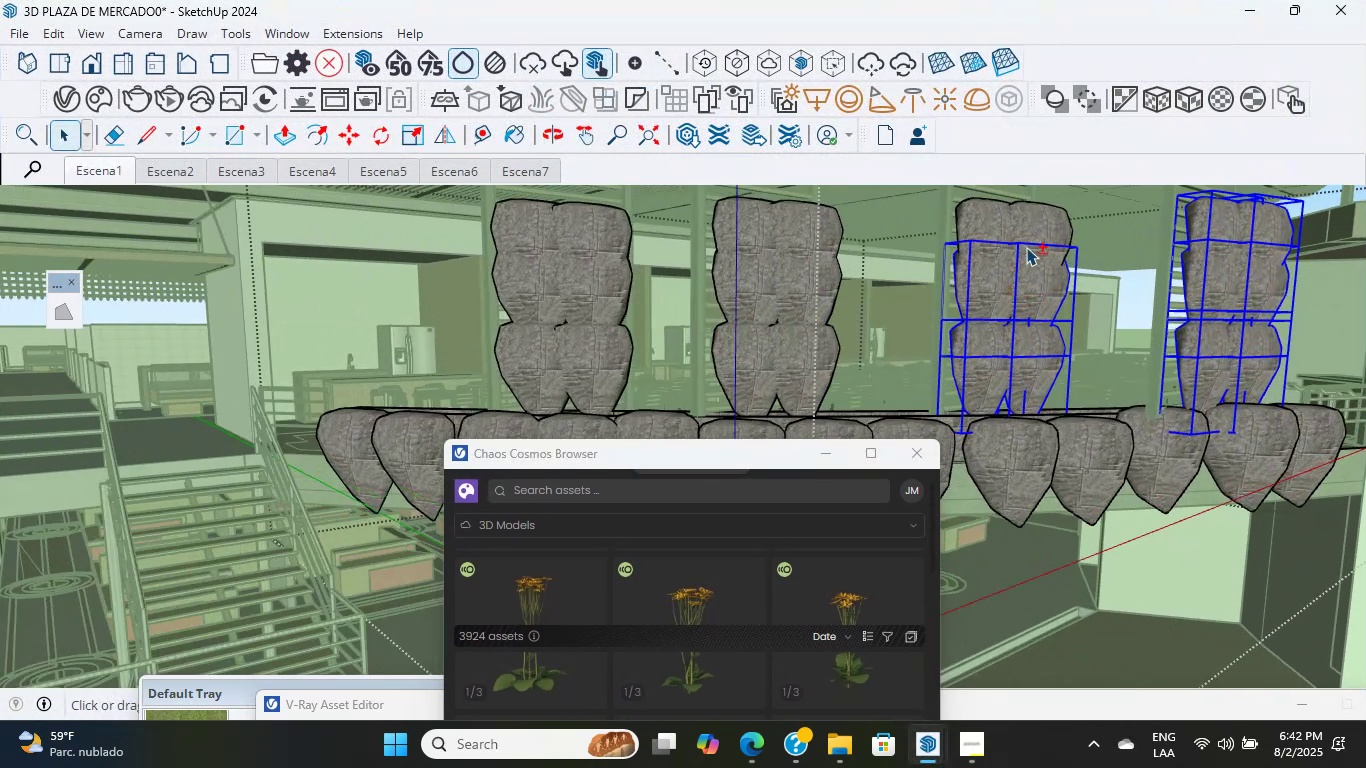 
double_click([1046, 232])
 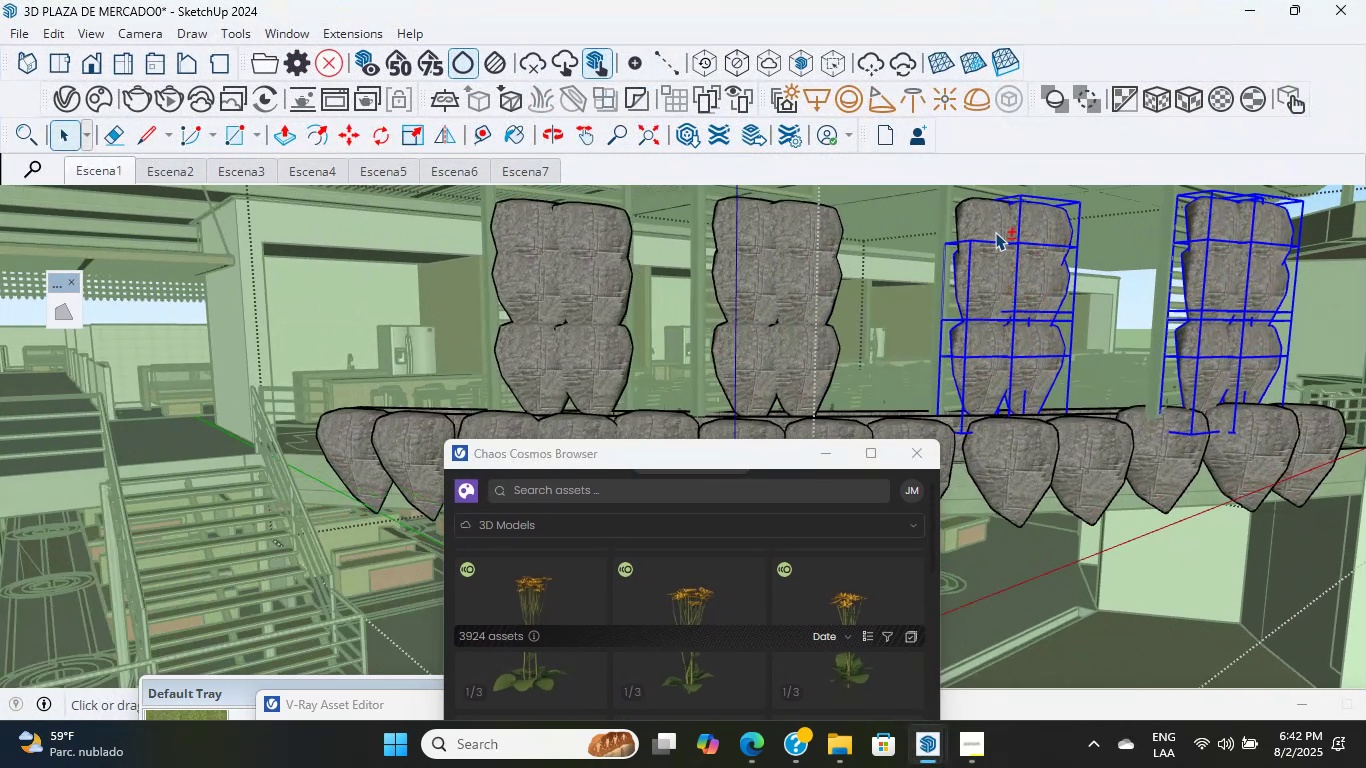 
triple_click([959, 231])
 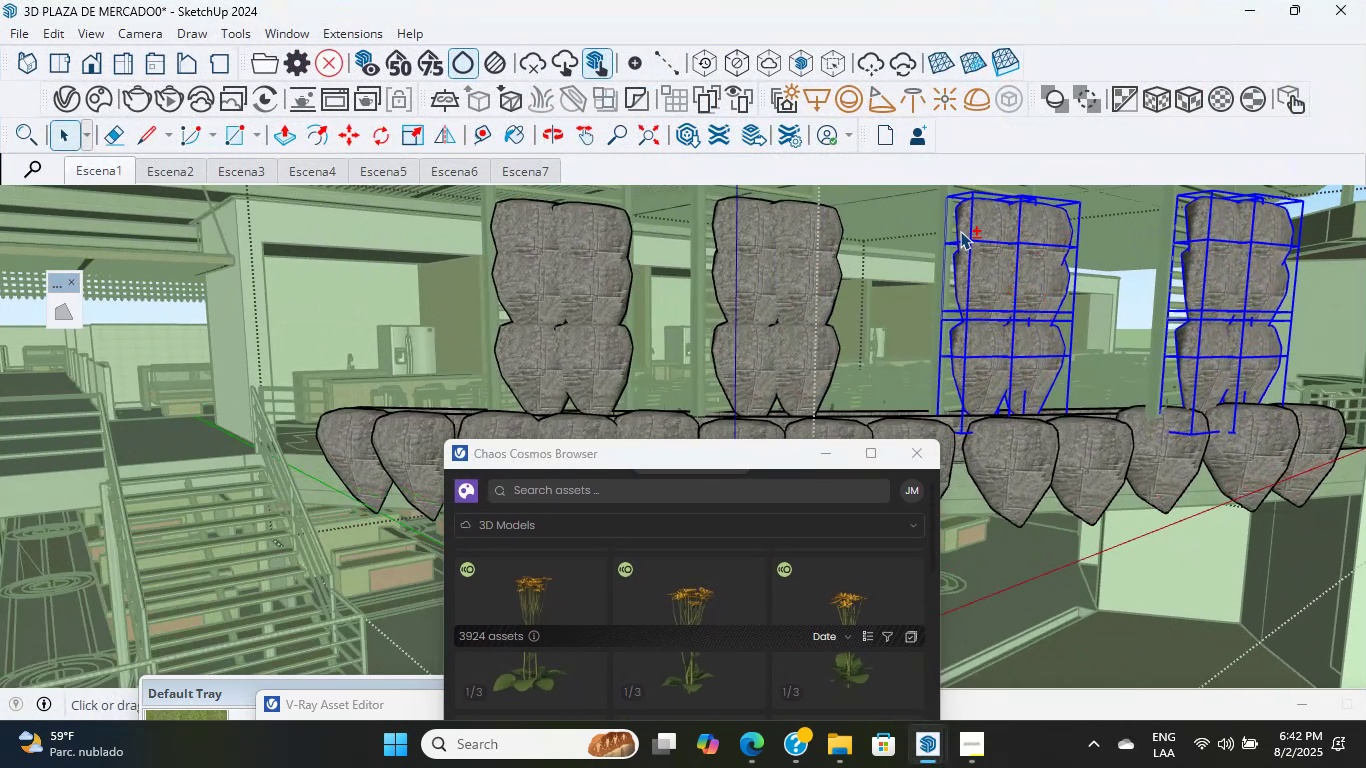 
scroll: coordinate [697, 257], scroll_direction: up, amount: 6.0
 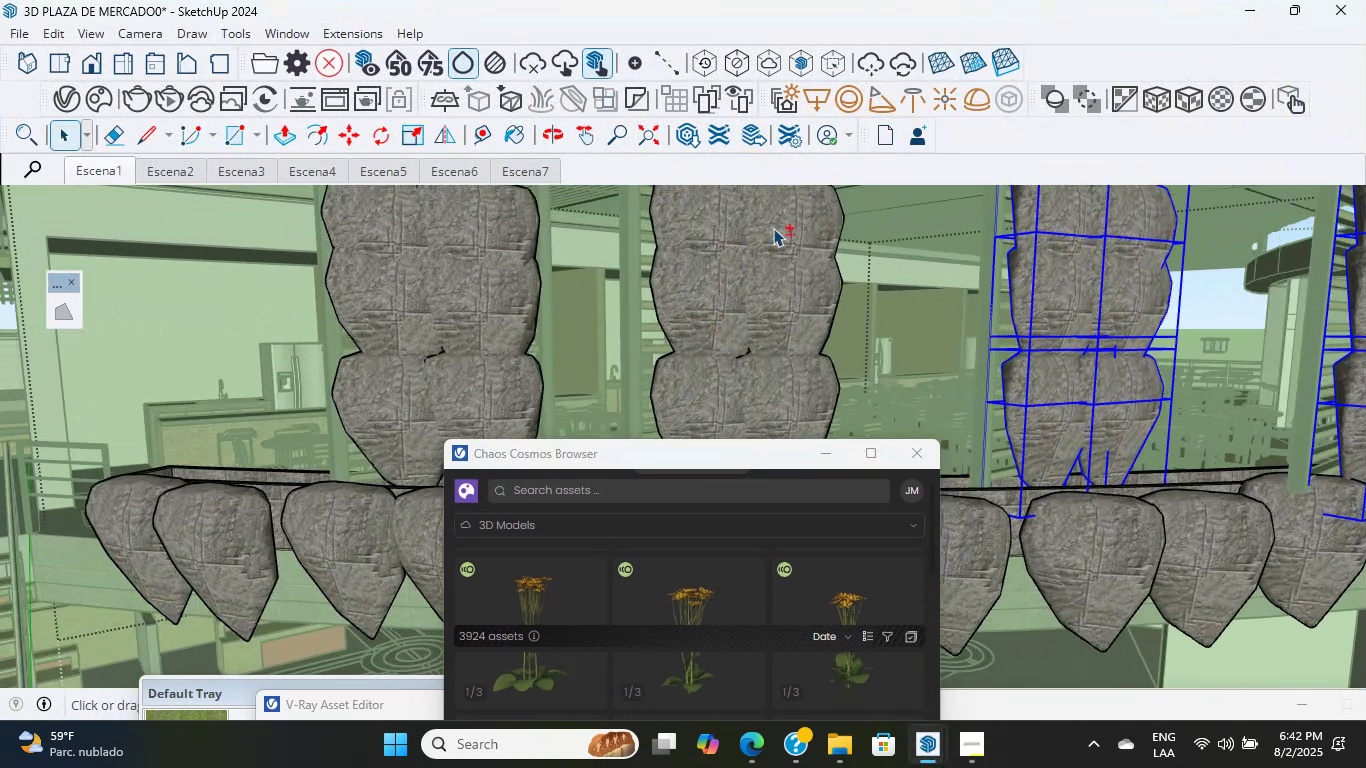 
left_click([806, 217])
 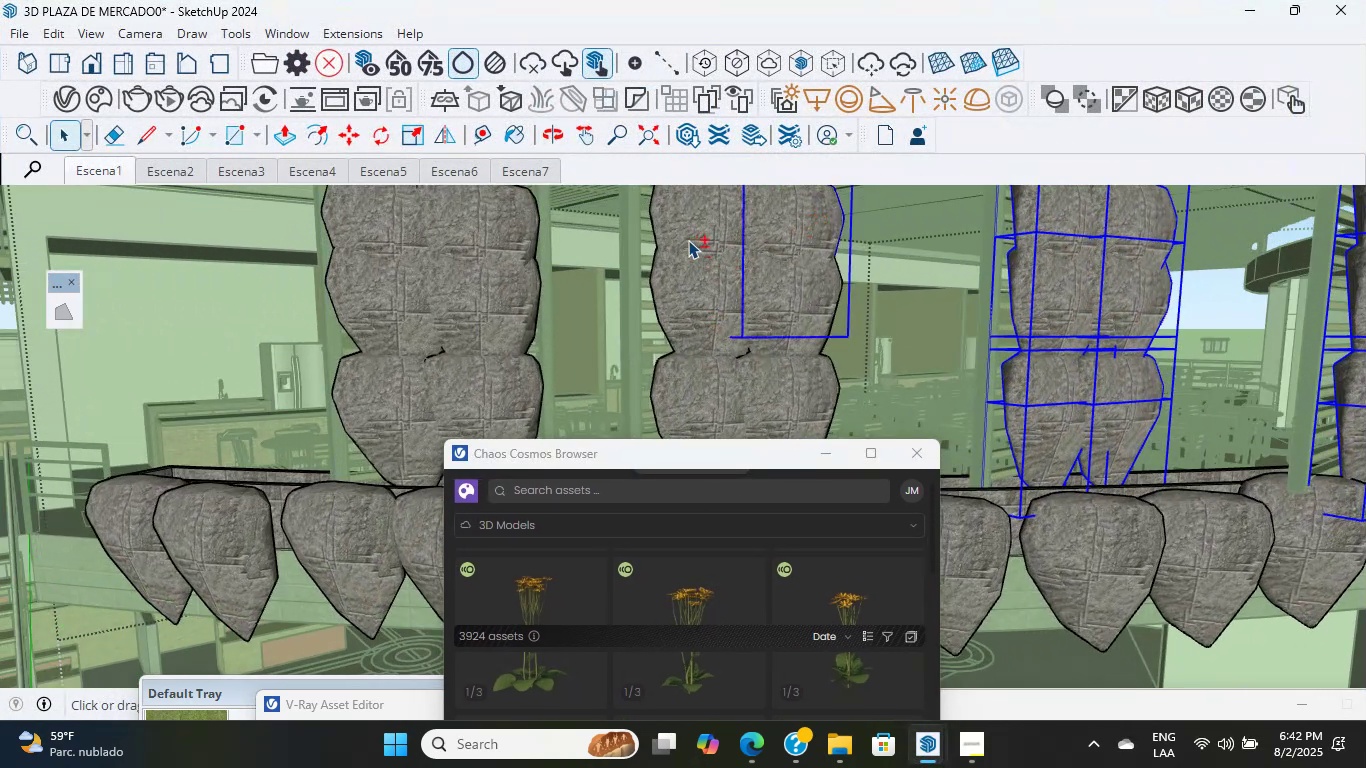 
triple_click([692, 292])
 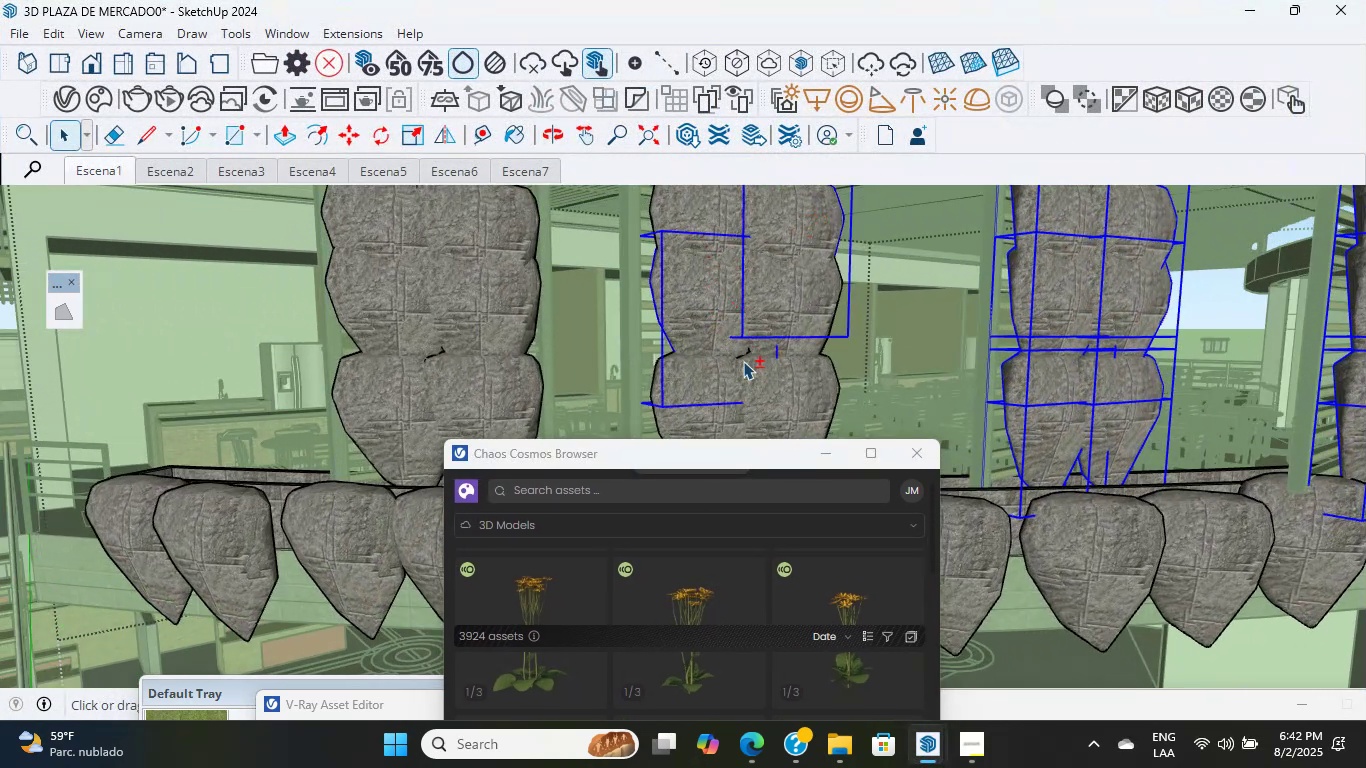 
triple_click([761, 376])
 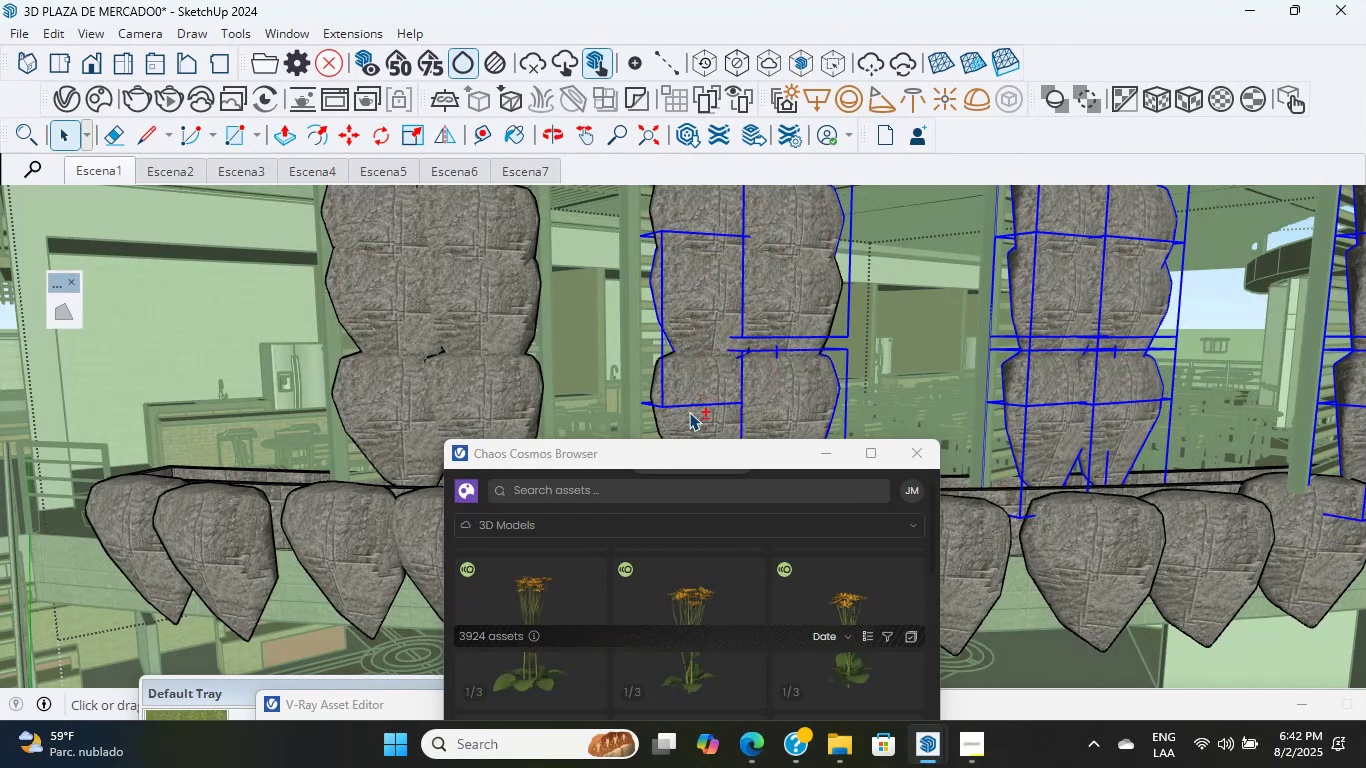 
double_click([804, 292])
 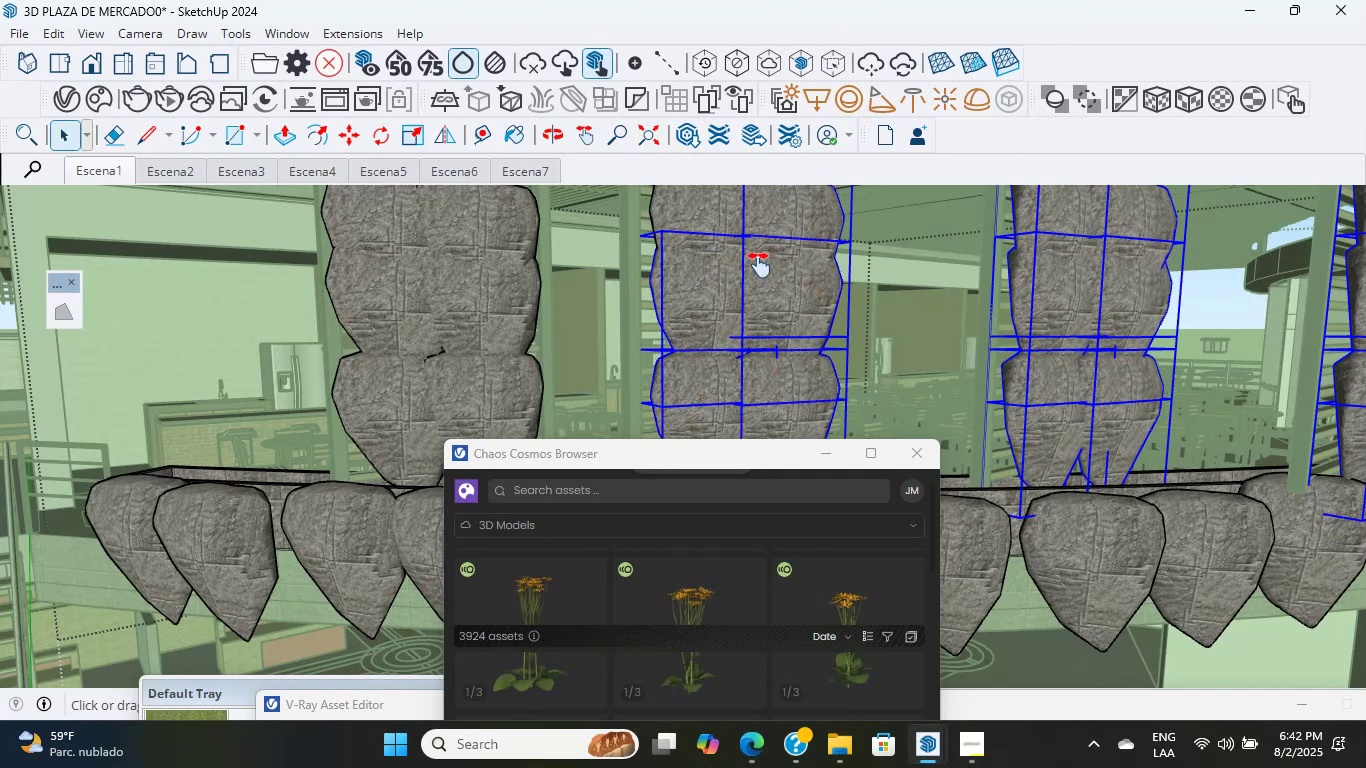 
scroll: coordinate [732, 258], scroll_direction: up, amount: 4.0
 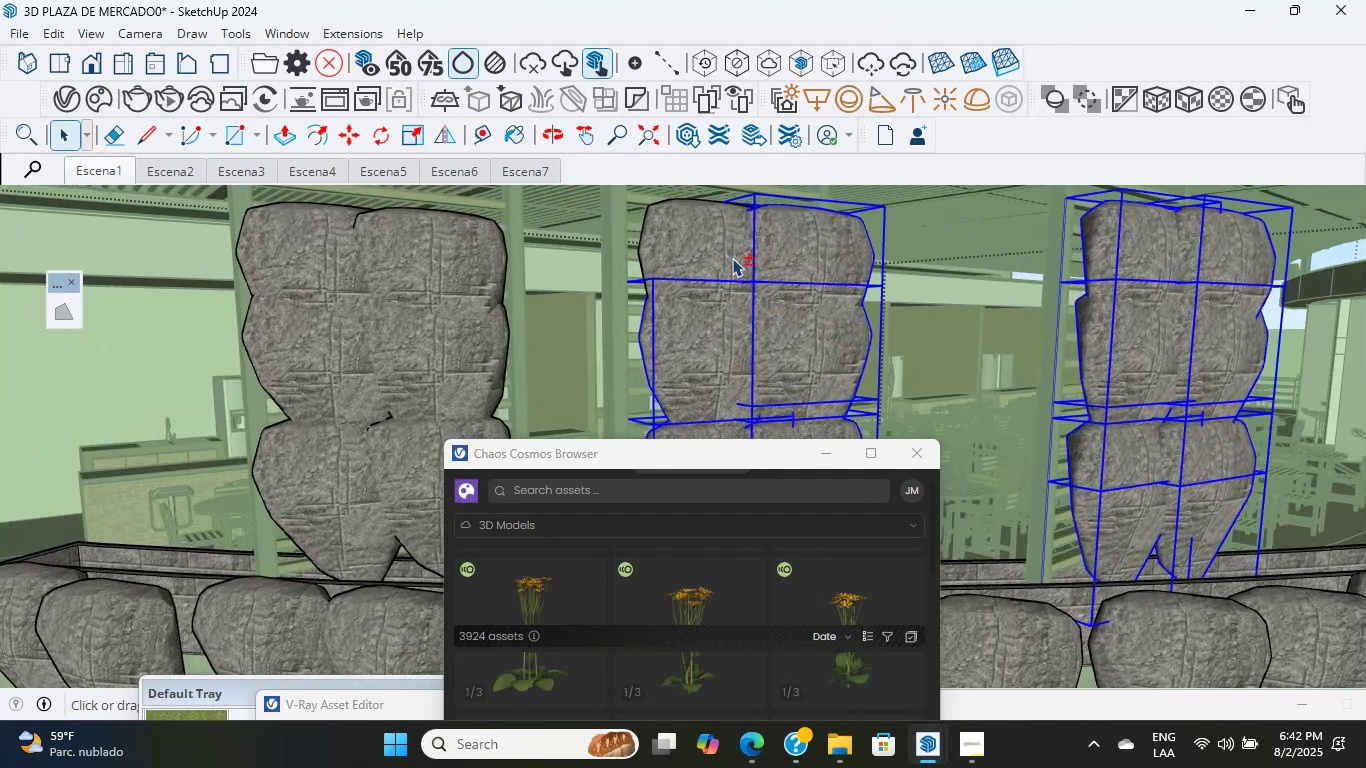 
left_click([732, 258])
 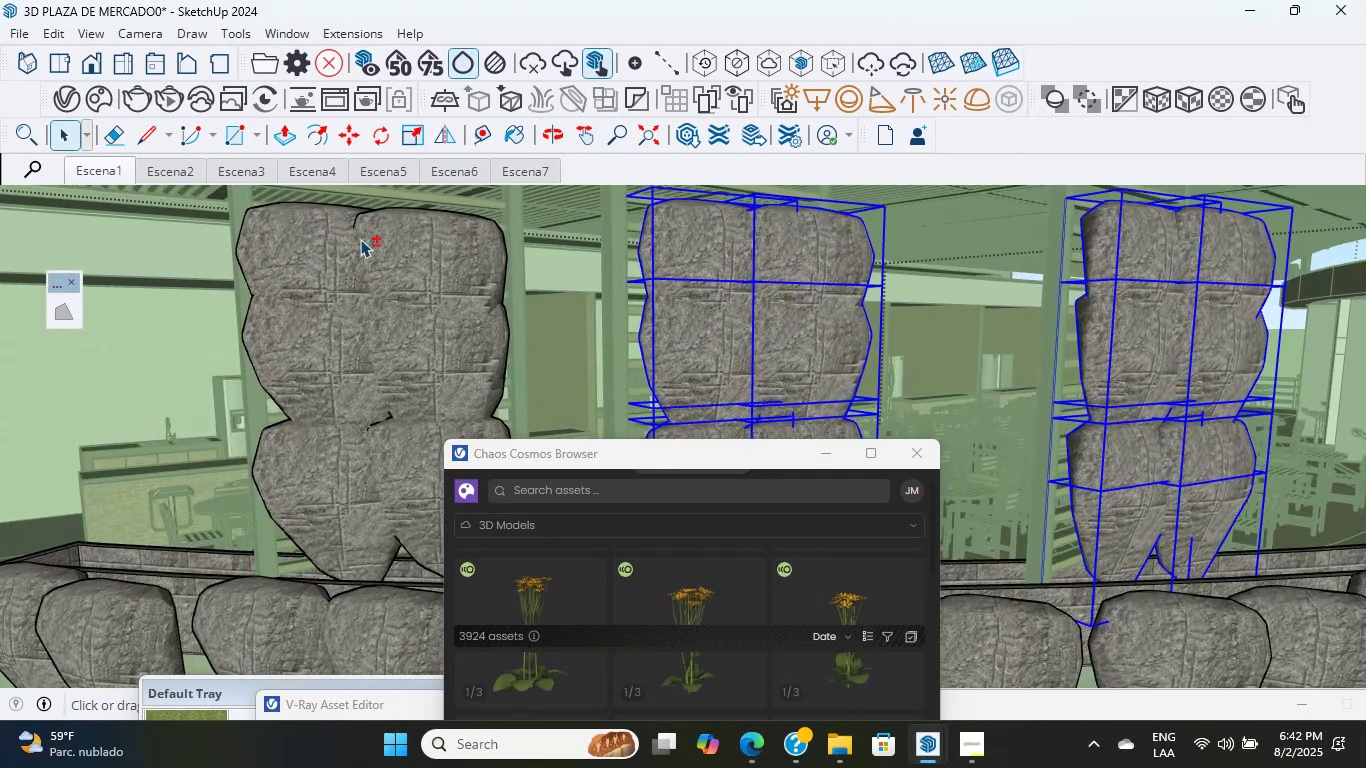 
left_click([437, 235])
 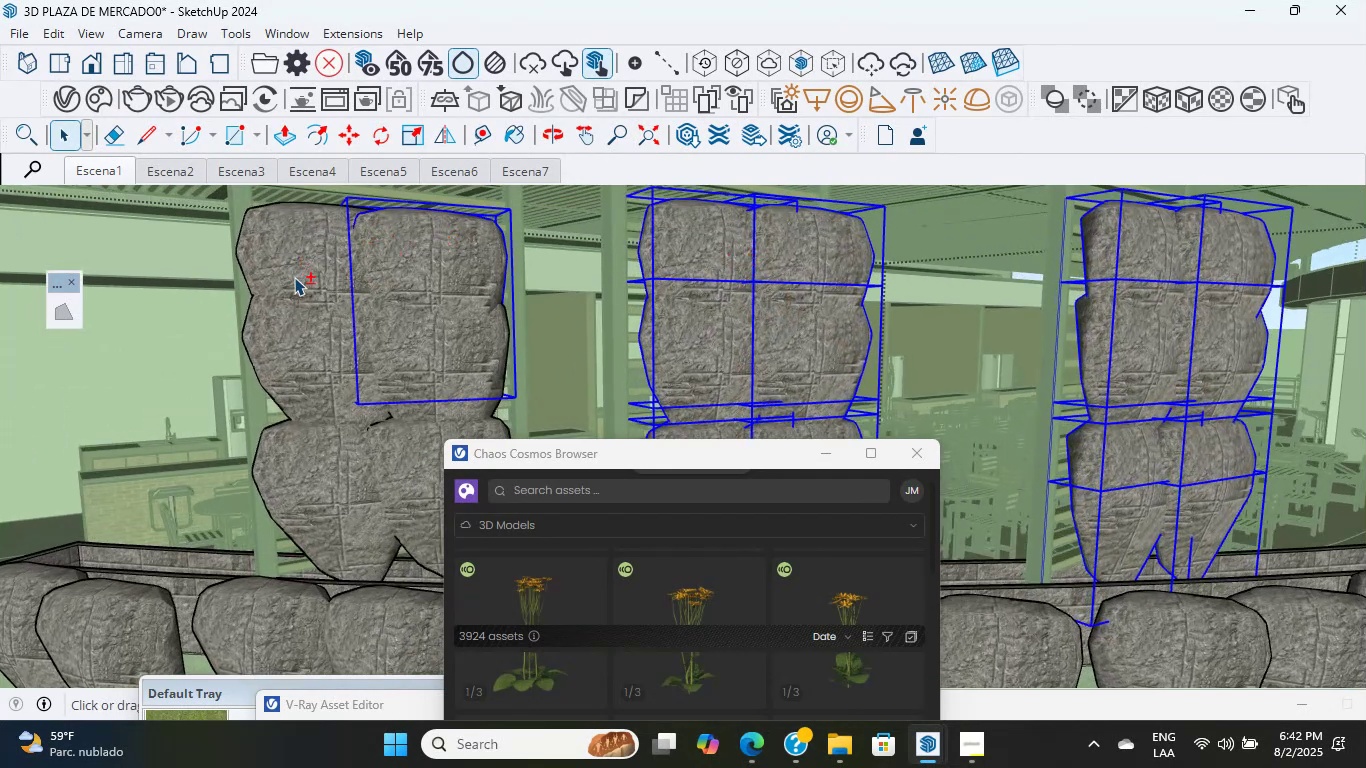 
triple_click([285, 376])
 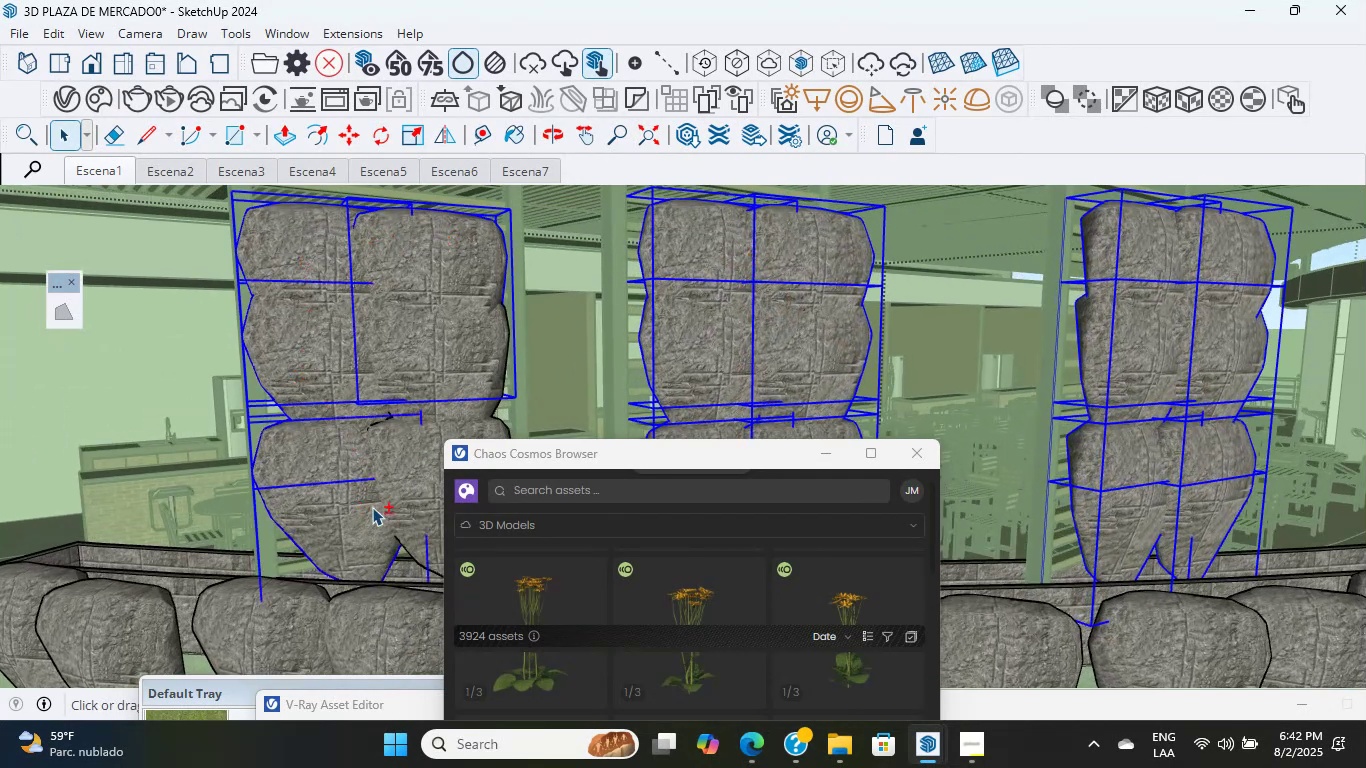 
triple_click([405, 514])
 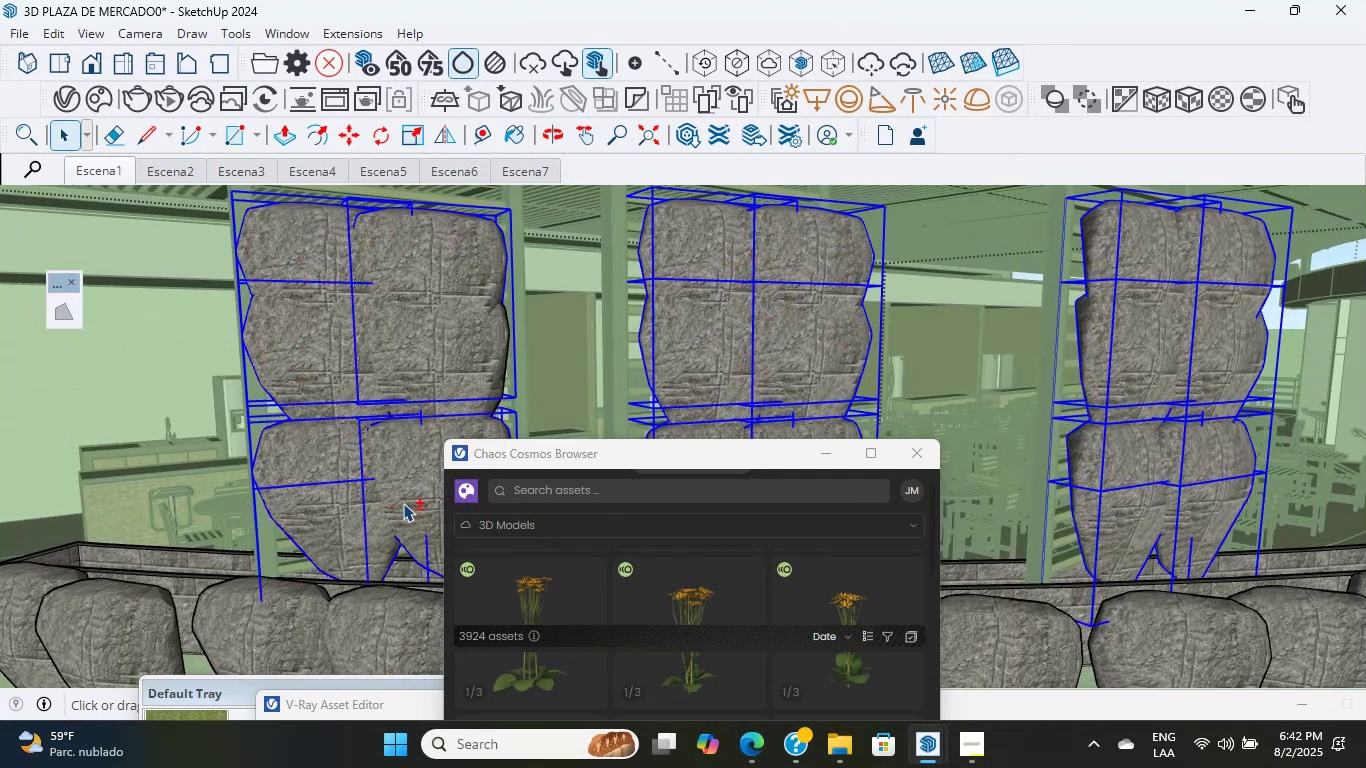 
scroll: coordinate [360, 433], scroll_direction: down, amount: 7.0
 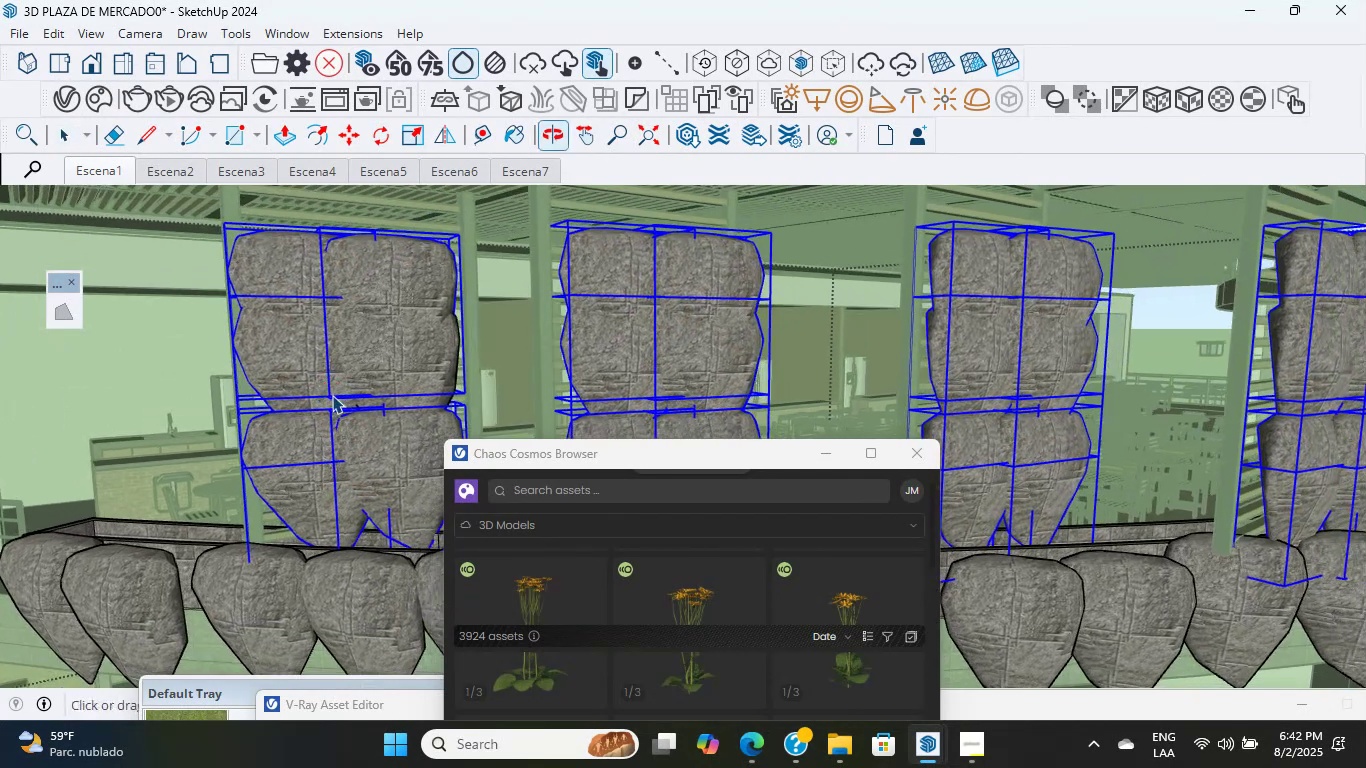 
key(Delete)
 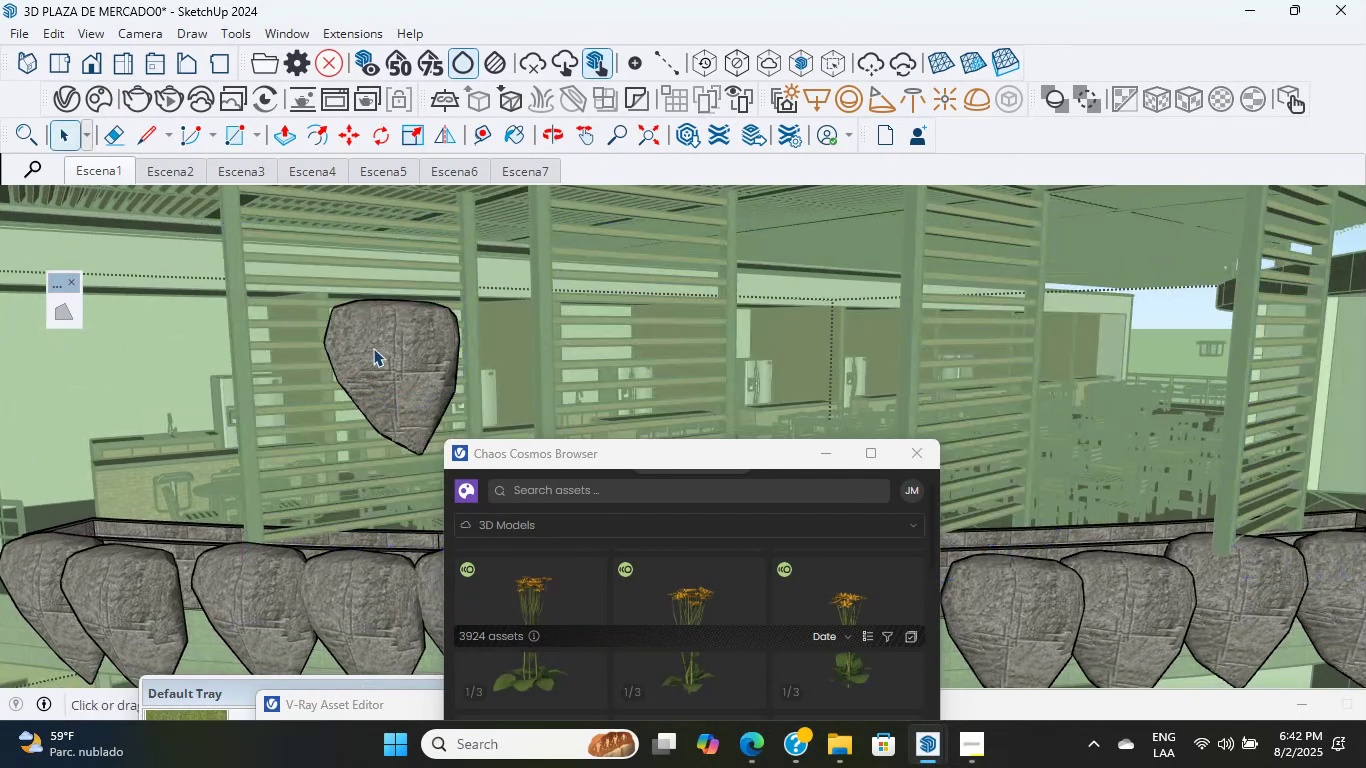 
scroll: coordinate [374, 355], scroll_direction: down, amount: 10.0
 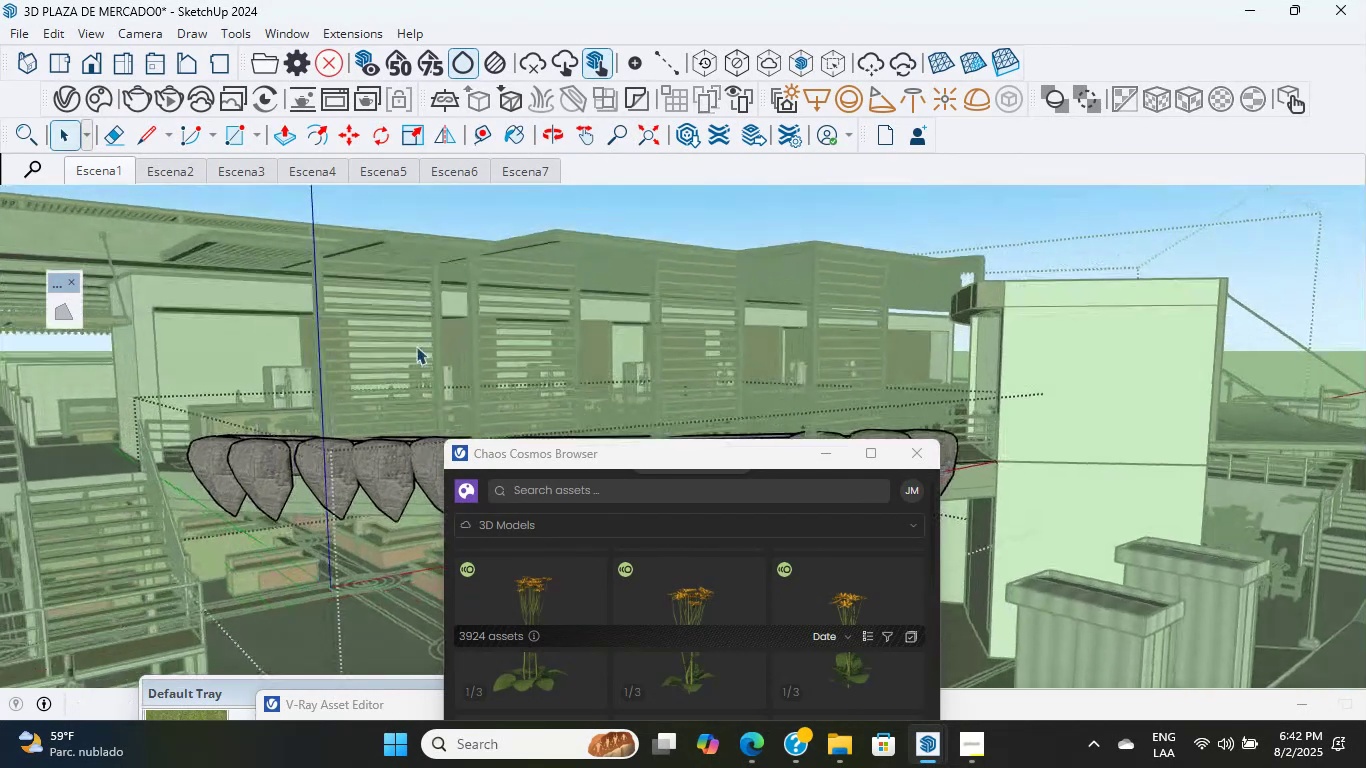 
key(Delete)
 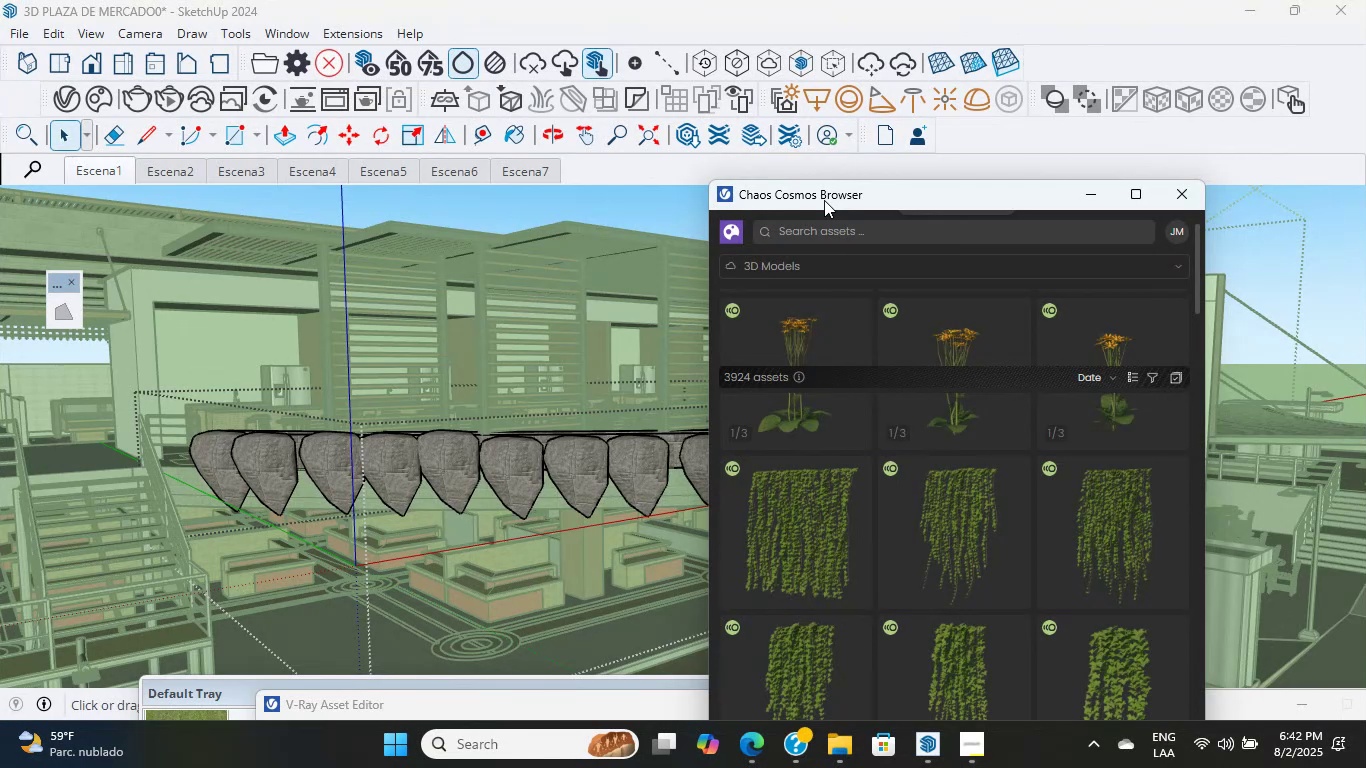 
wait(9.23)
 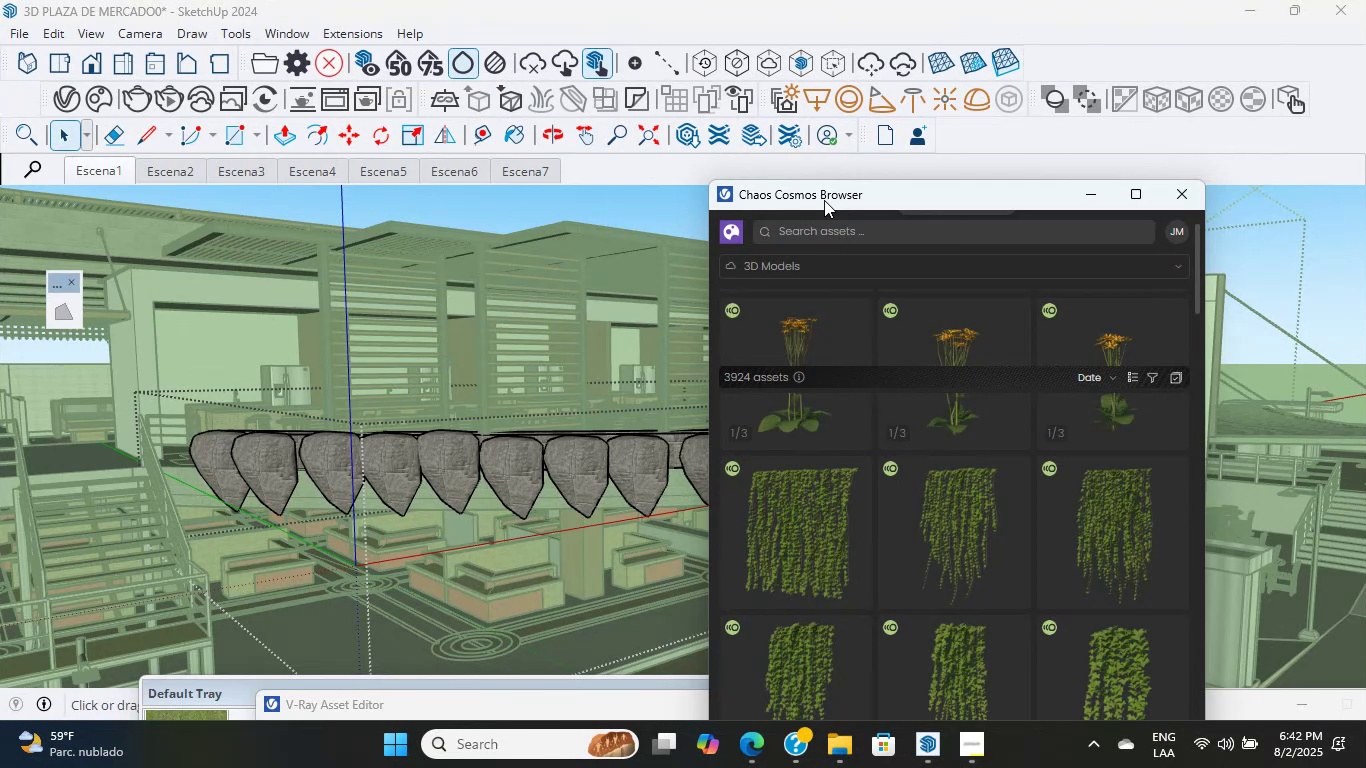 
scroll: coordinate [866, 605], scroll_direction: down, amount: 33.0
 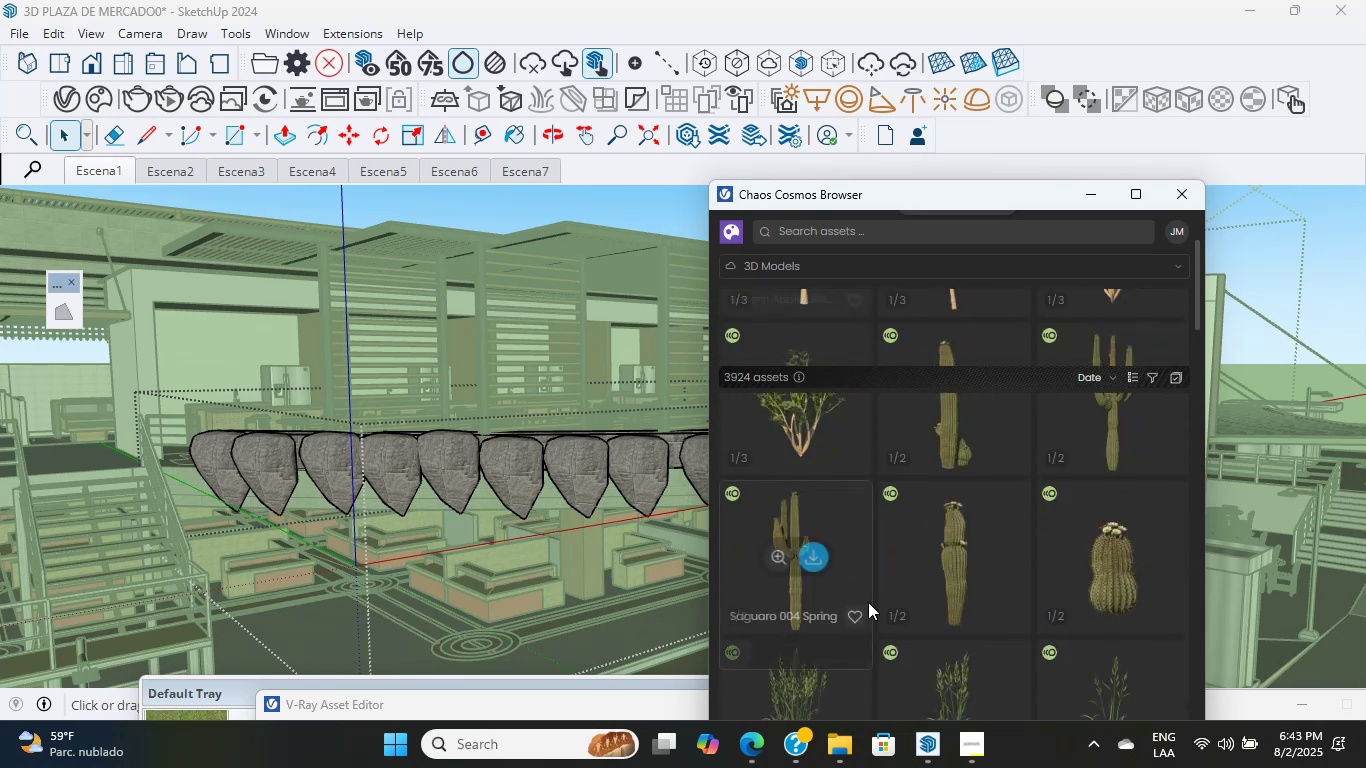 
scroll: coordinate [850, 592], scroll_direction: down, amount: 12.0
 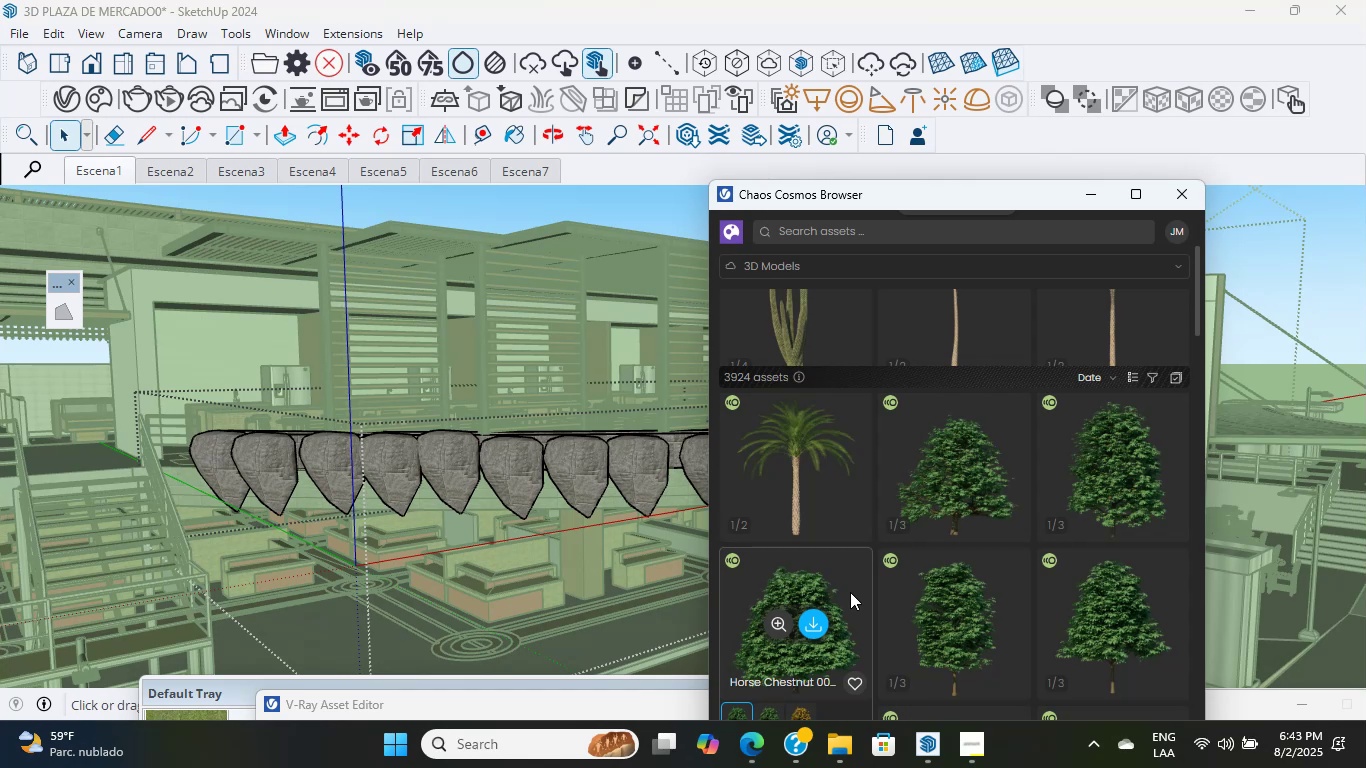 
wait(12.94)
 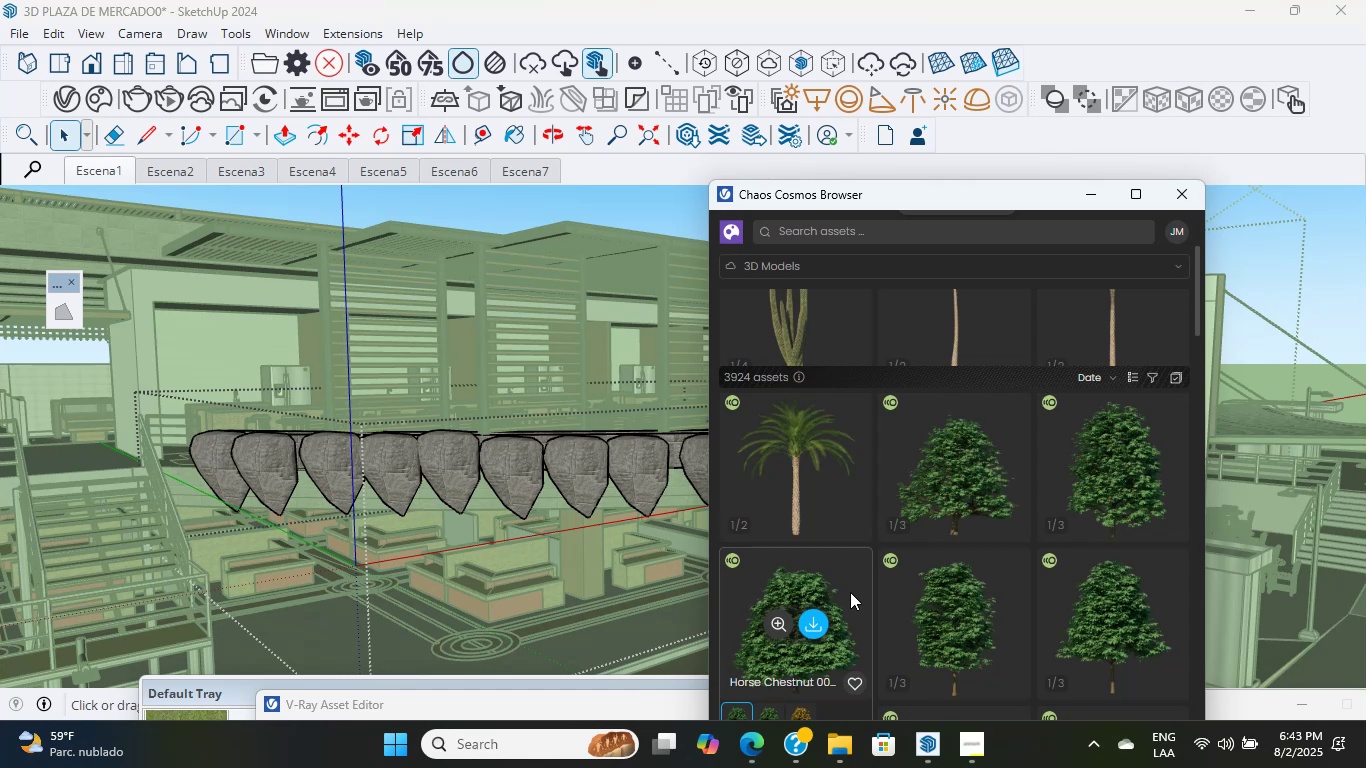 
scroll: coordinate [850, 592], scroll_direction: up, amount: 1.0
 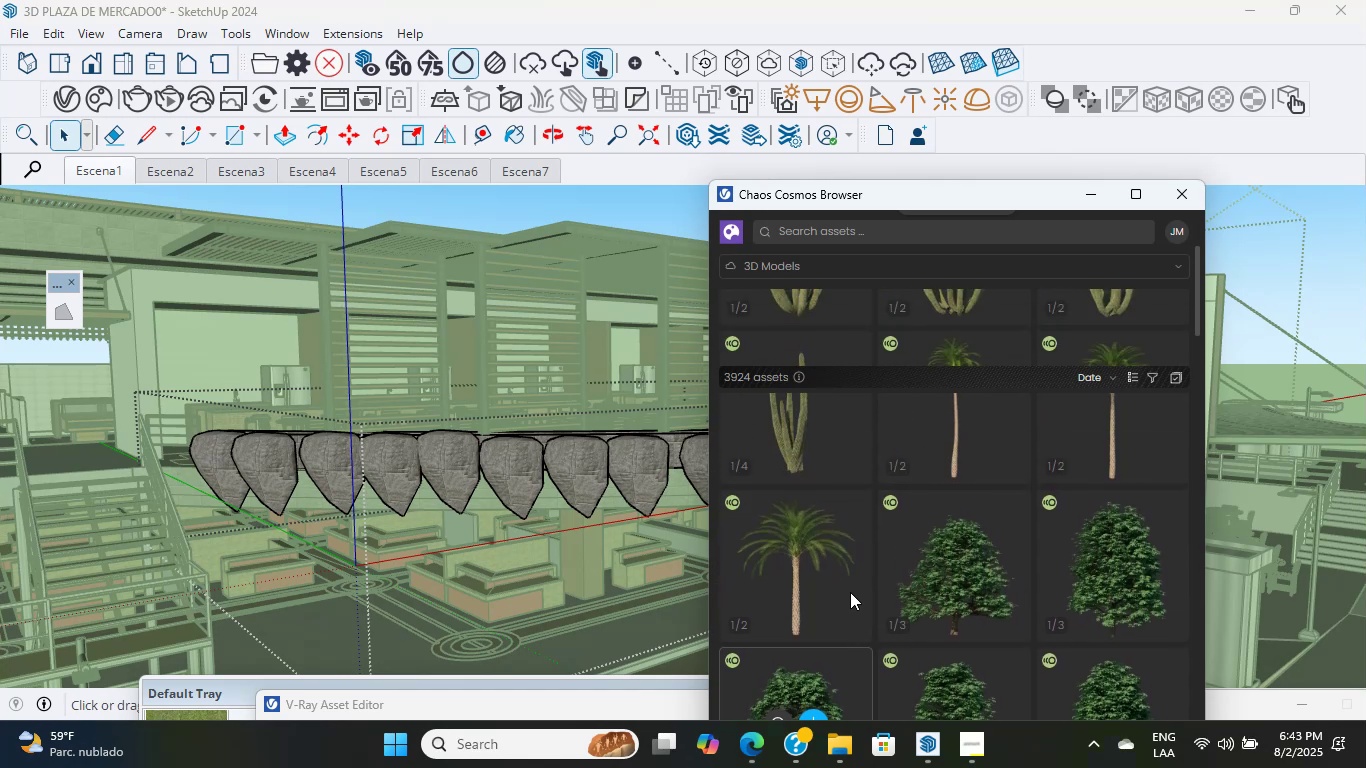 
wait(5.25)
 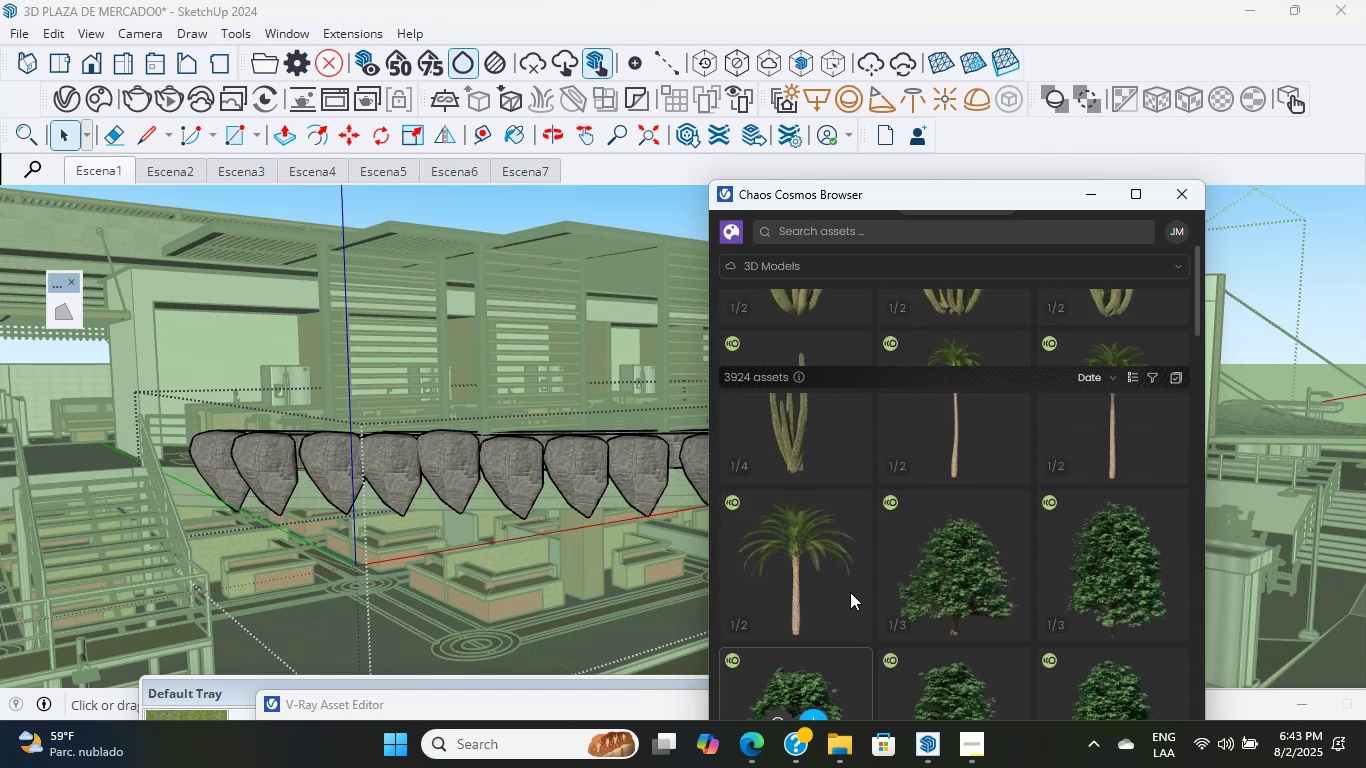 
scroll: coordinate [949, 579], scroll_direction: down, amount: 23.0
 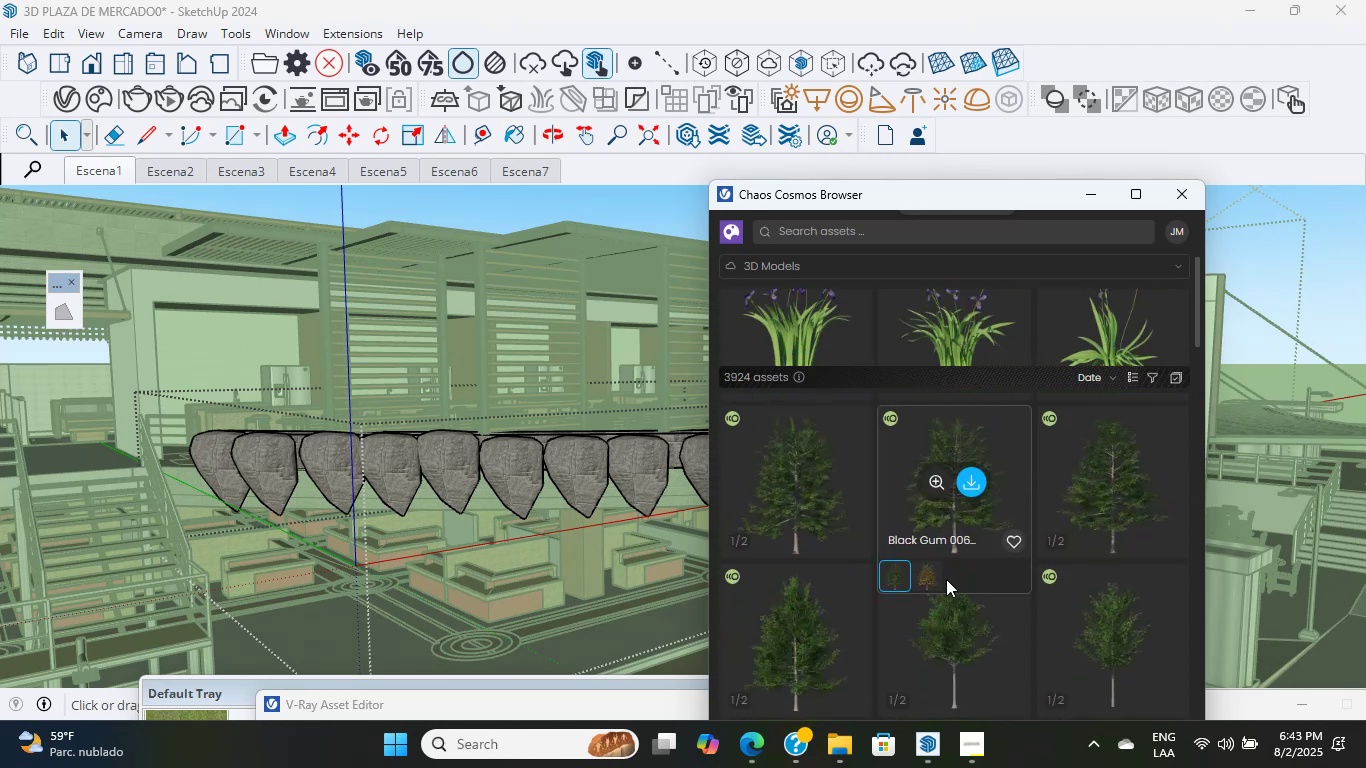 
scroll: coordinate [942, 576], scroll_direction: none, amount: 0.0
 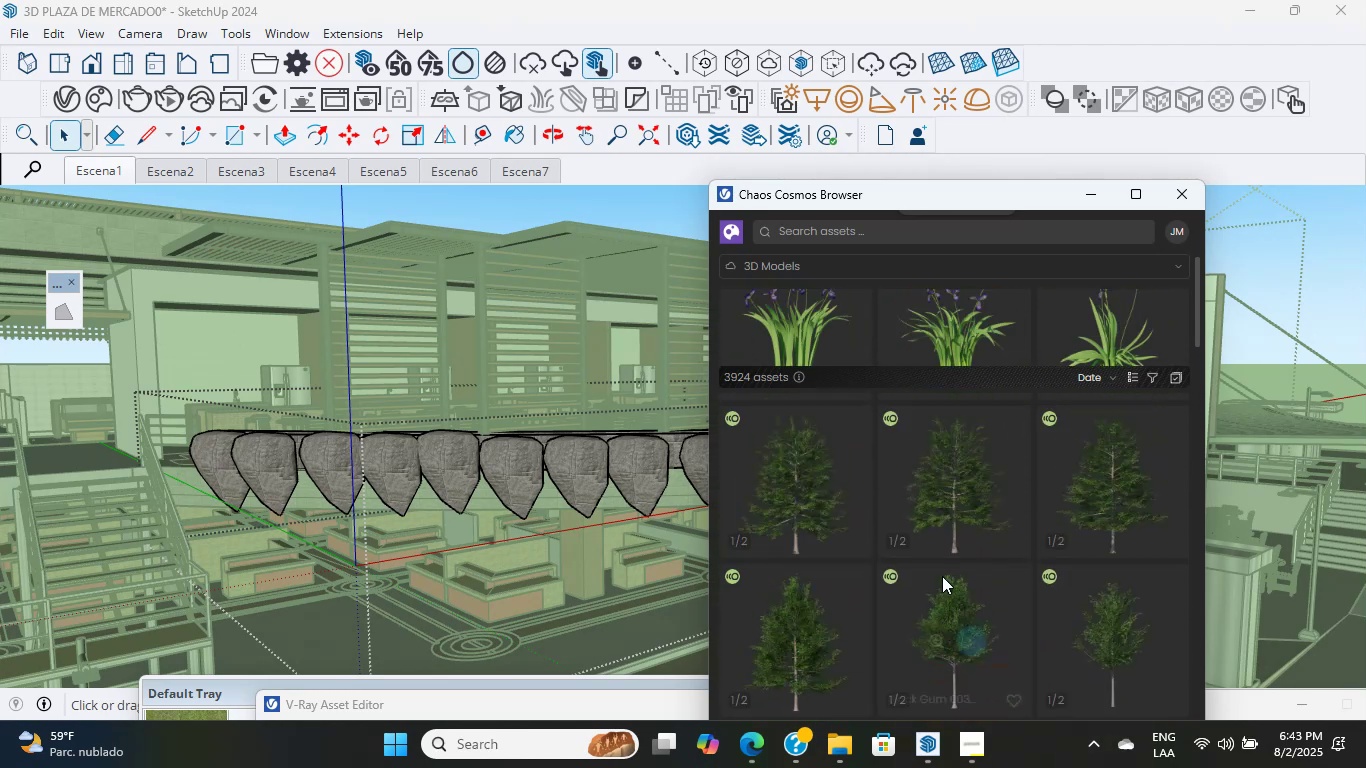 
scroll: coordinate [941, 576], scroll_direction: up, amount: 3.0
 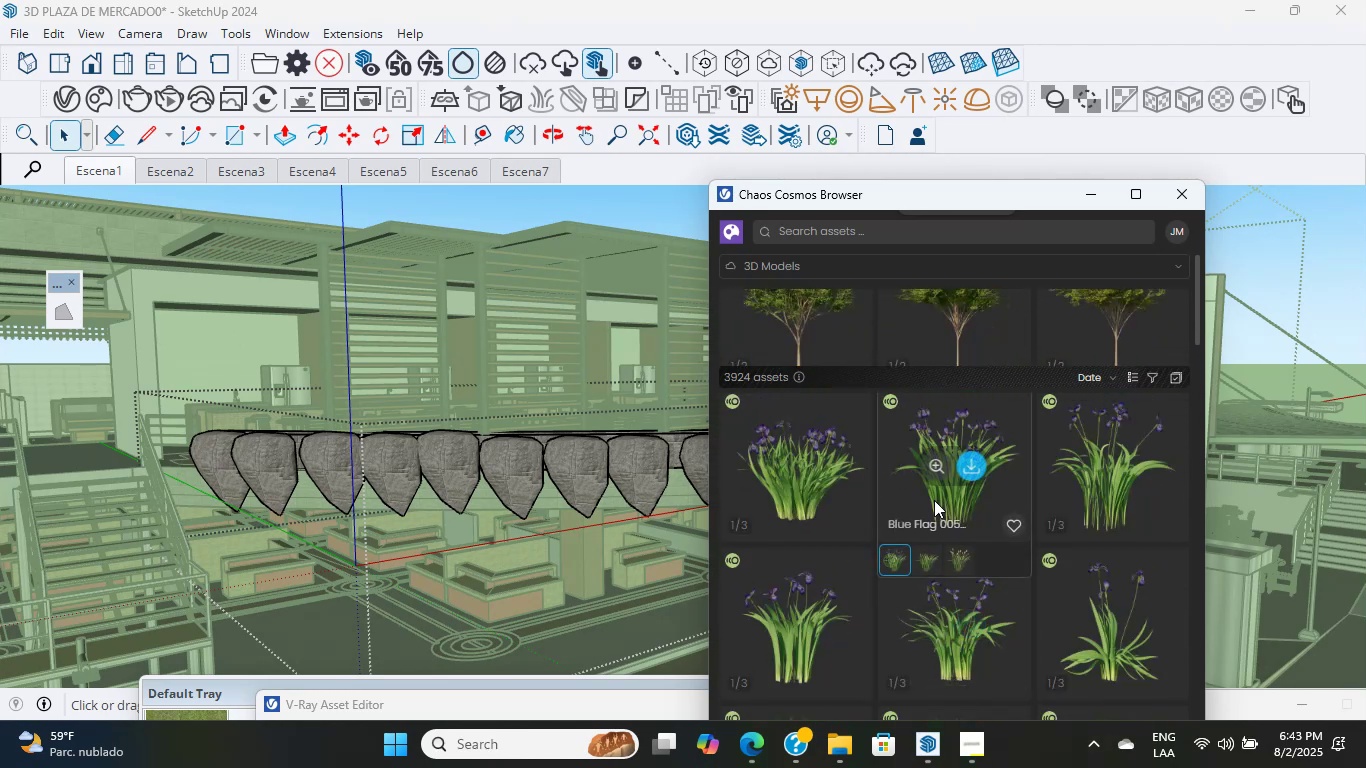 
left_click([969, 462])
 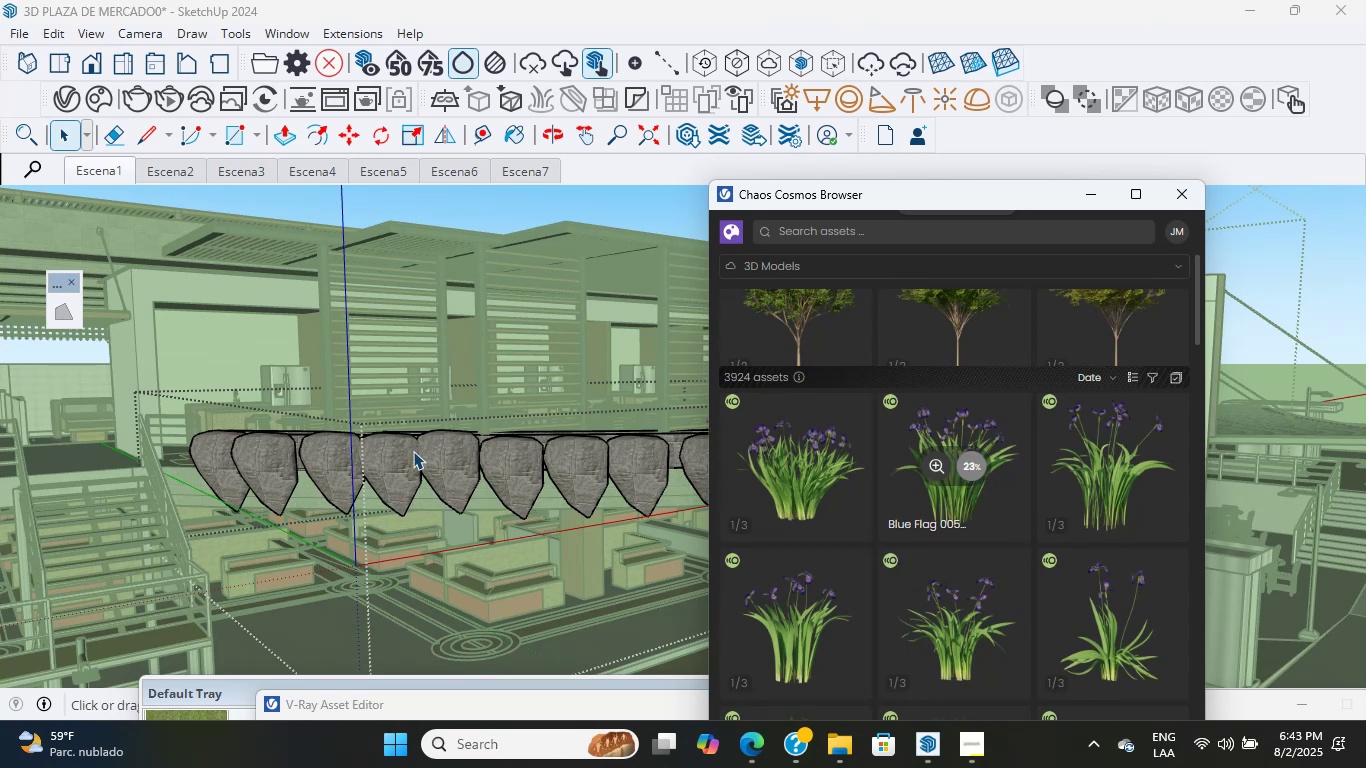 
wait(6.96)
 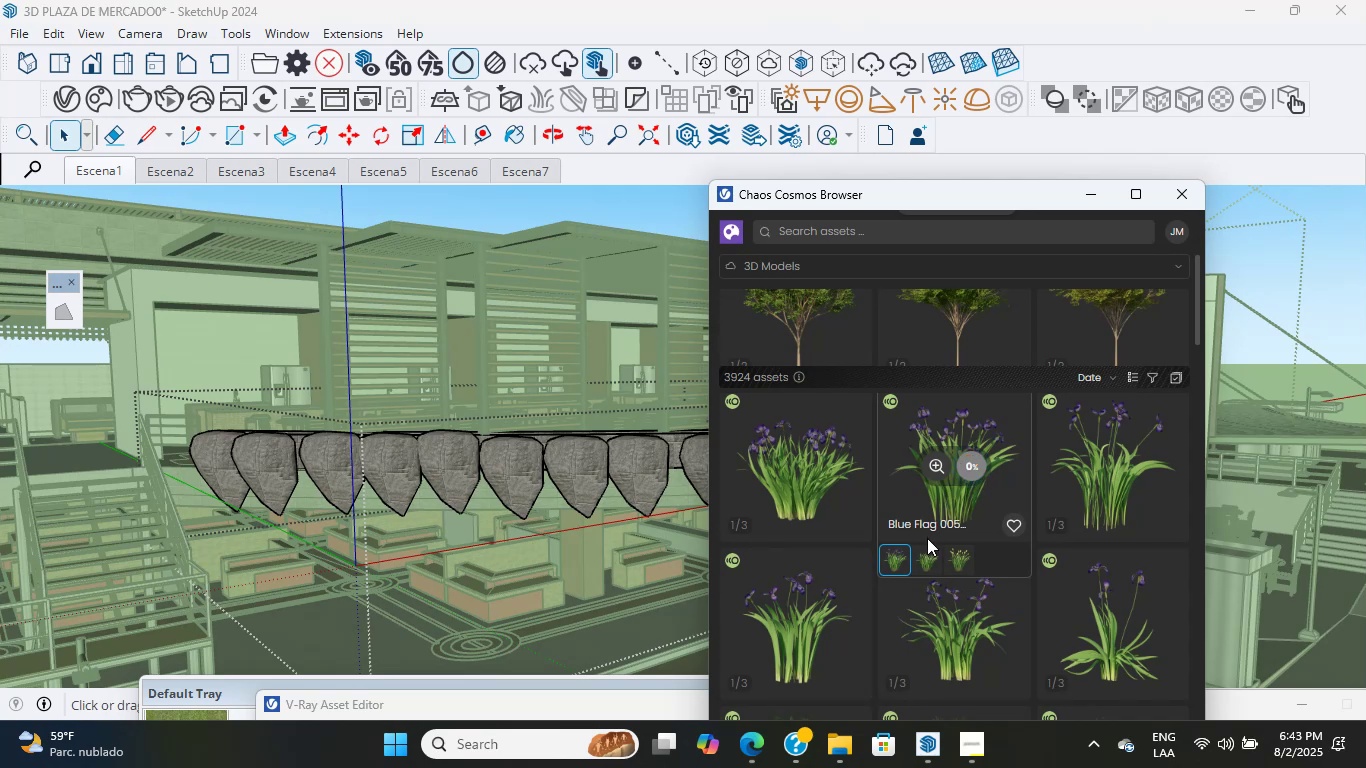 
scroll: coordinate [411, 451], scroll_direction: up, amount: 1.0
 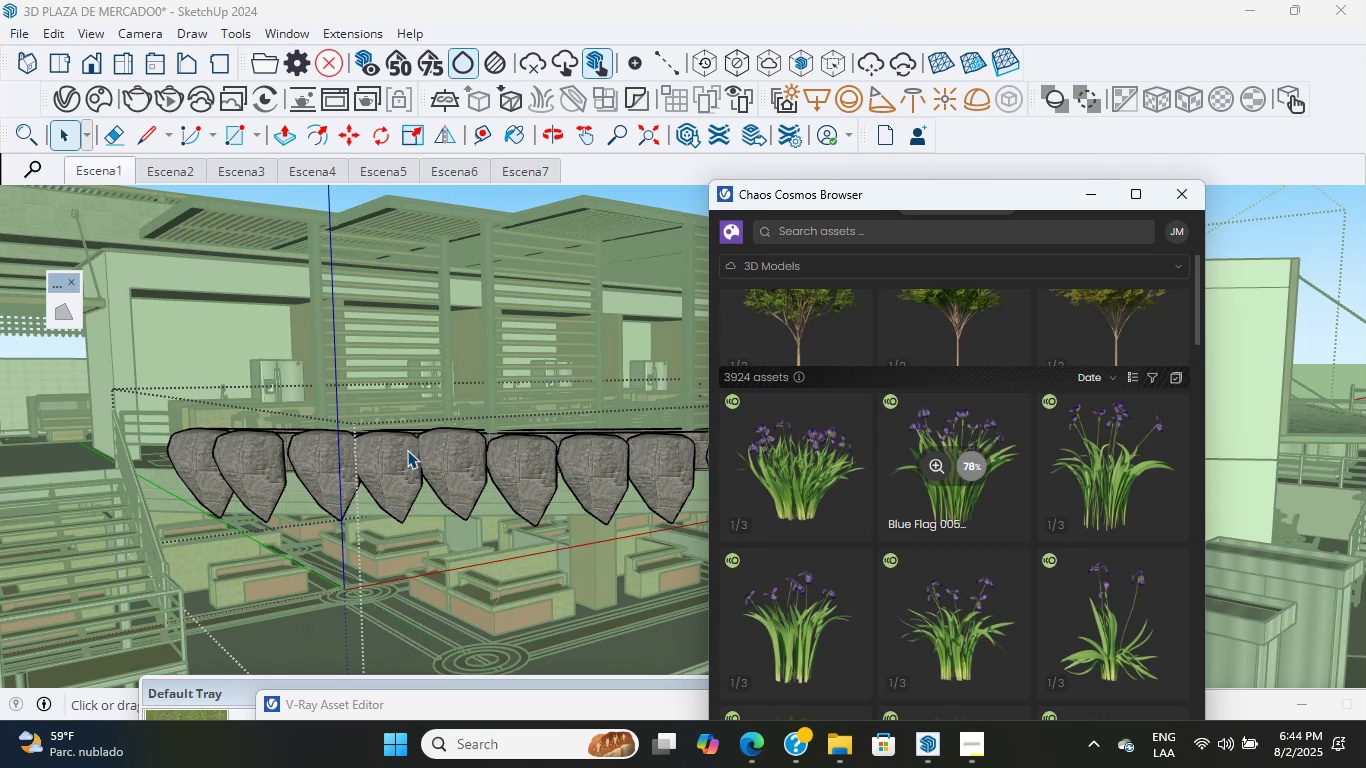 
wait(9.58)
 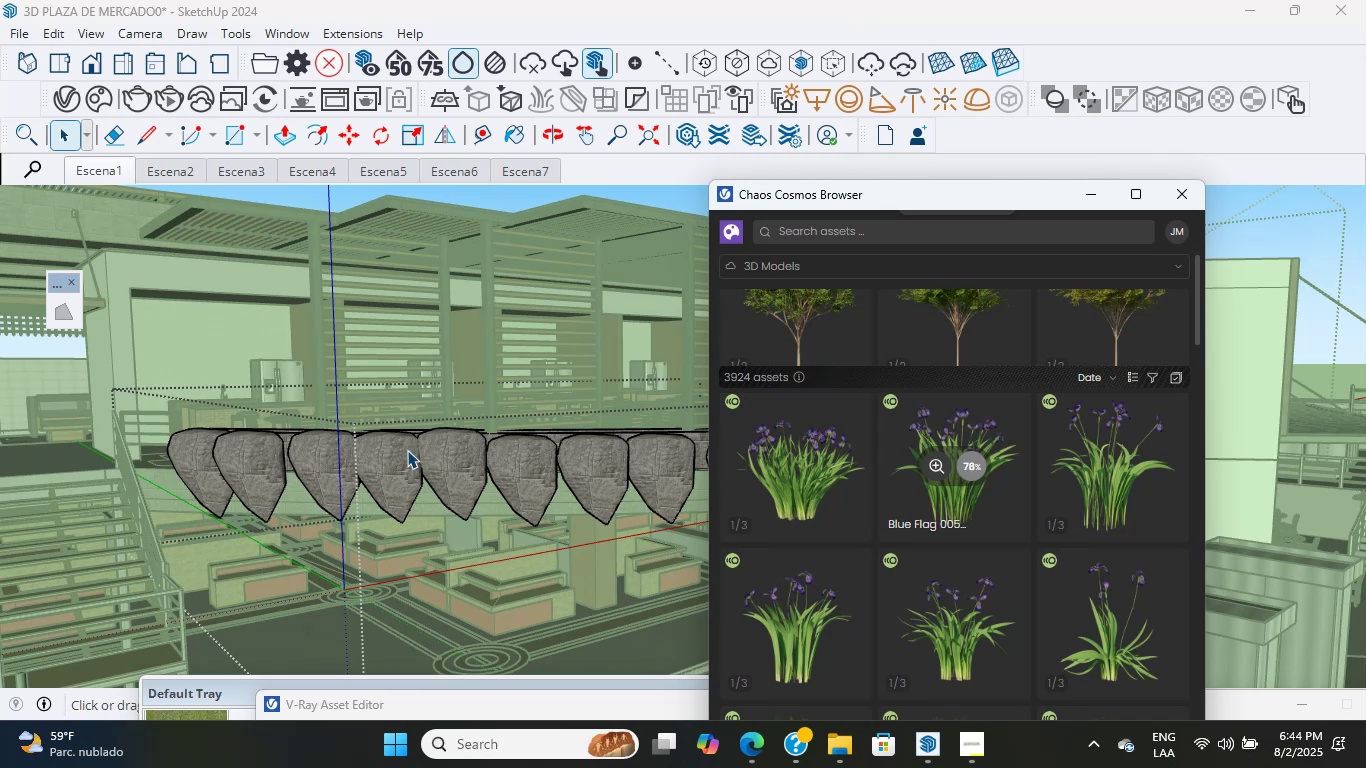 
scroll: coordinate [199, 446], scroll_direction: up, amount: 6.0
 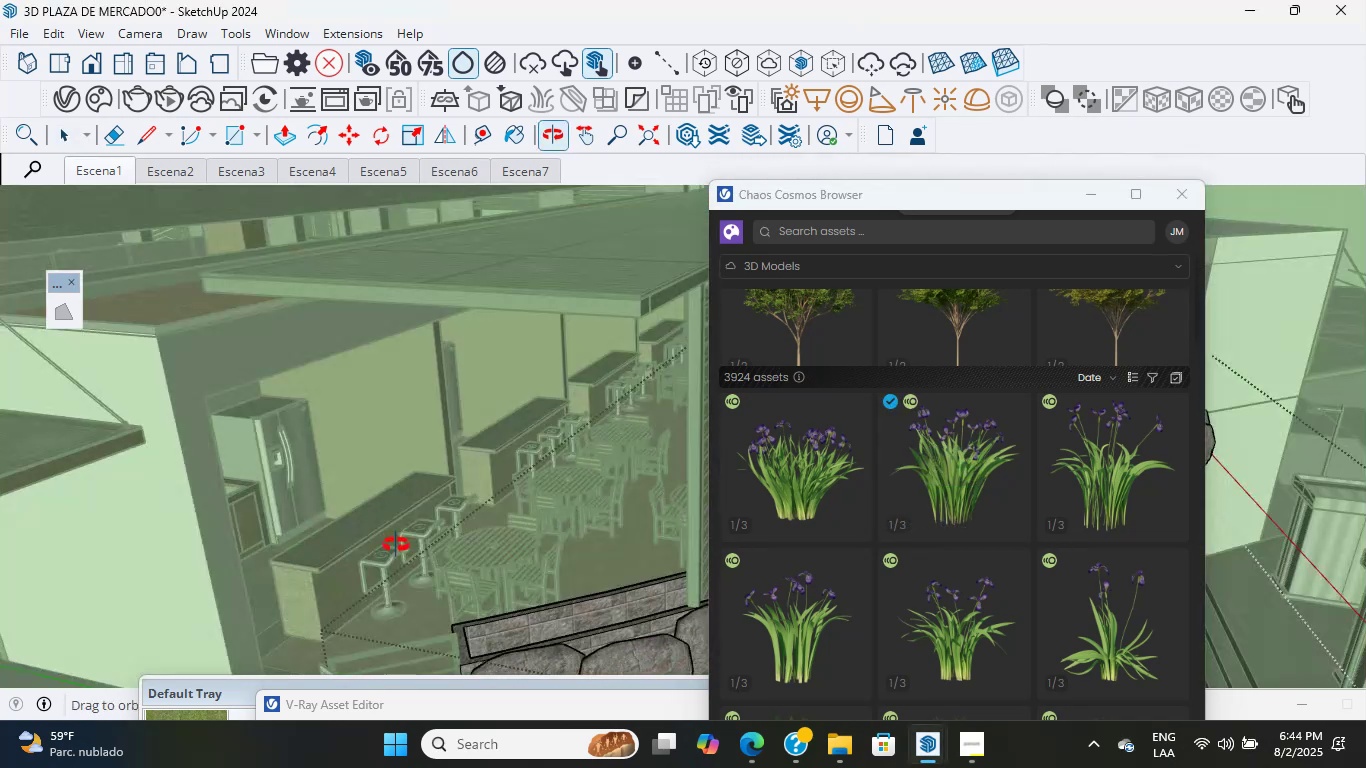 
hold_key(key=ShiftLeft, duration=0.59)
 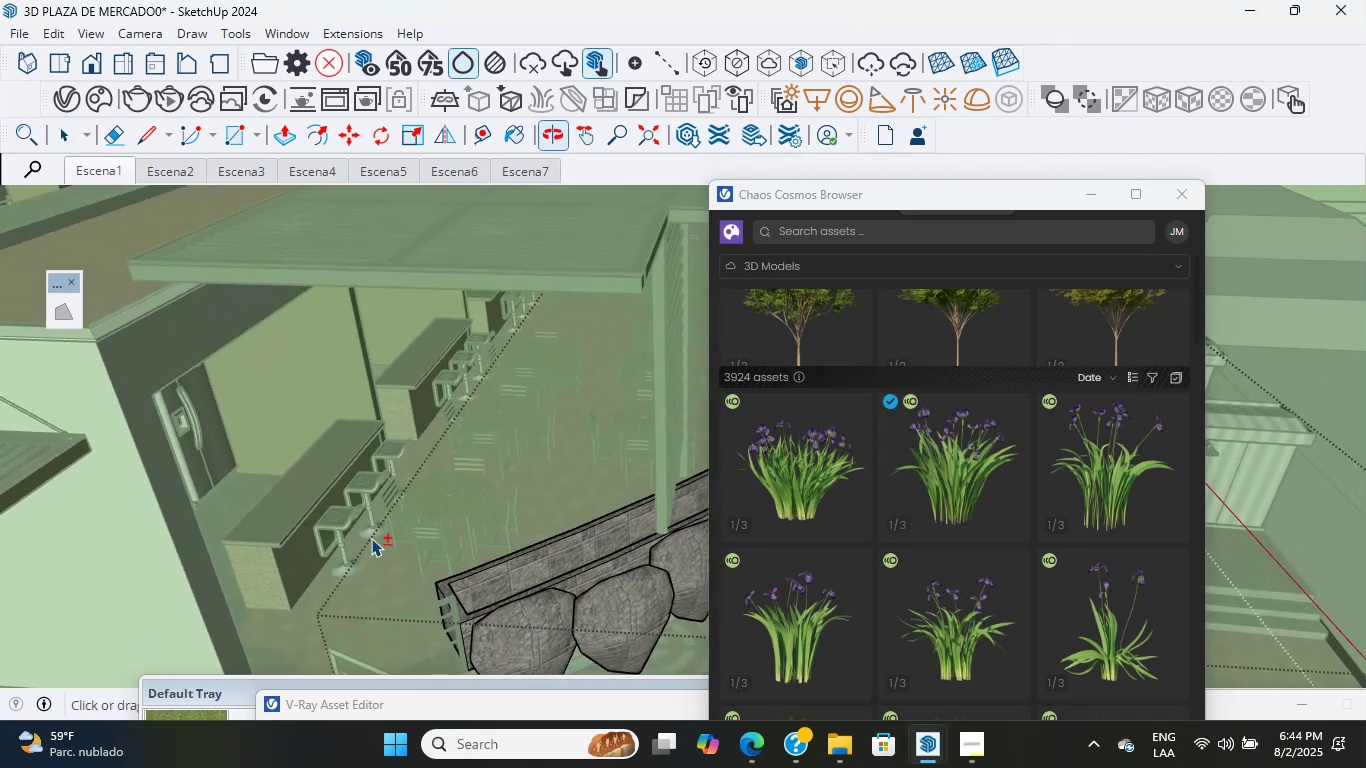 
scroll: coordinate [687, 586], scroll_direction: up, amount: 5.0
 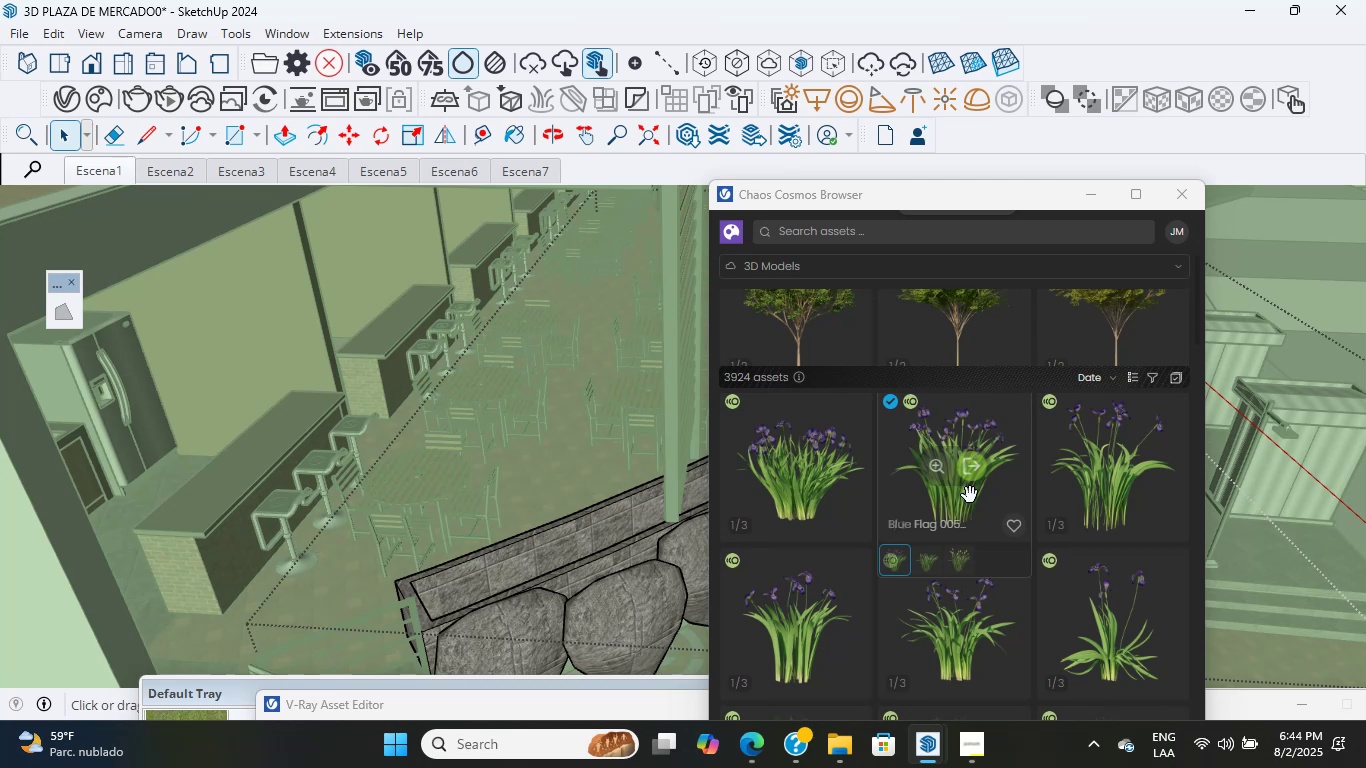 
left_click([976, 476])
 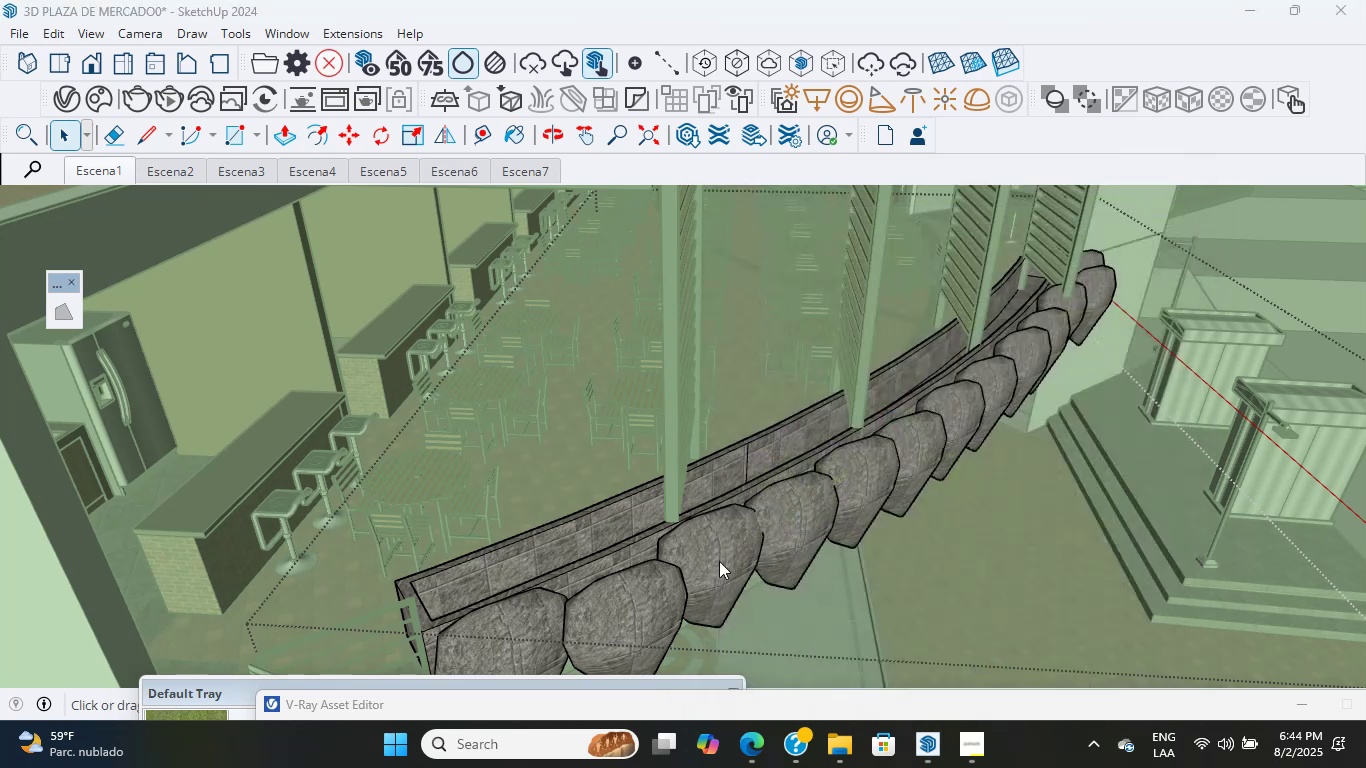 
scroll: coordinate [498, 584], scroll_direction: up, amount: 13.0
 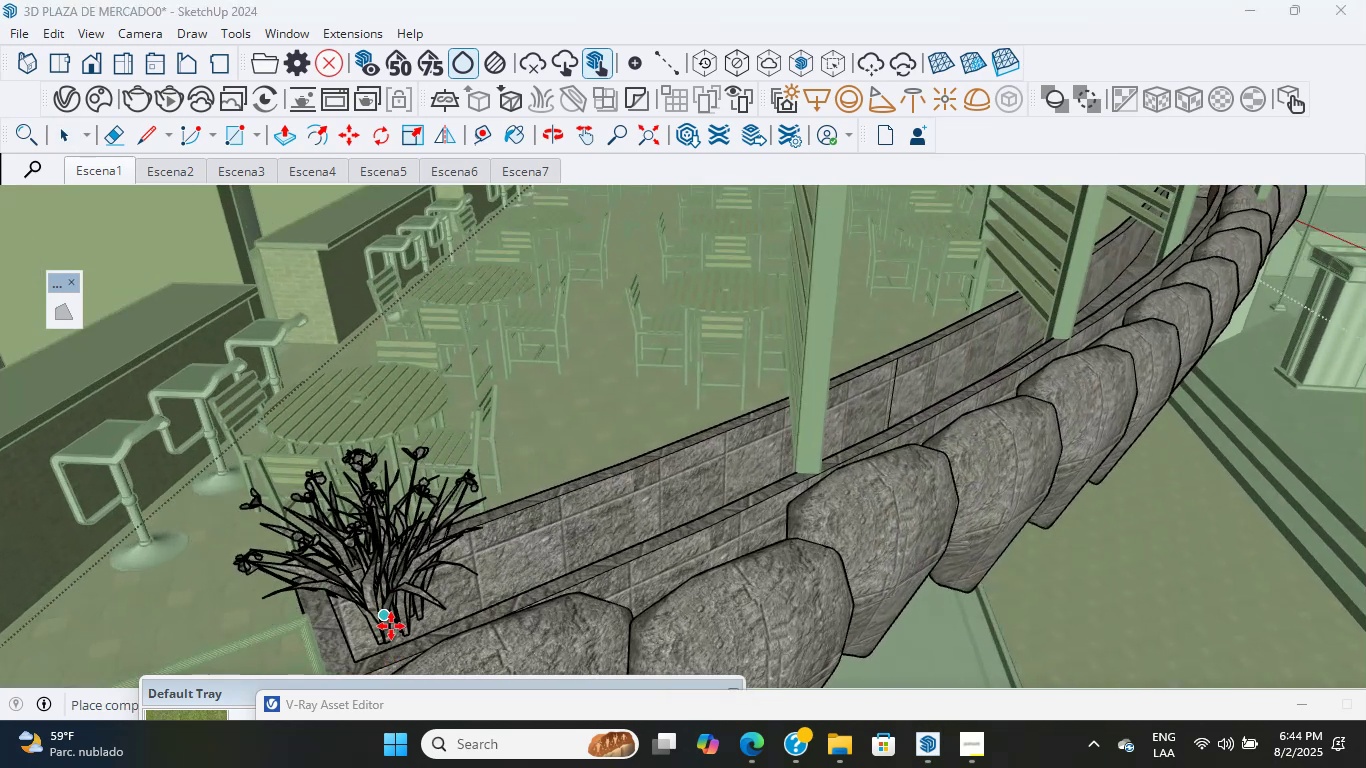 
left_click([395, 630])
 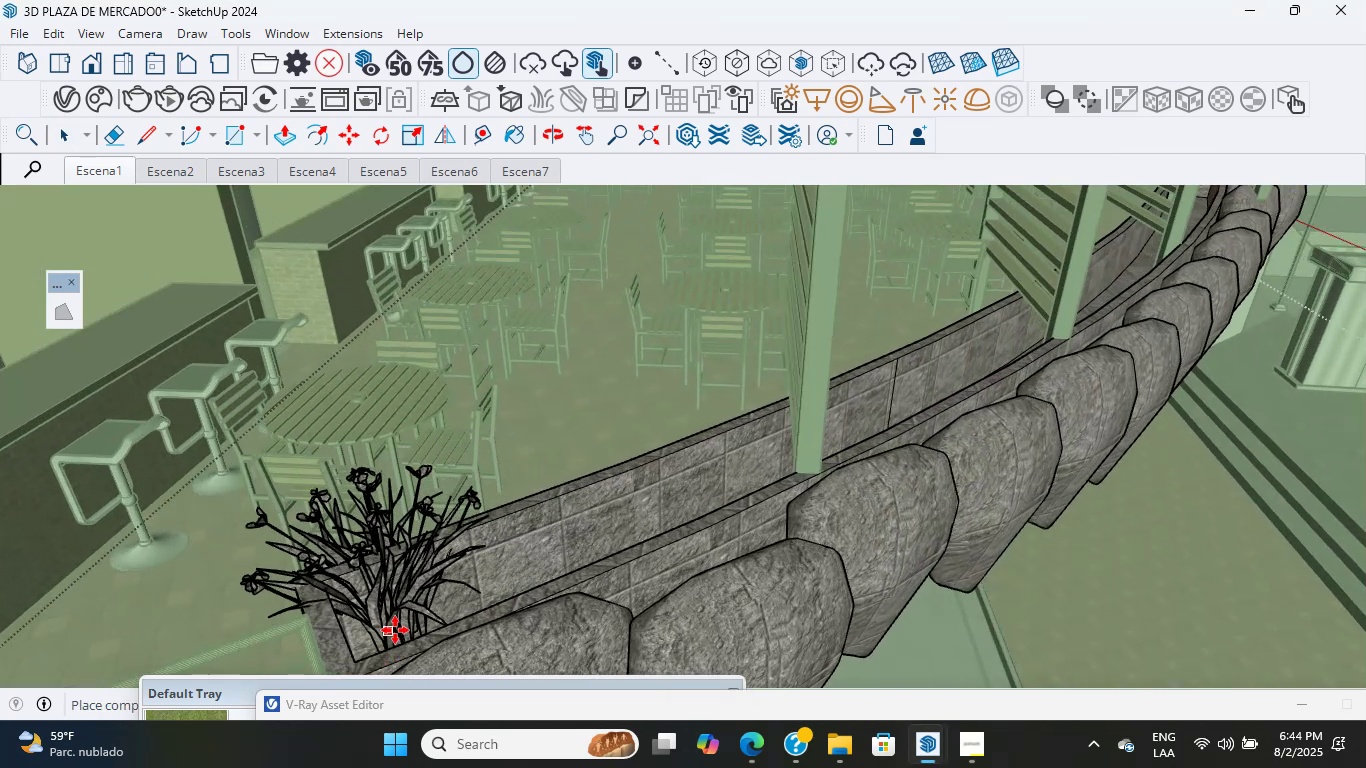 
scroll: coordinate [406, 584], scroll_direction: down, amount: 5.0
 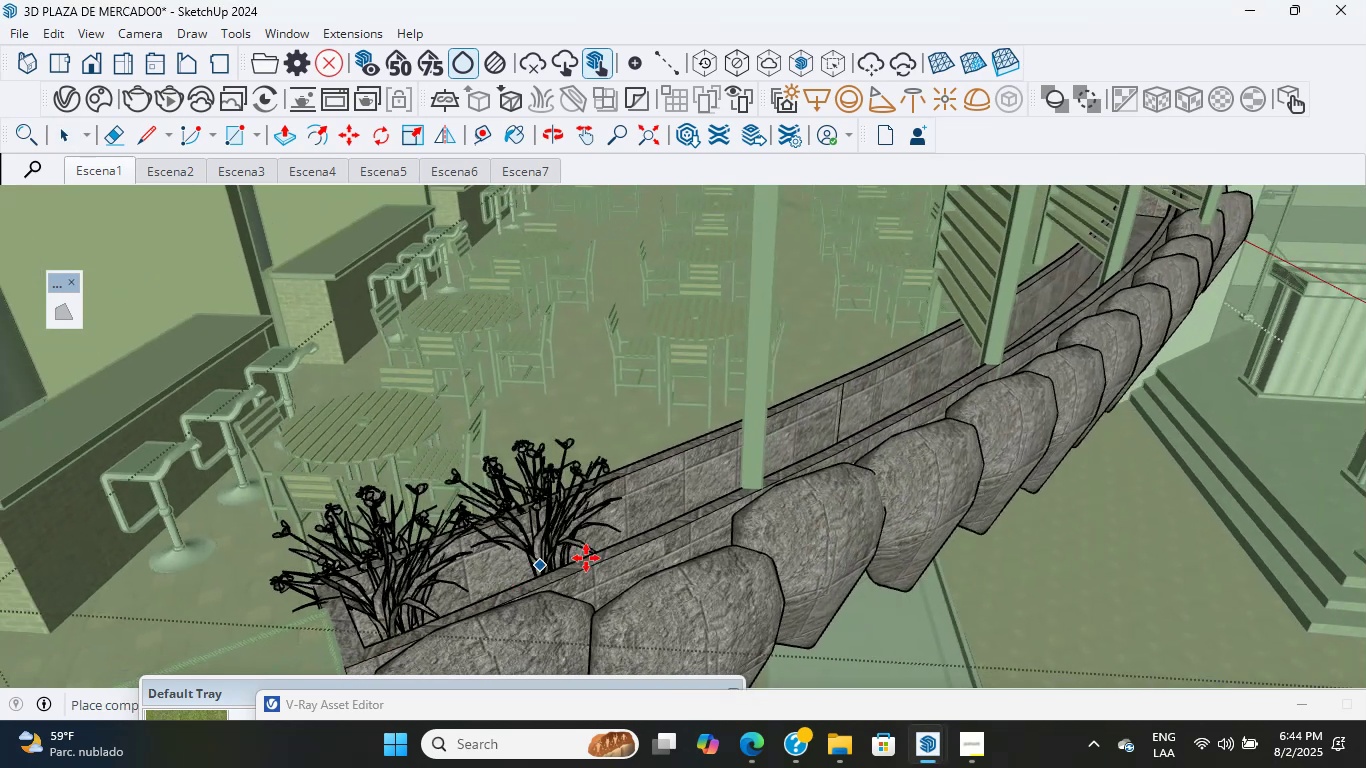 
scroll: coordinate [505, 592], scroll_direction: up, amount: 2.0
 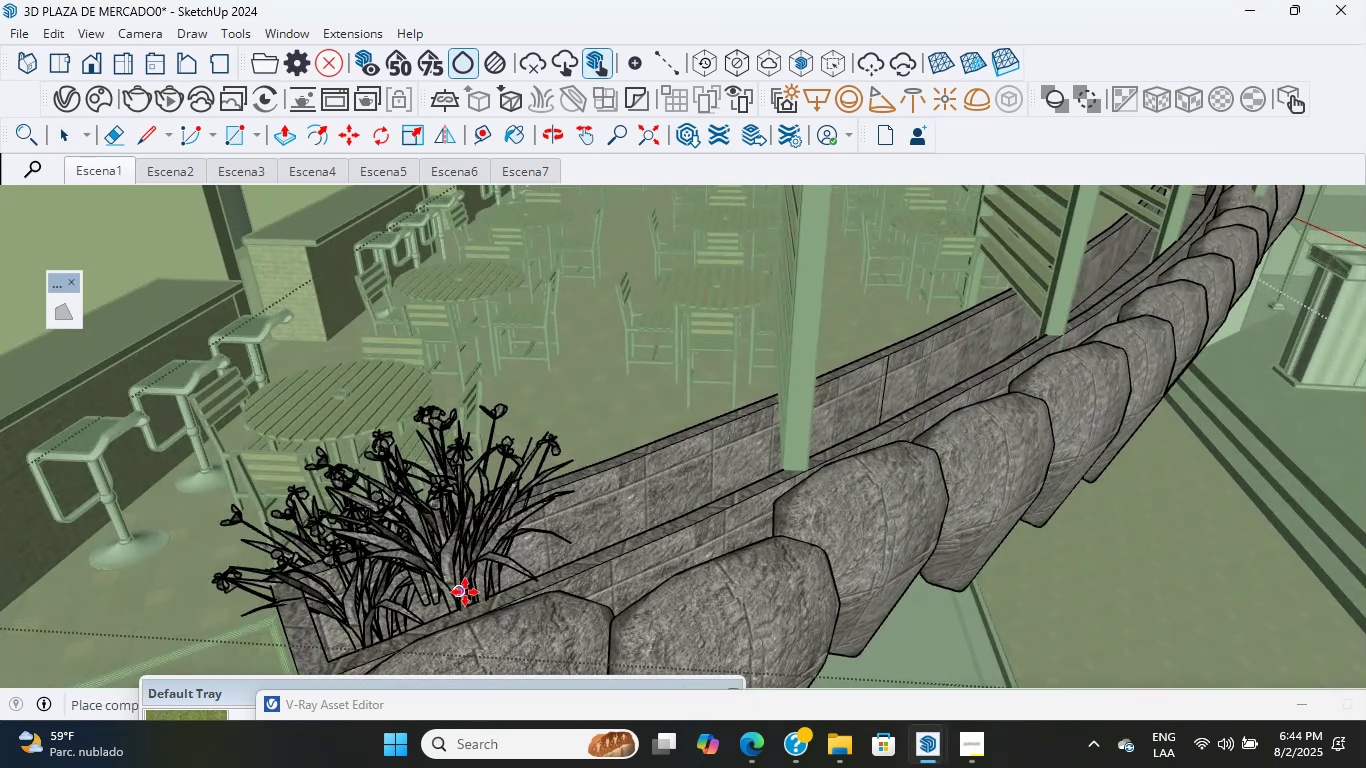 
left_click([477, 593])
 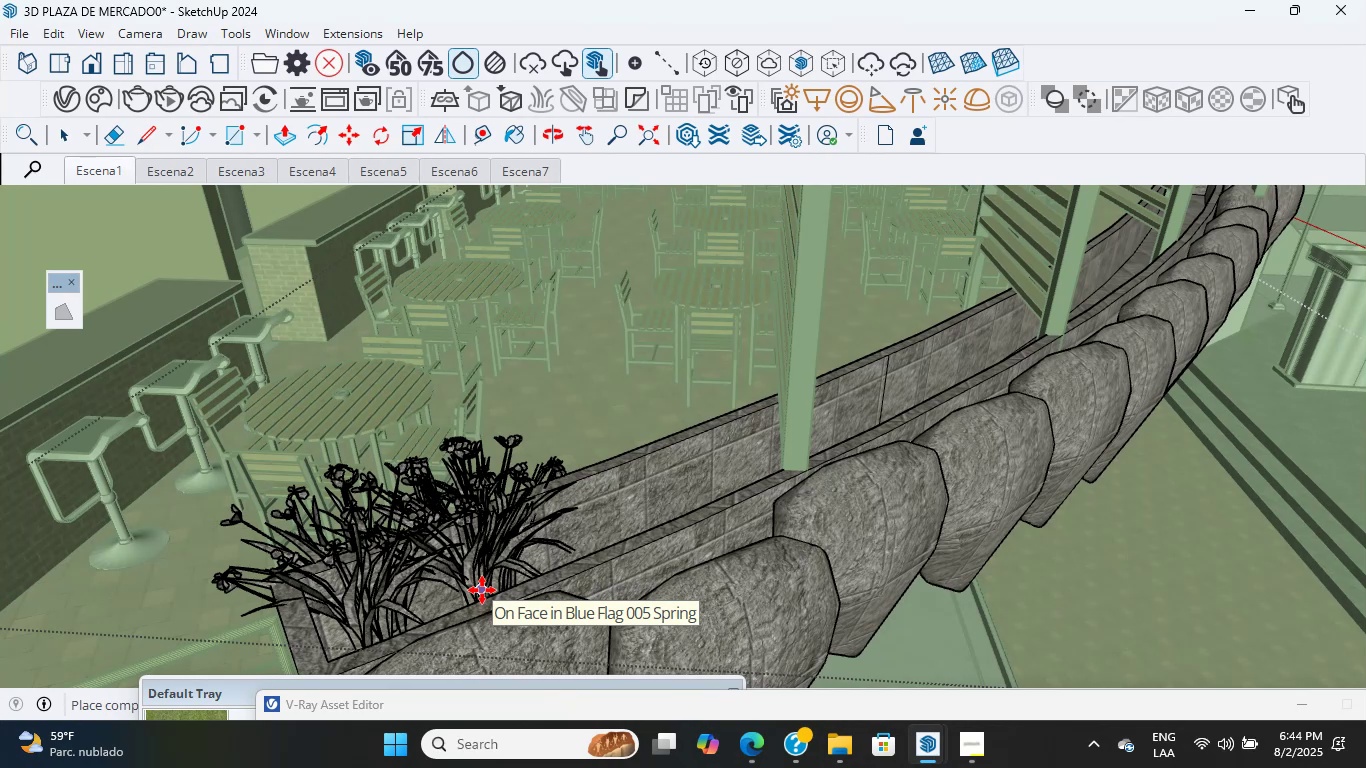 
wait(10.34)
 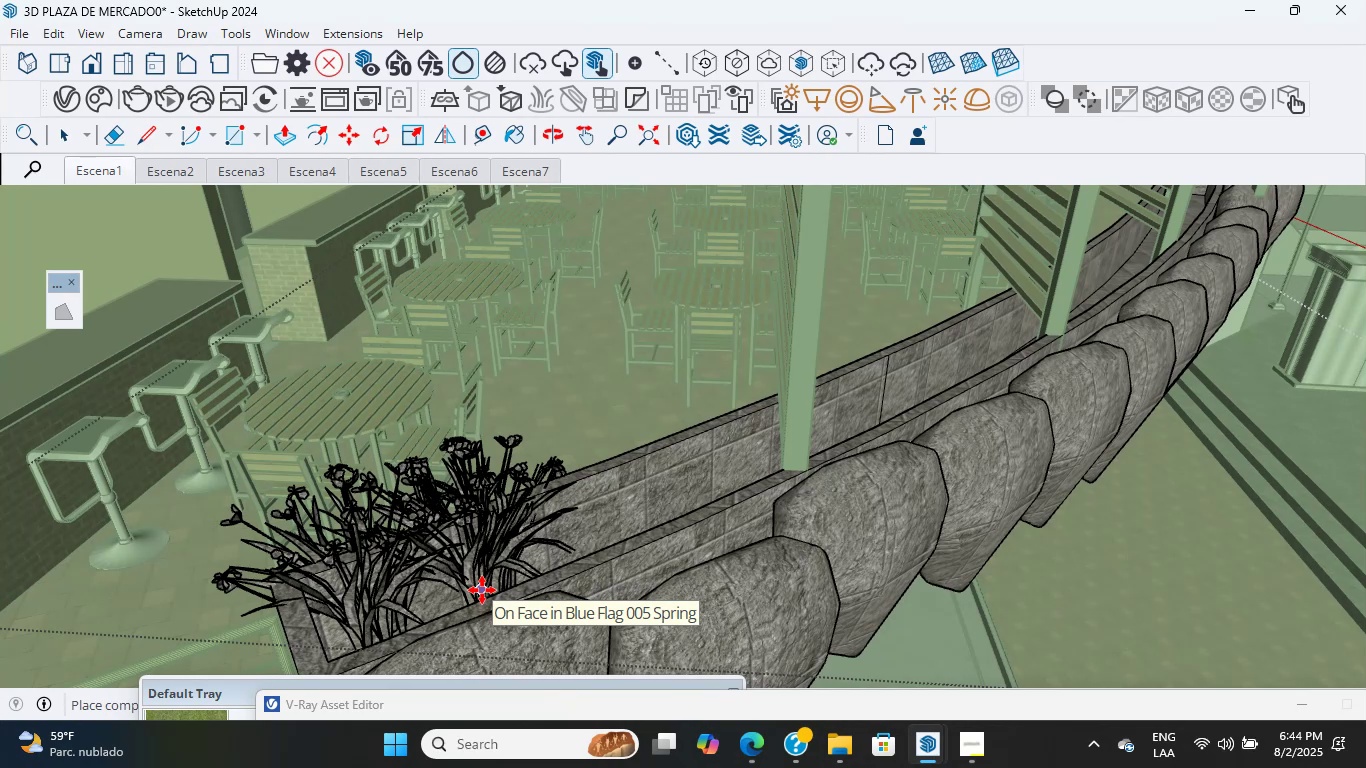 
scroll: coordinate [544, 562], scroll_direction: none, amount: 0.0
 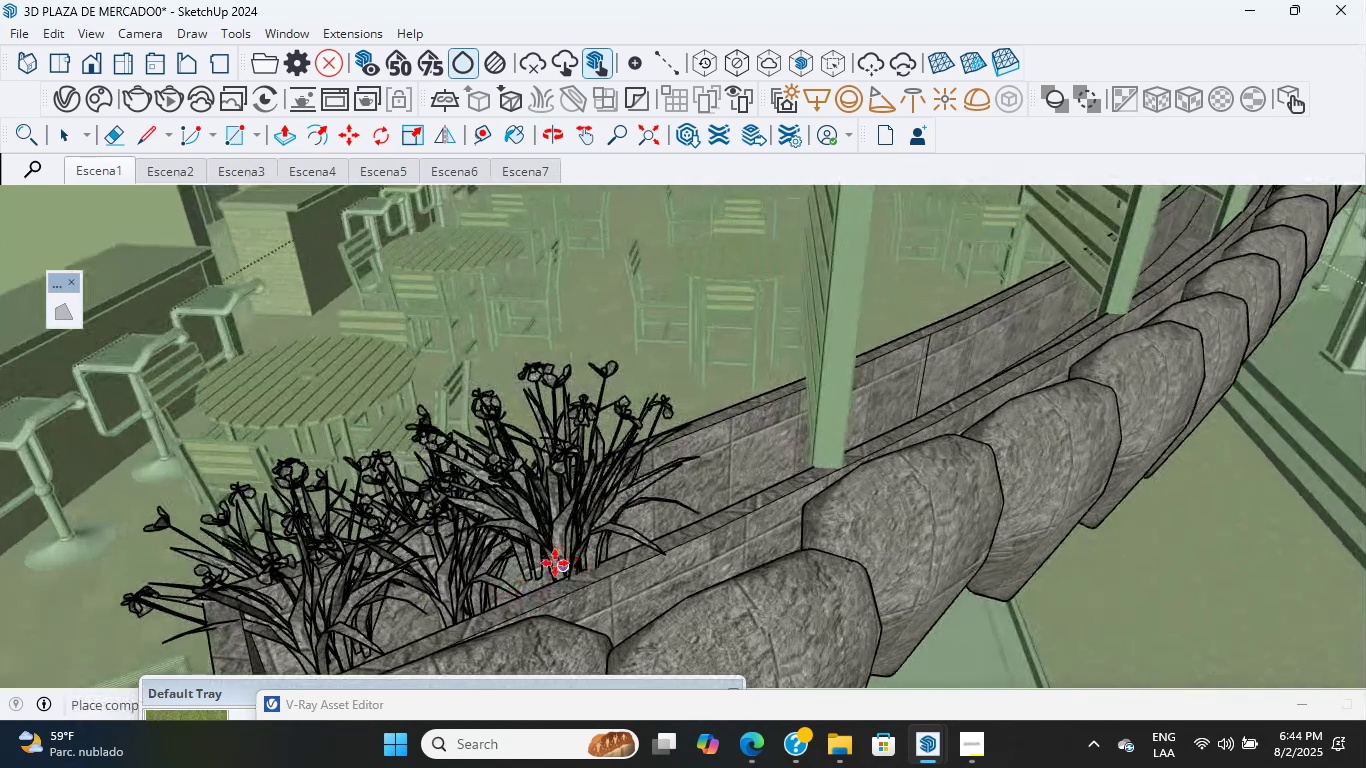 
left_click([554, 563])
 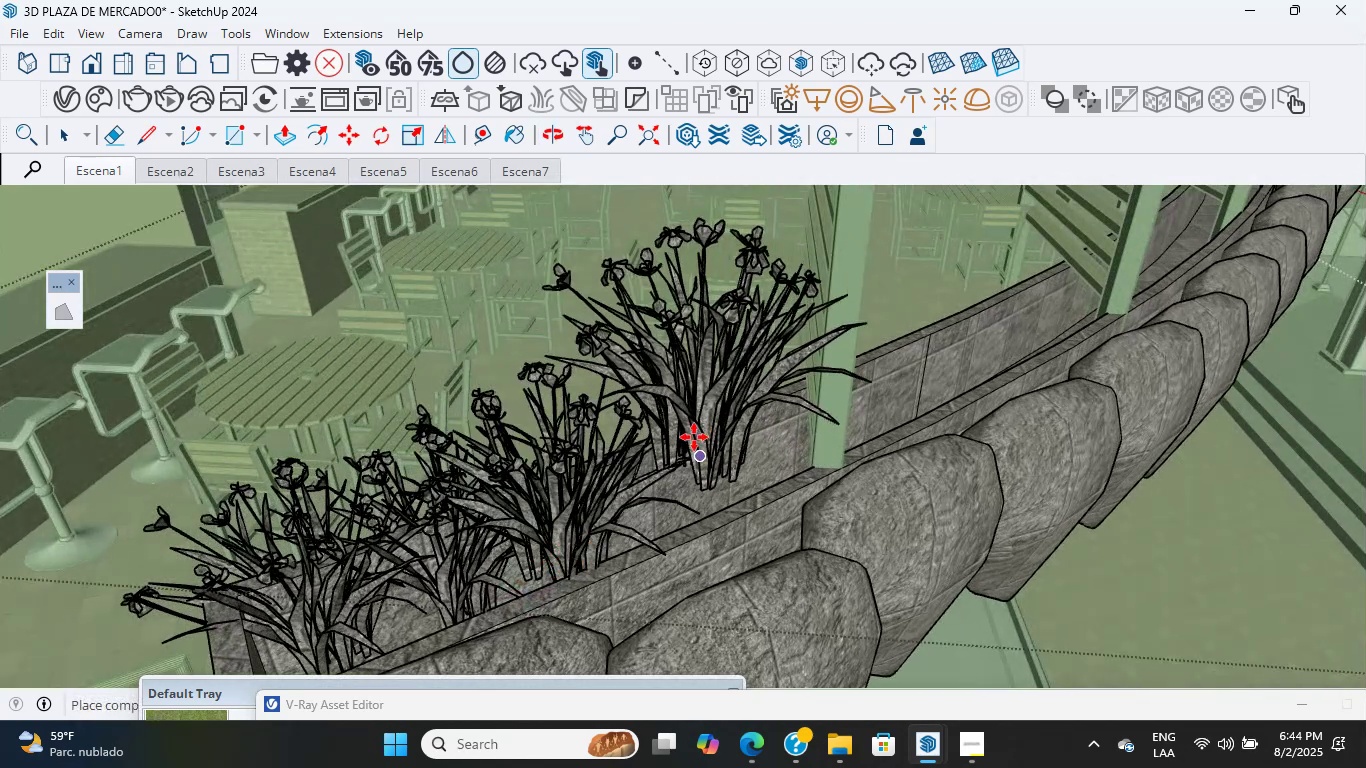 
scroll: coordinate [681, 429], scroll_direction: down, amount: 3.0
 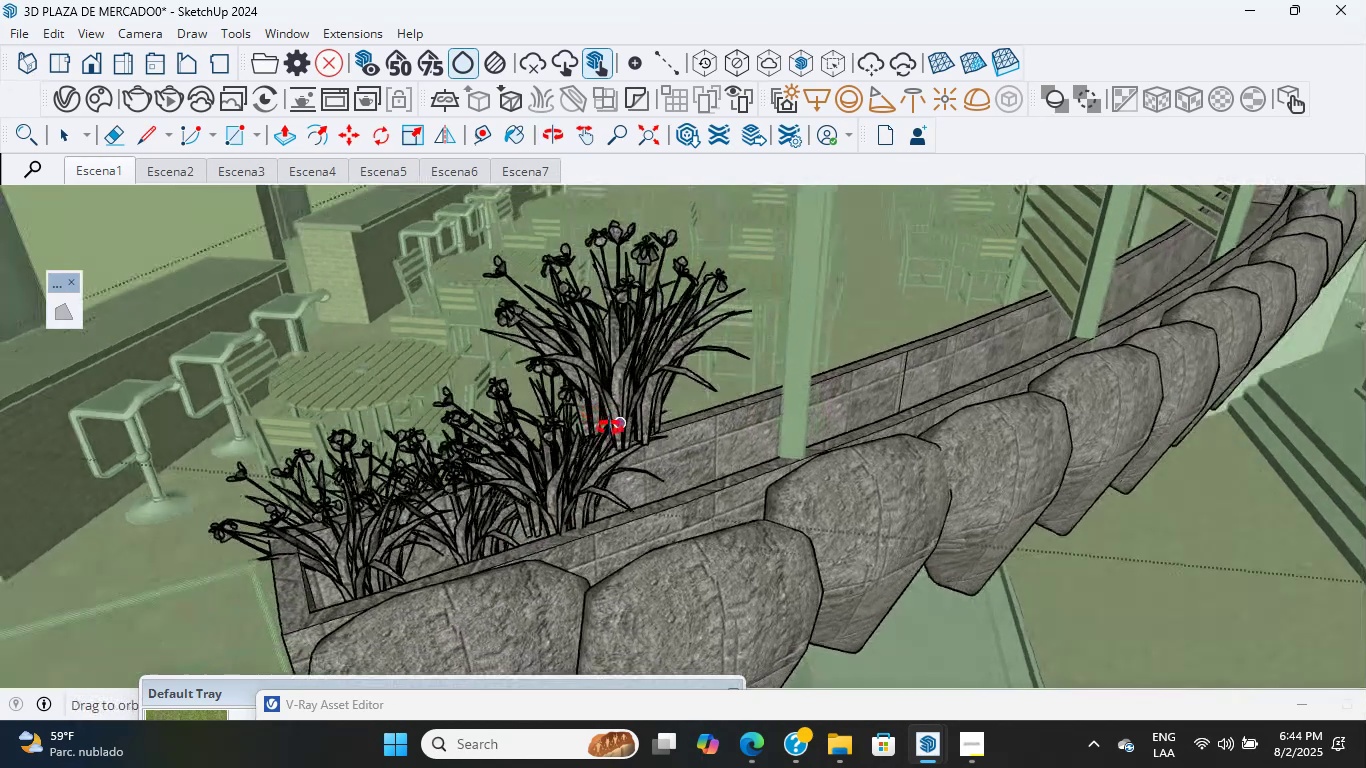 
key(Escape)
 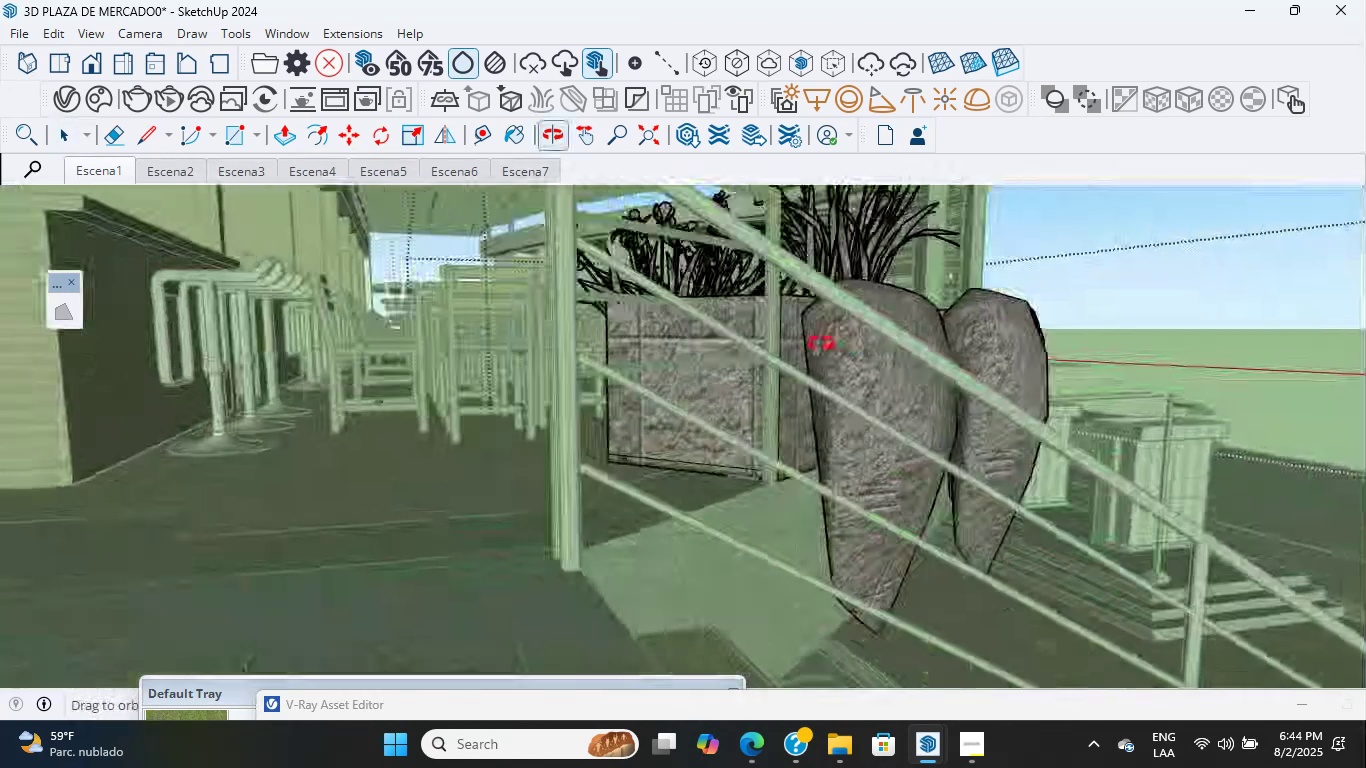 
hold_key(key=ShiftLeft, duration=0.41)
 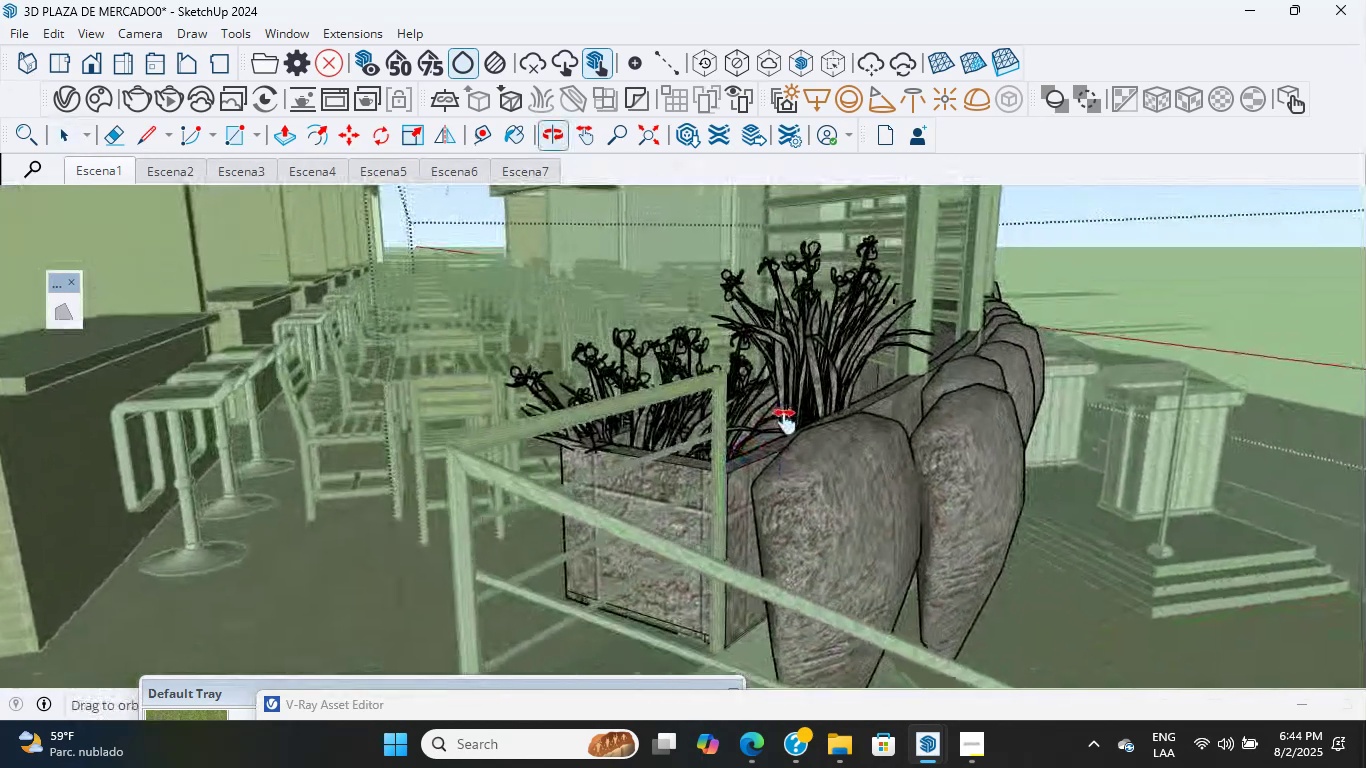 
scroll: coordinate [785, 425], scroll_direction: up, amount: 4.0
 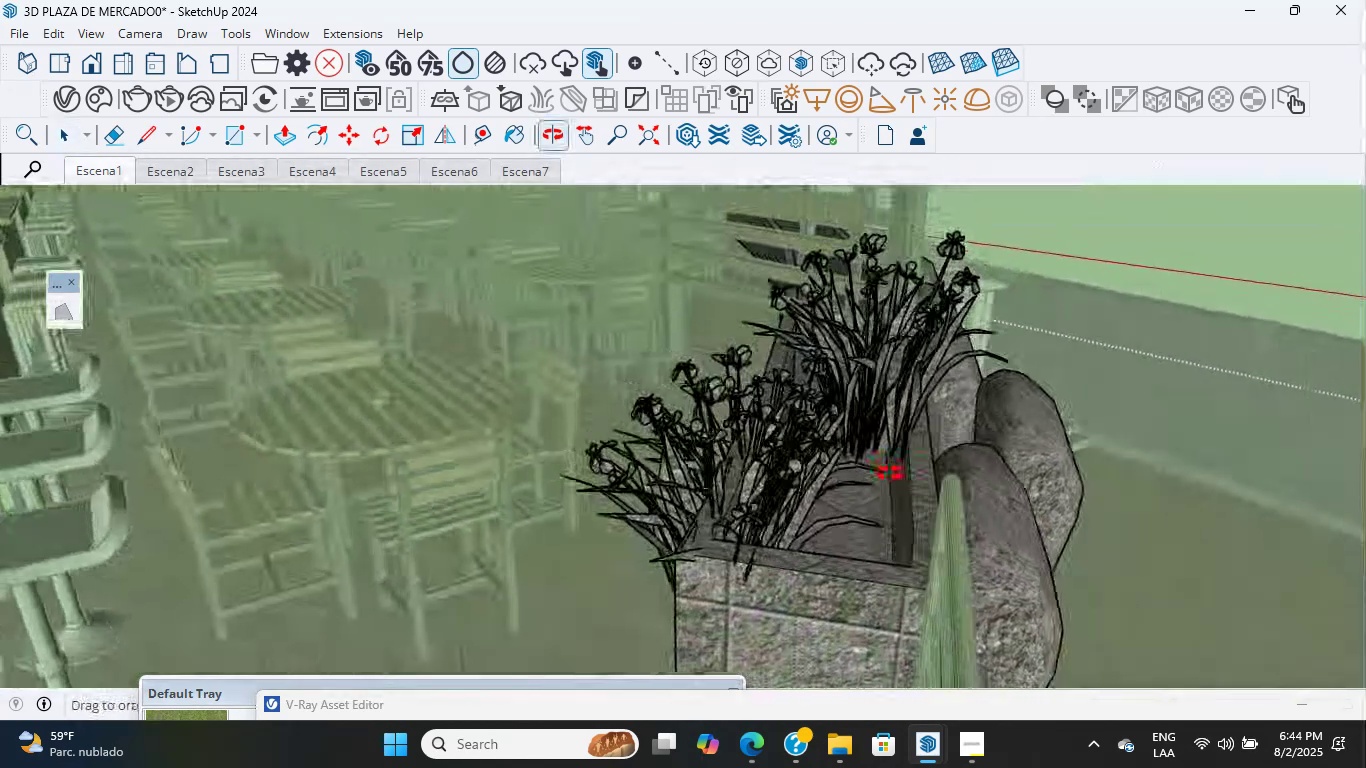 
hold_key(key=ShiftLeft, duration=0.37)
scroll: coordinate [838, 418], scroll_direction: up, amount: 3.0
 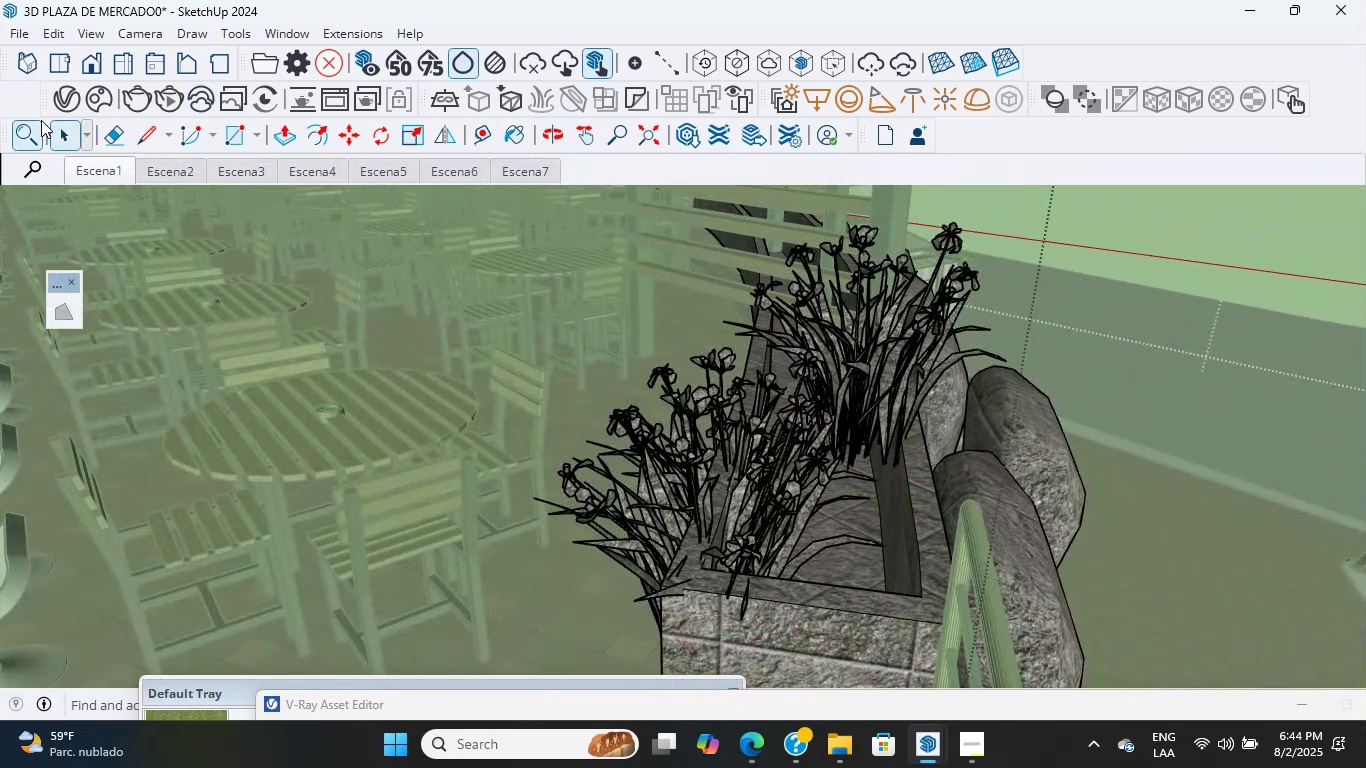 
left_click([64, 137])
 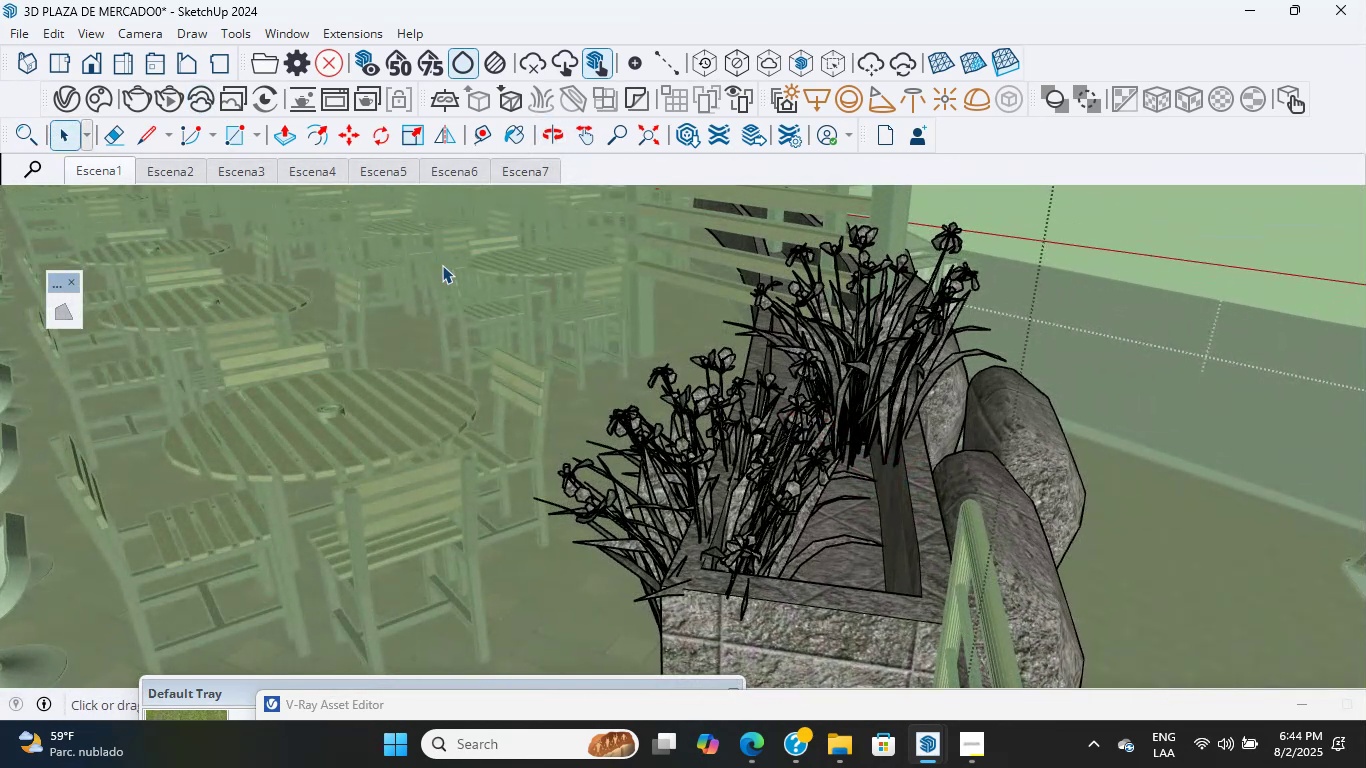 
scroll: coordinate [581, 392], scroll_direction: up, amount: 1.0
 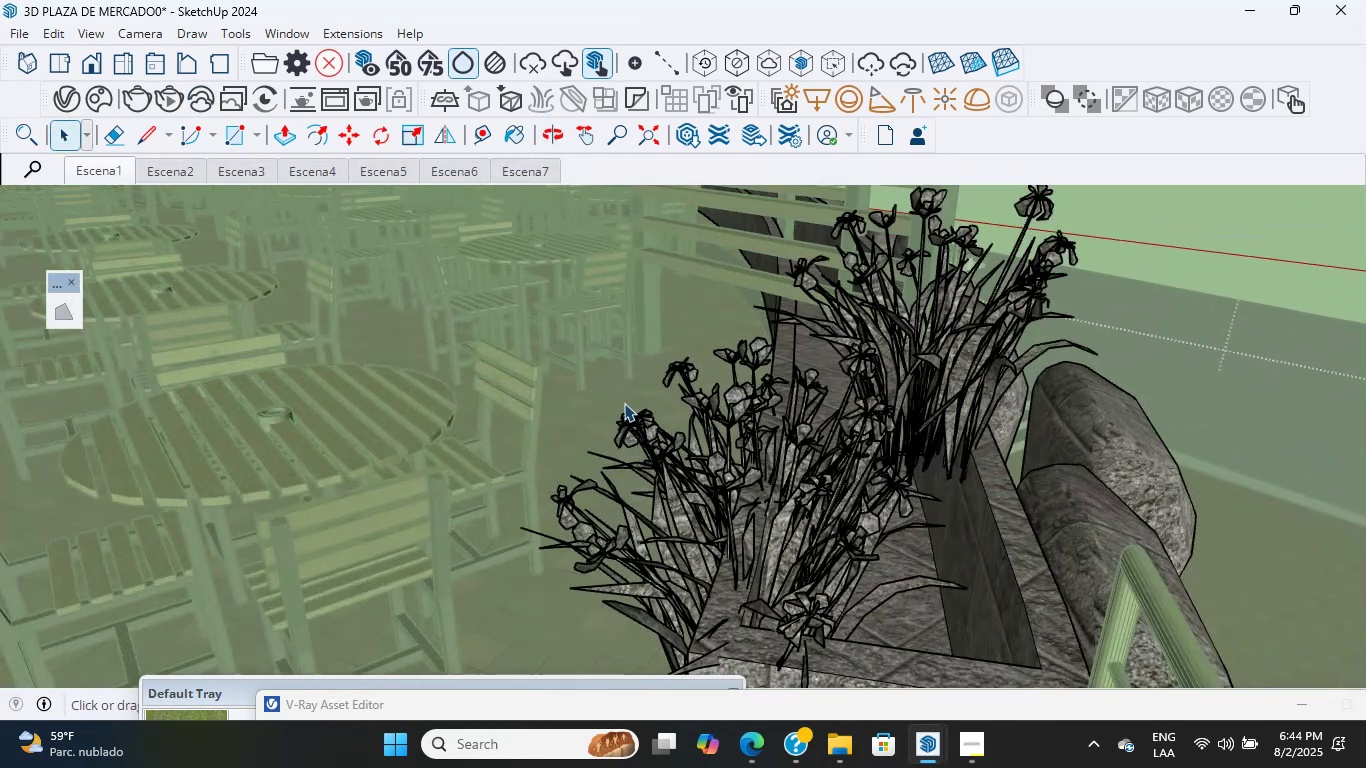 
hold_key(key=ShiftLeft, duration=0.31)
 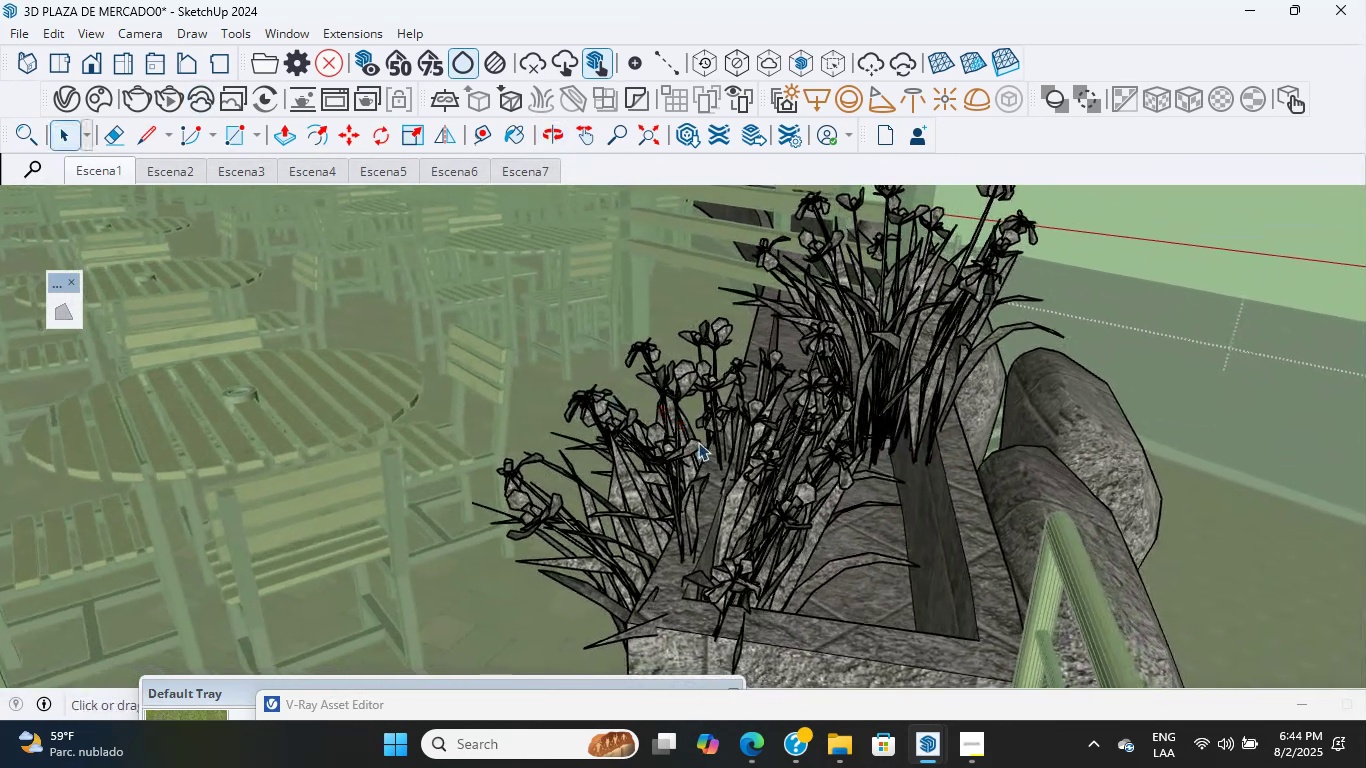 
left_click([699, 442])
 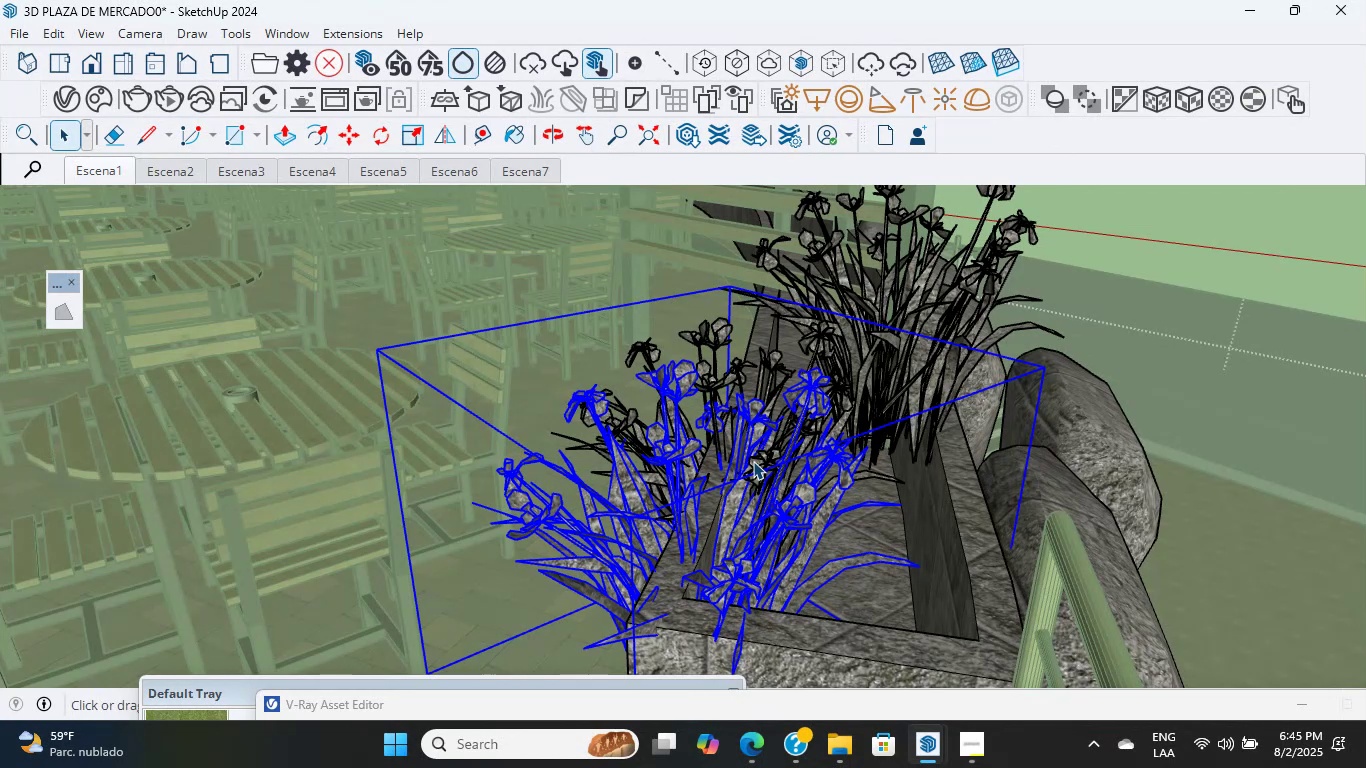 
wait(45.18)
 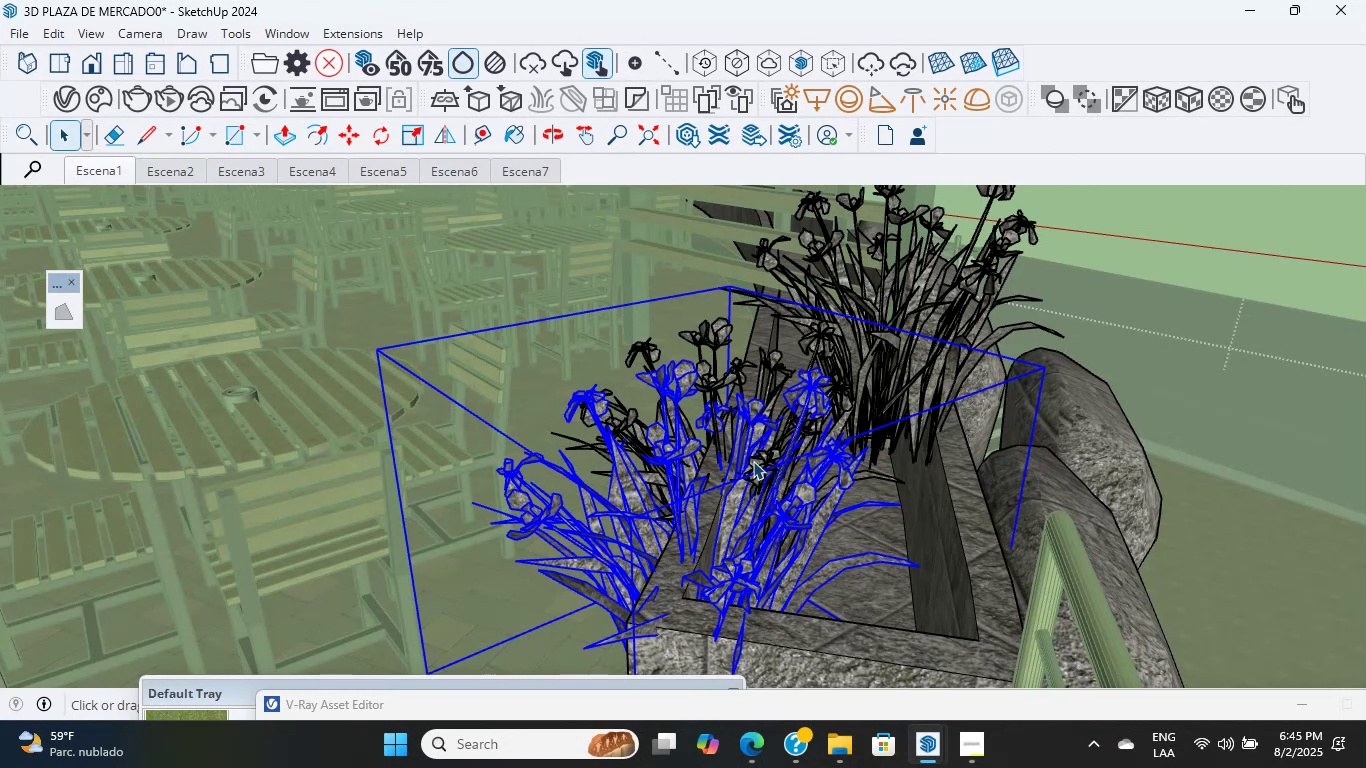 
scroll: coordinate [813, 506], scroll_direction: down, amount: 5.0
 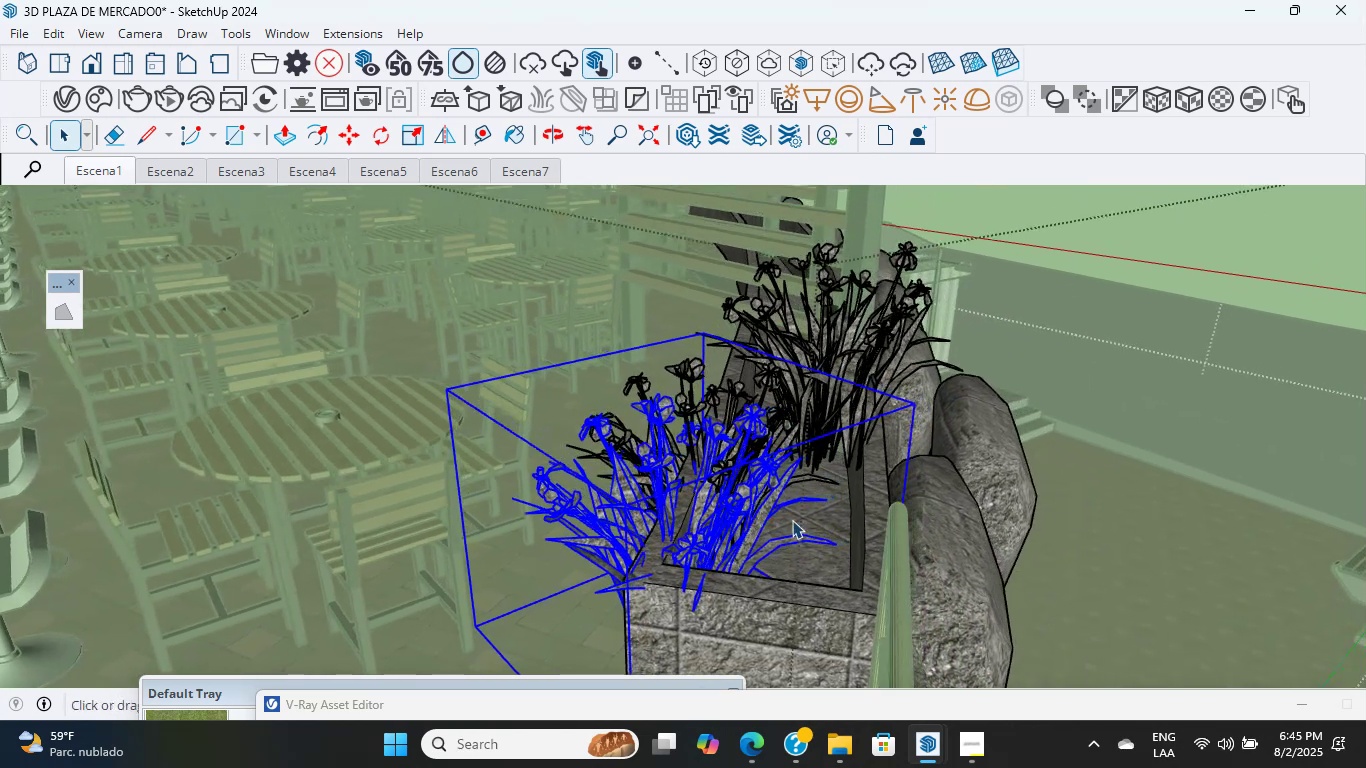 
hold_key(key=ShiftLeft, duration=0.36)
 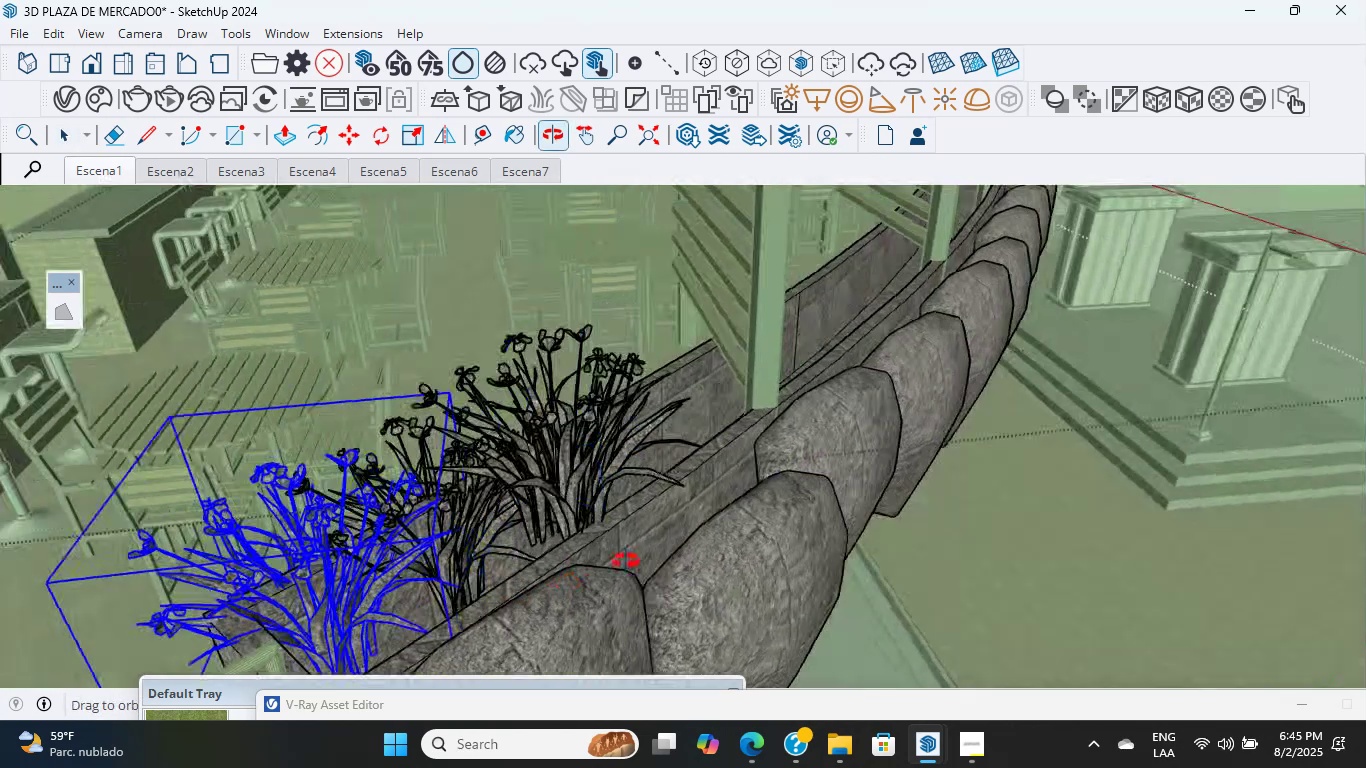 
hold_key(key=ShiftLeft, duration=0.53)
 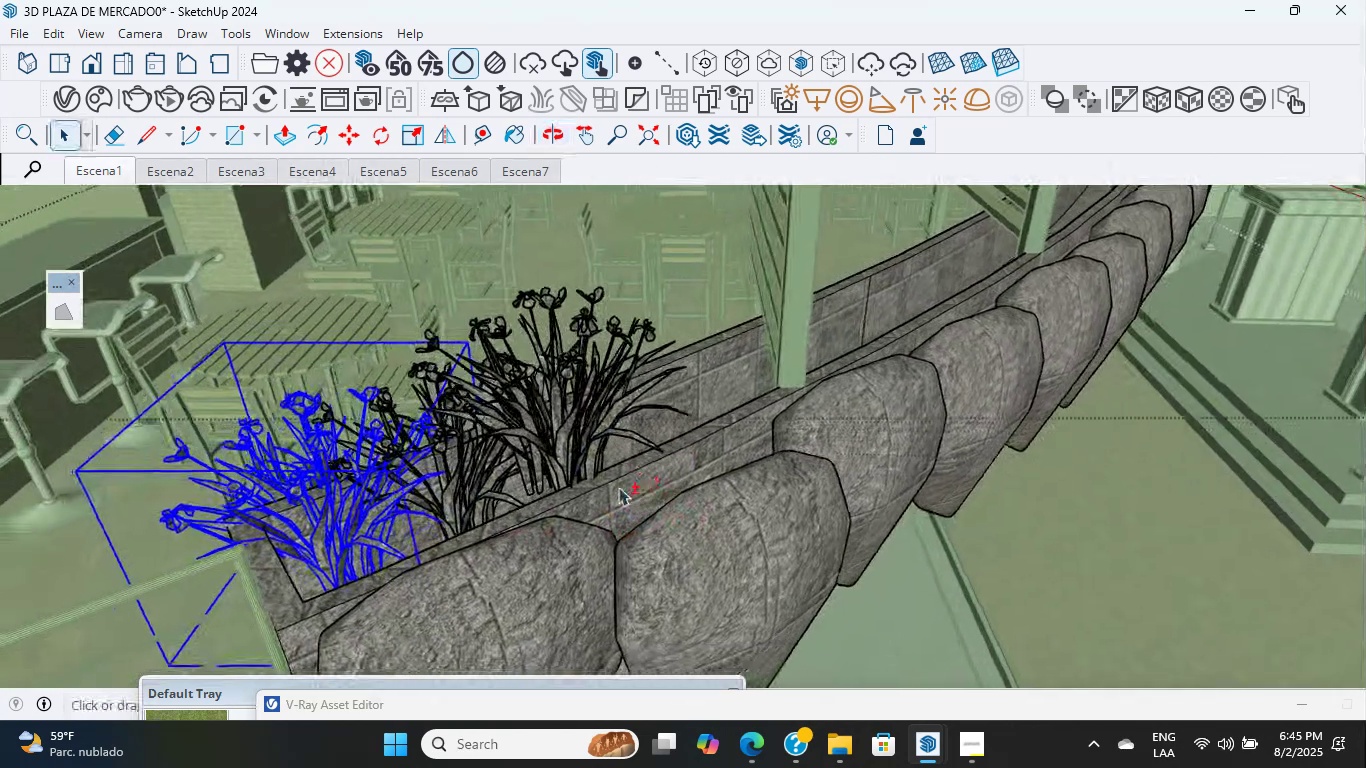 
scroll: coordinate [429, 522], scroll_direction: up, amount: 5.0
 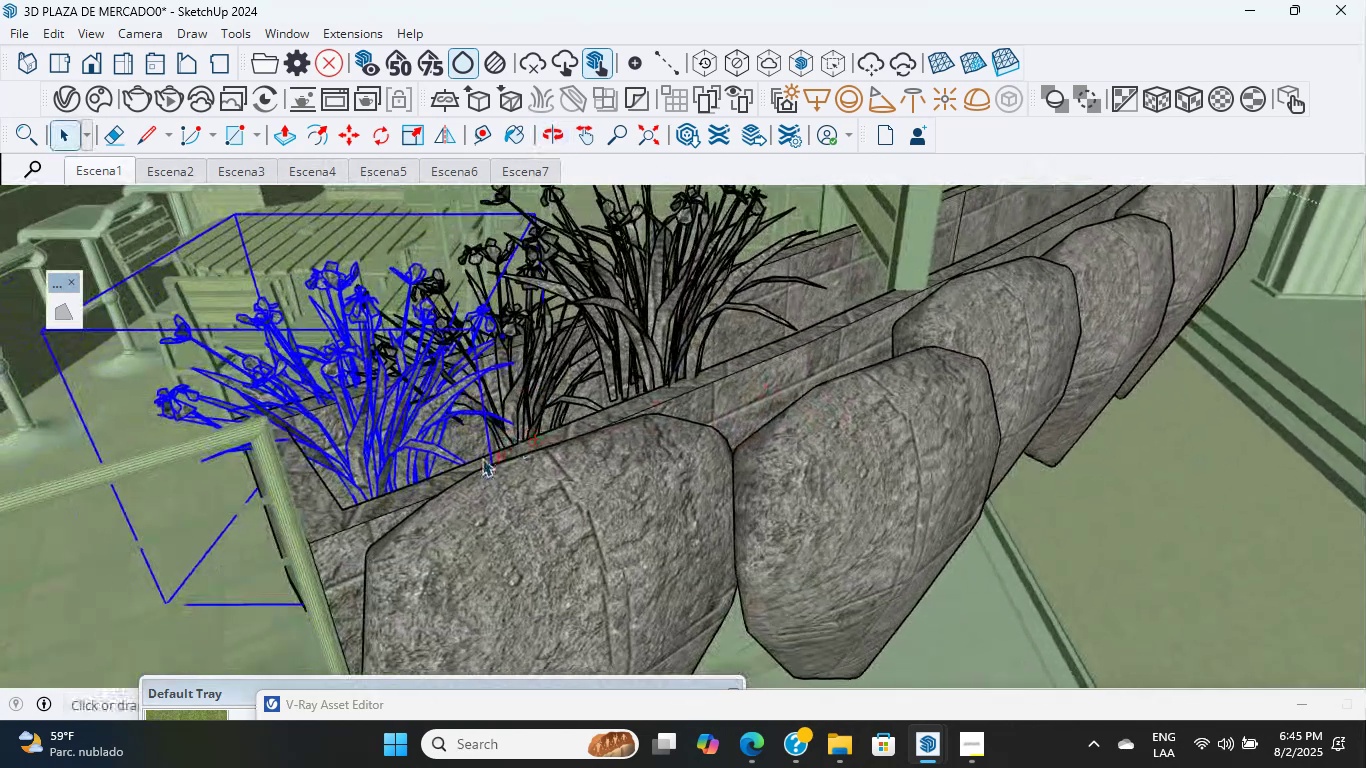 
hold_key(key=ShiftLeft, duration=1.49)
scroll: coordinate [448, 506], scroll_direction: down, amount: 1.0
 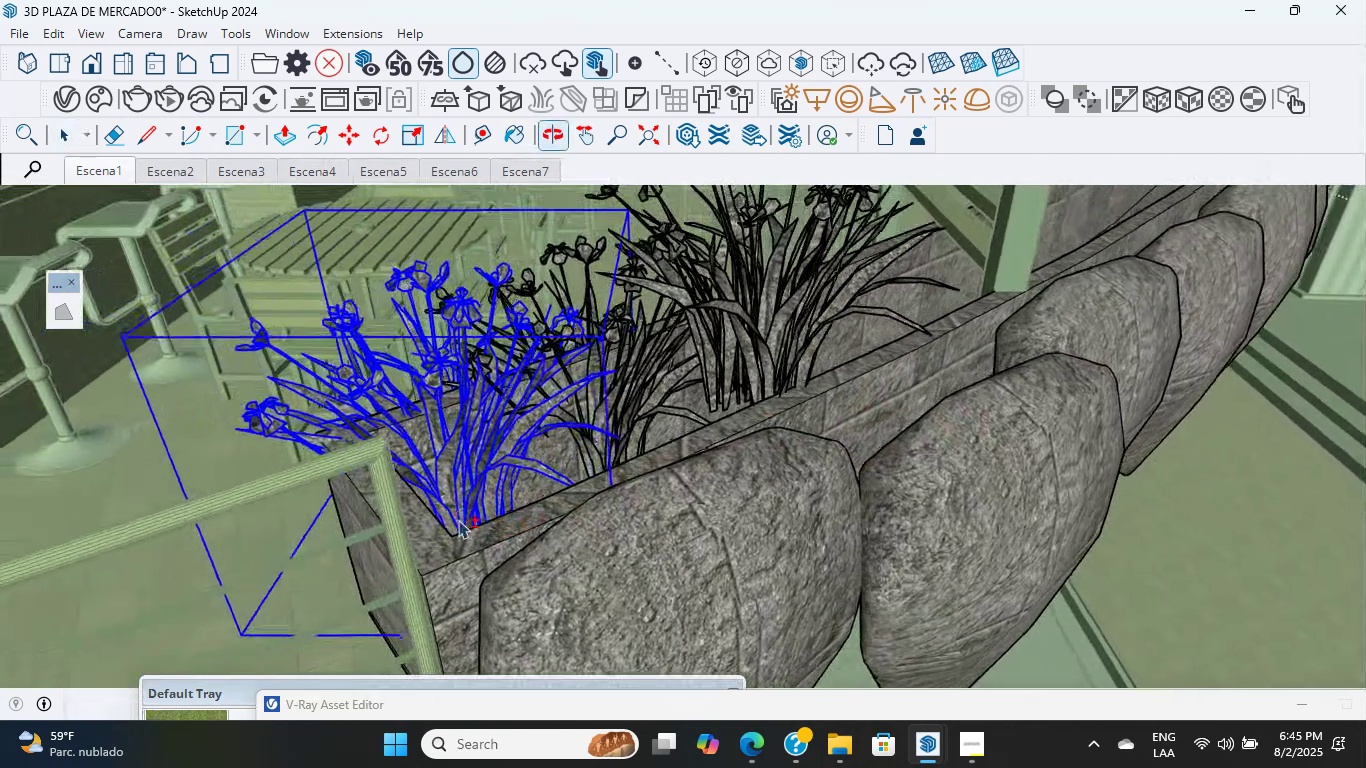 
scroll: coordinate [432, 507], scroll_direction: up, amount: 3.0
 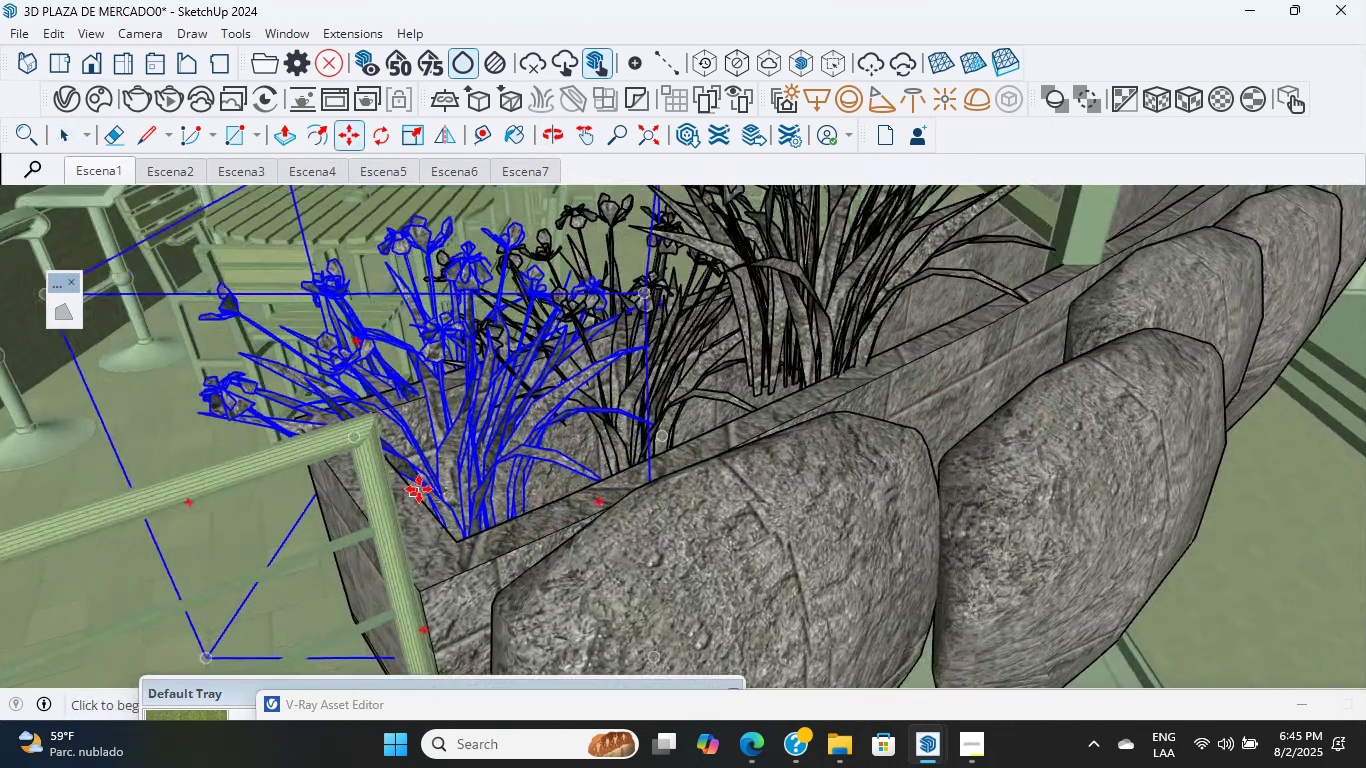 
key(M)
 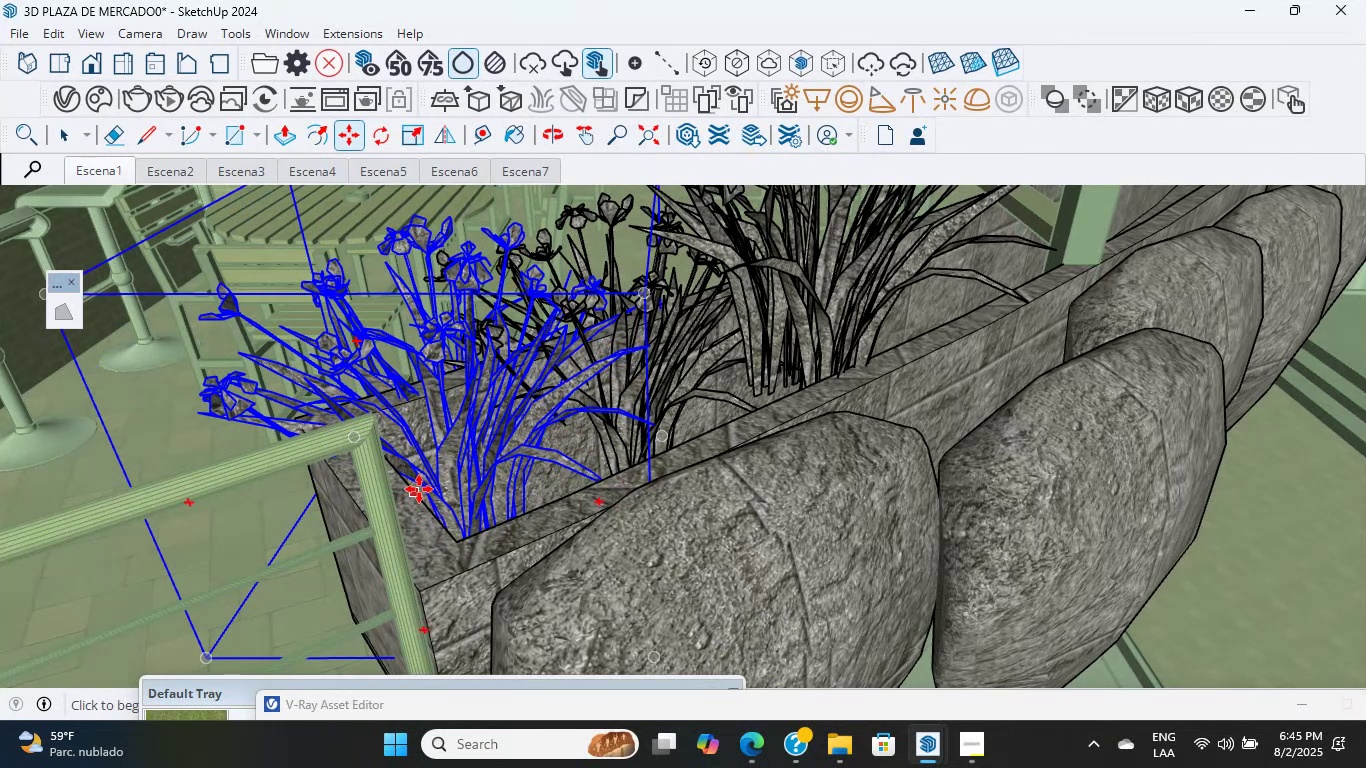 
wait(7.93)
 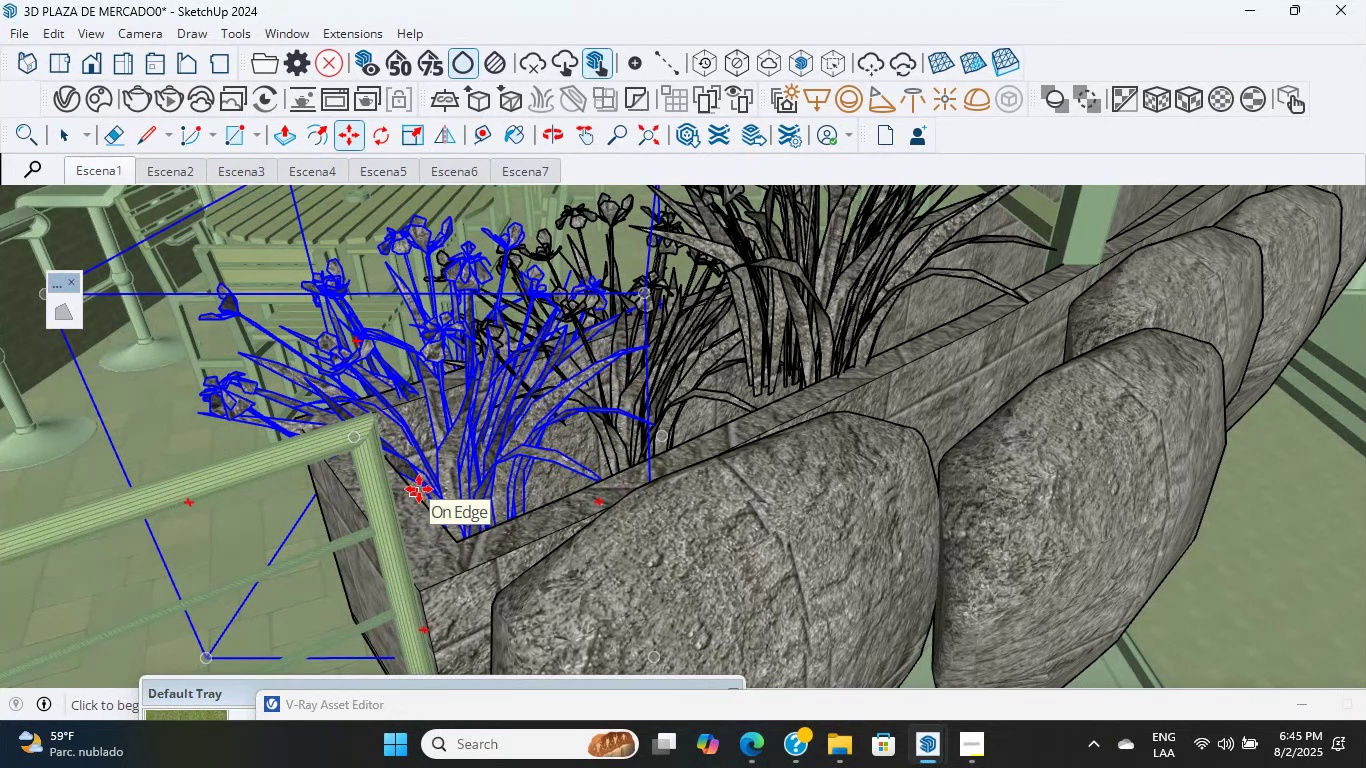 
left_click([454, 529])
 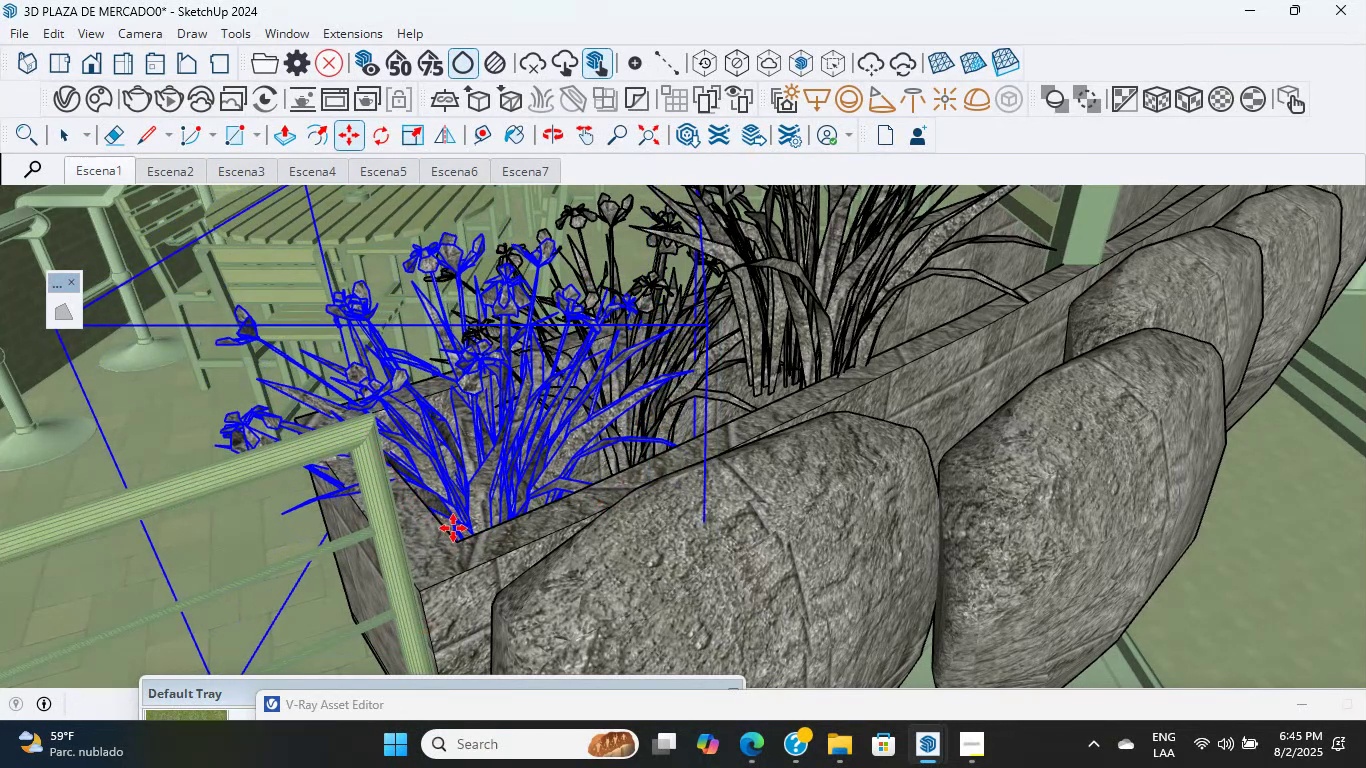 
scroll: coordinate [636, 480], scroll_direction: down, amount: 9.0
 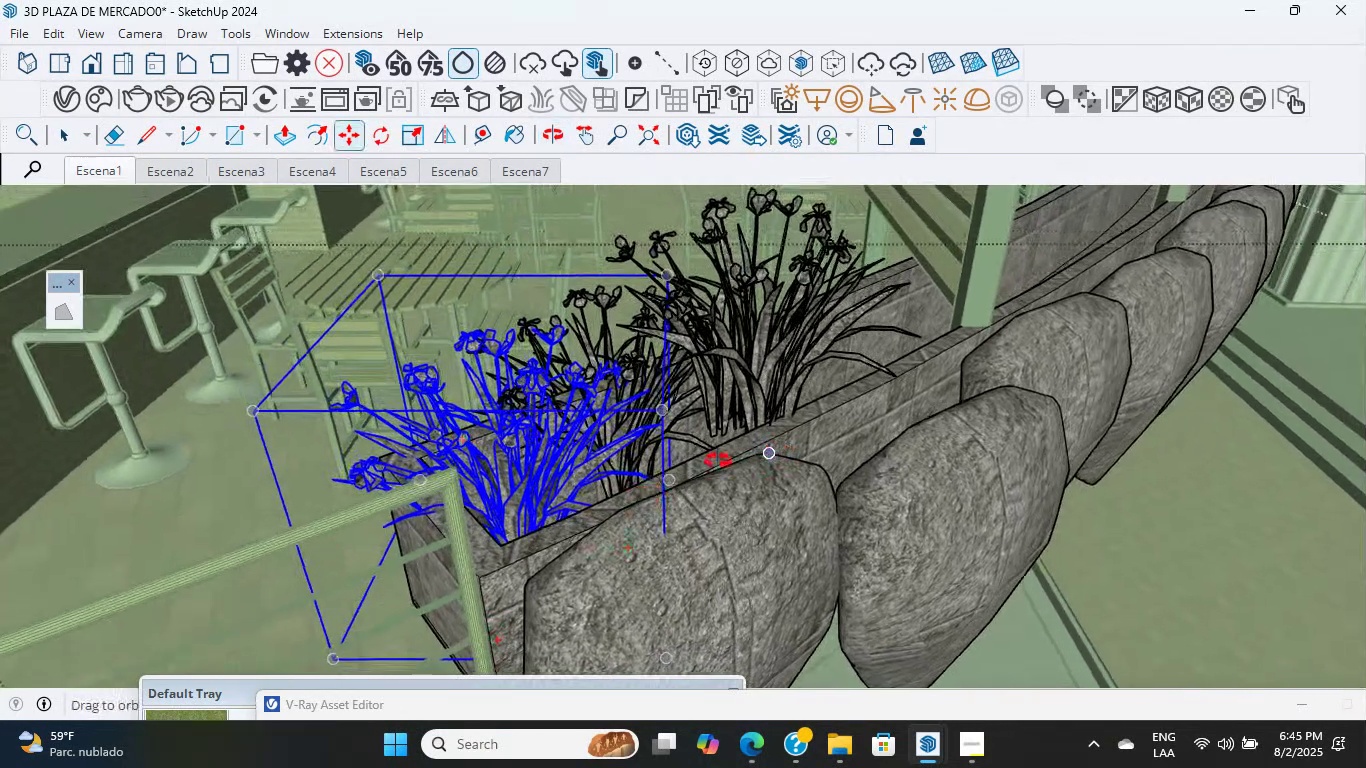 
hold_key(key=ShiftLeft, duration=0.43)
 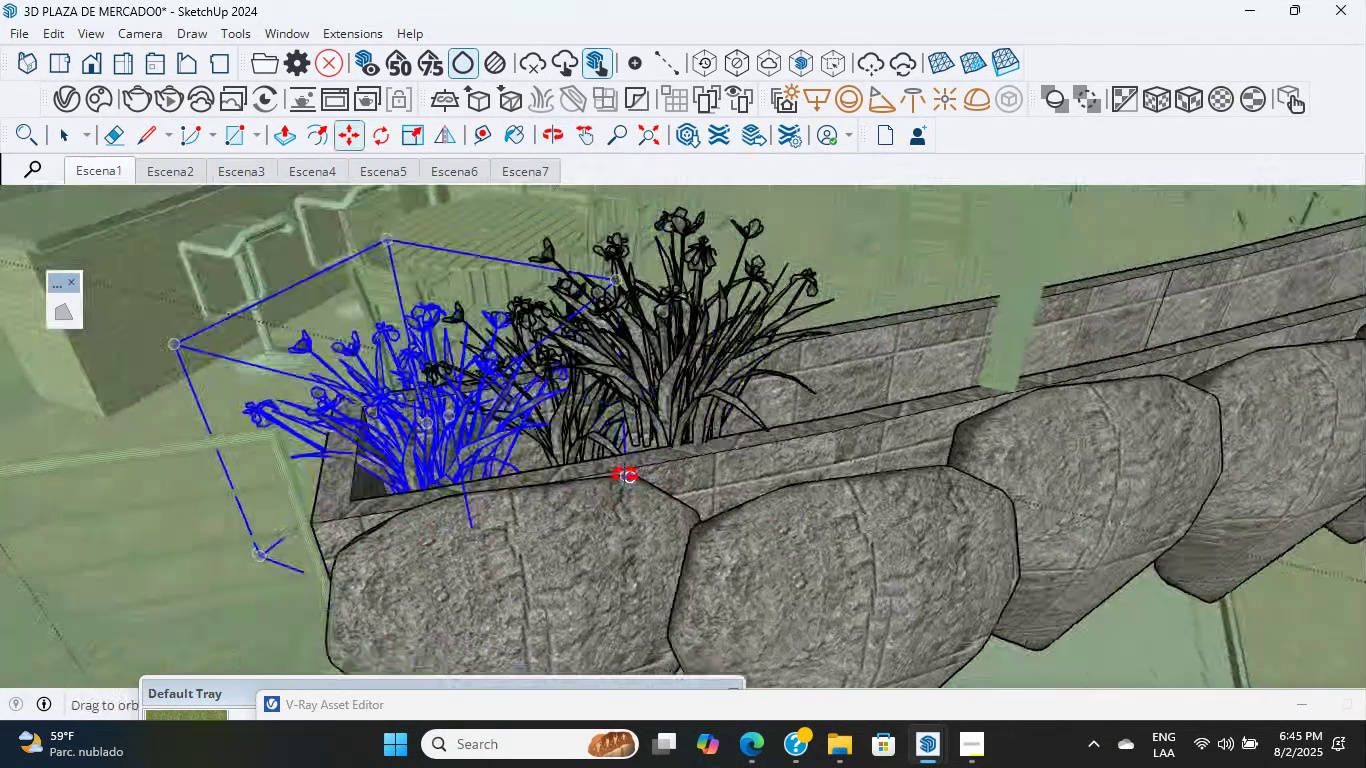 
scroll: coordinate [575, 445], scroll_direction: up, amount: 8.0
 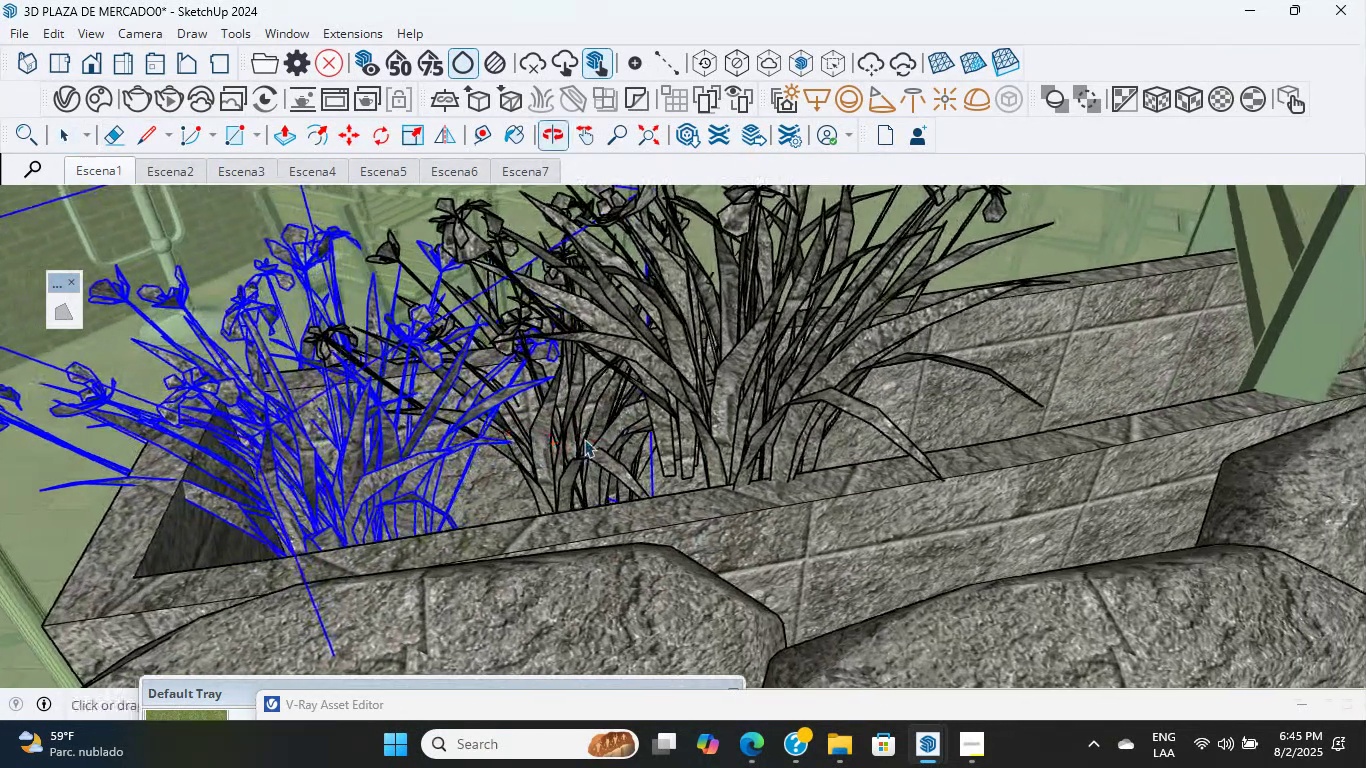 
hold_key(key=ShiftLeft, duration=0.4)
 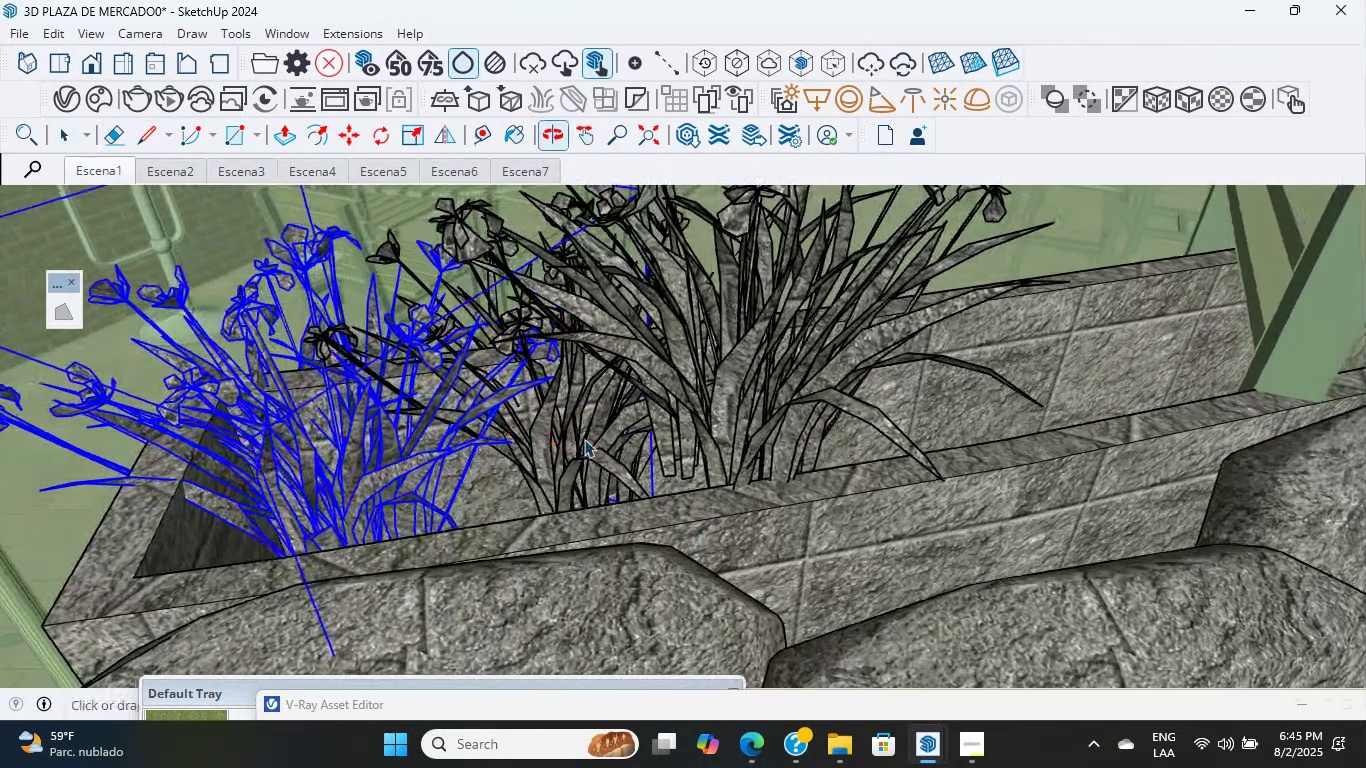 
left_click([584, 439])
 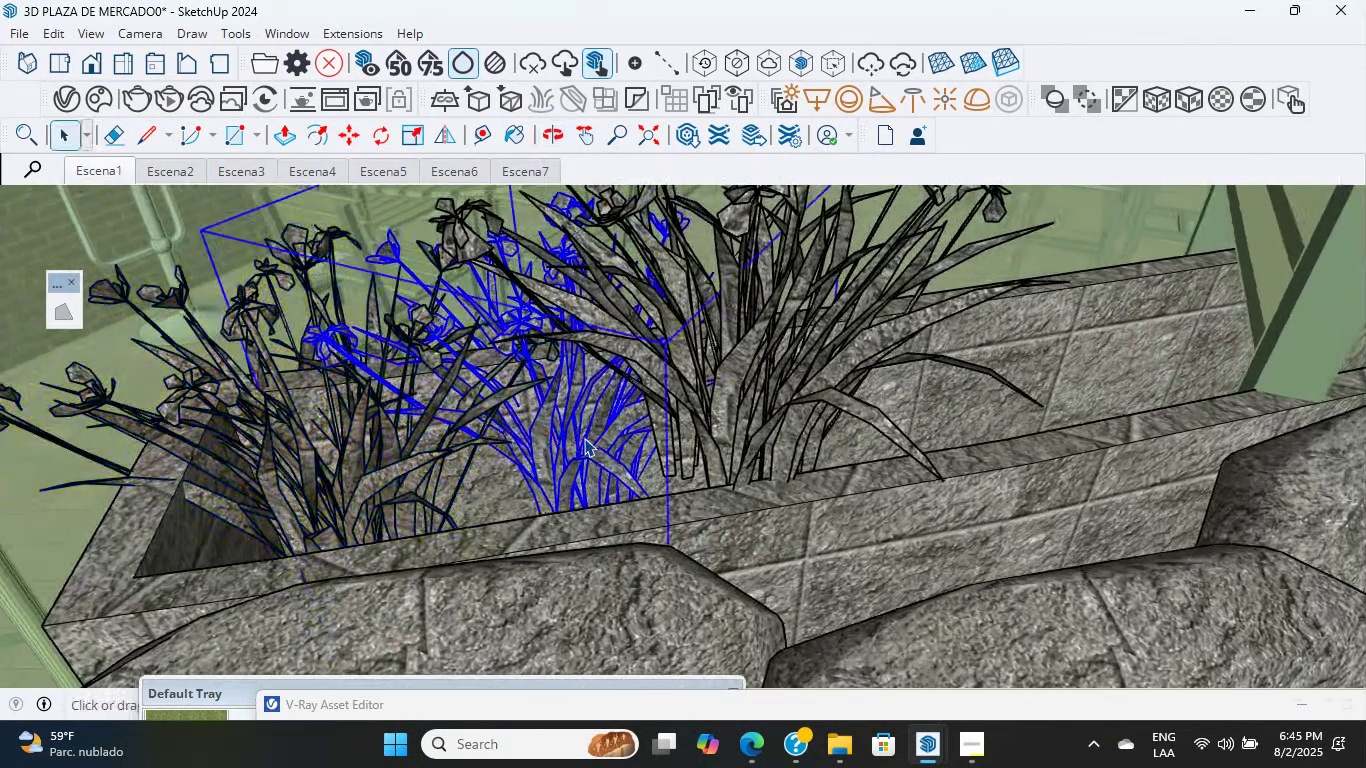 
scroll: coordinate [681, 432], scroll_direction: down, amount: 3.0
 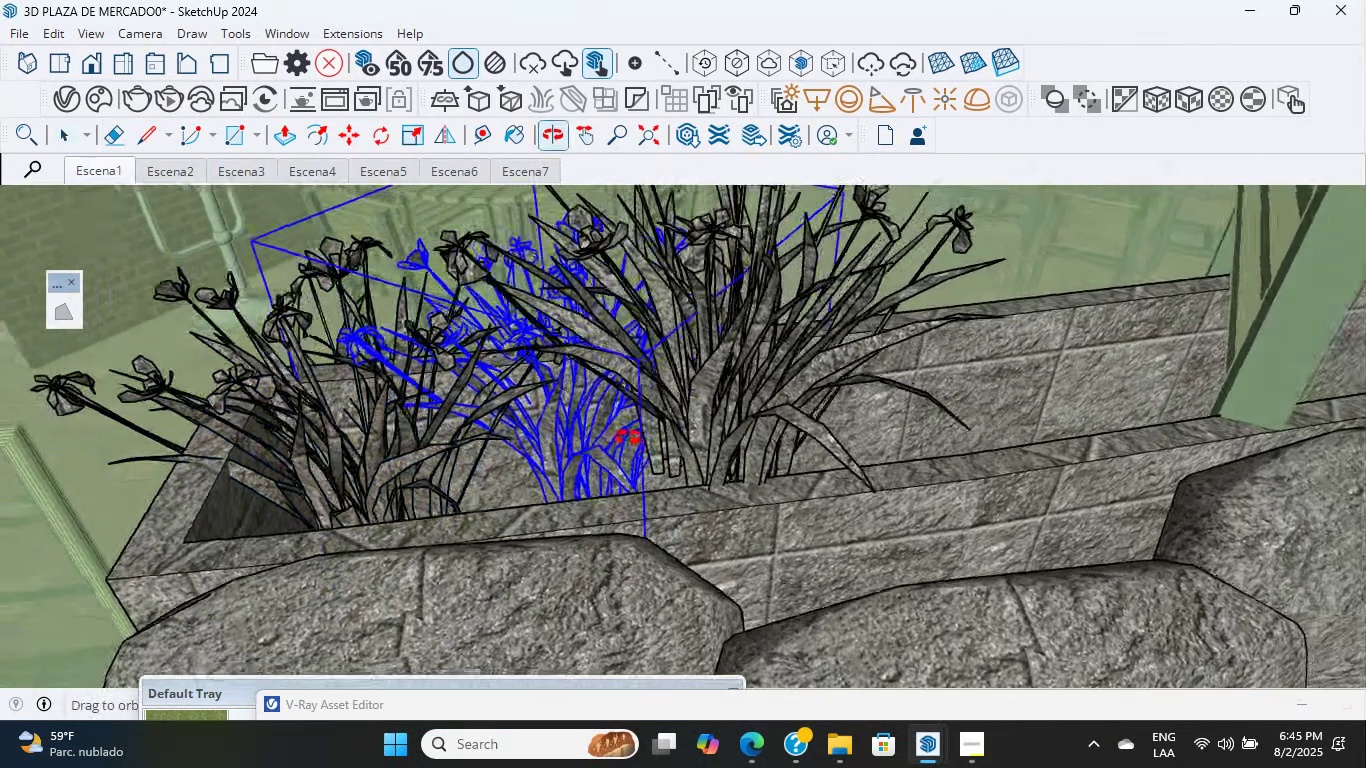 
key(Delete)
 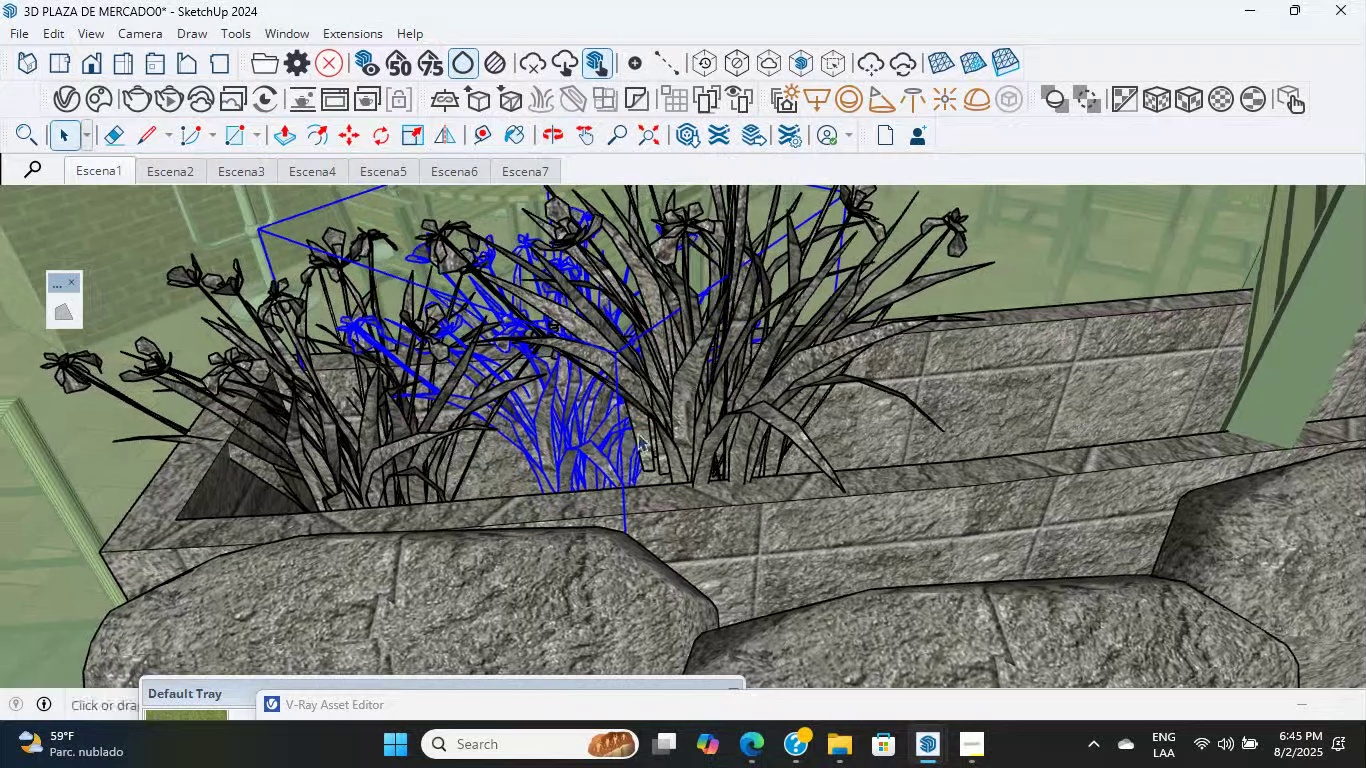 
scroll: coordinate [656, 424], scroll_direction: up, amount: 2.0
 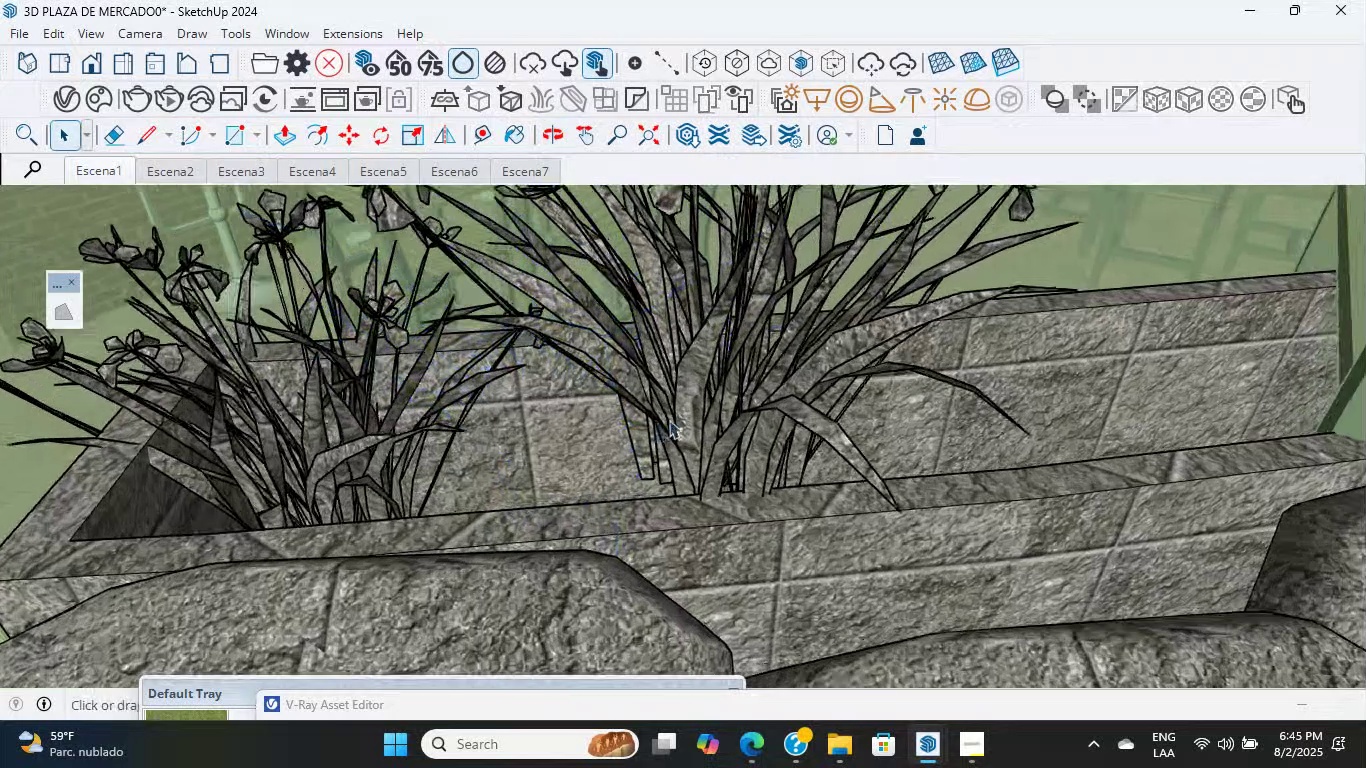 
left_click([681, 417])
 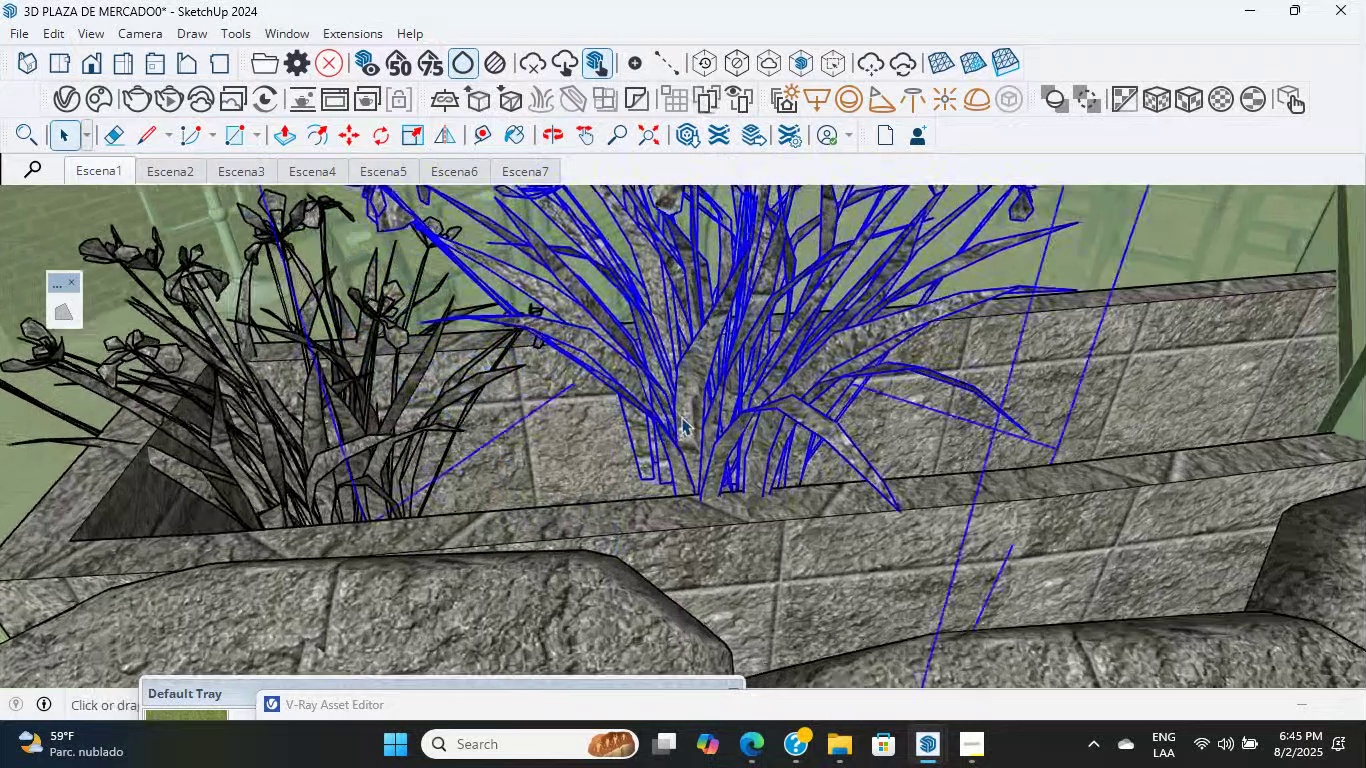 
scroll: coordinate [622, 418], scroll_direction: down, amount: 19.0
 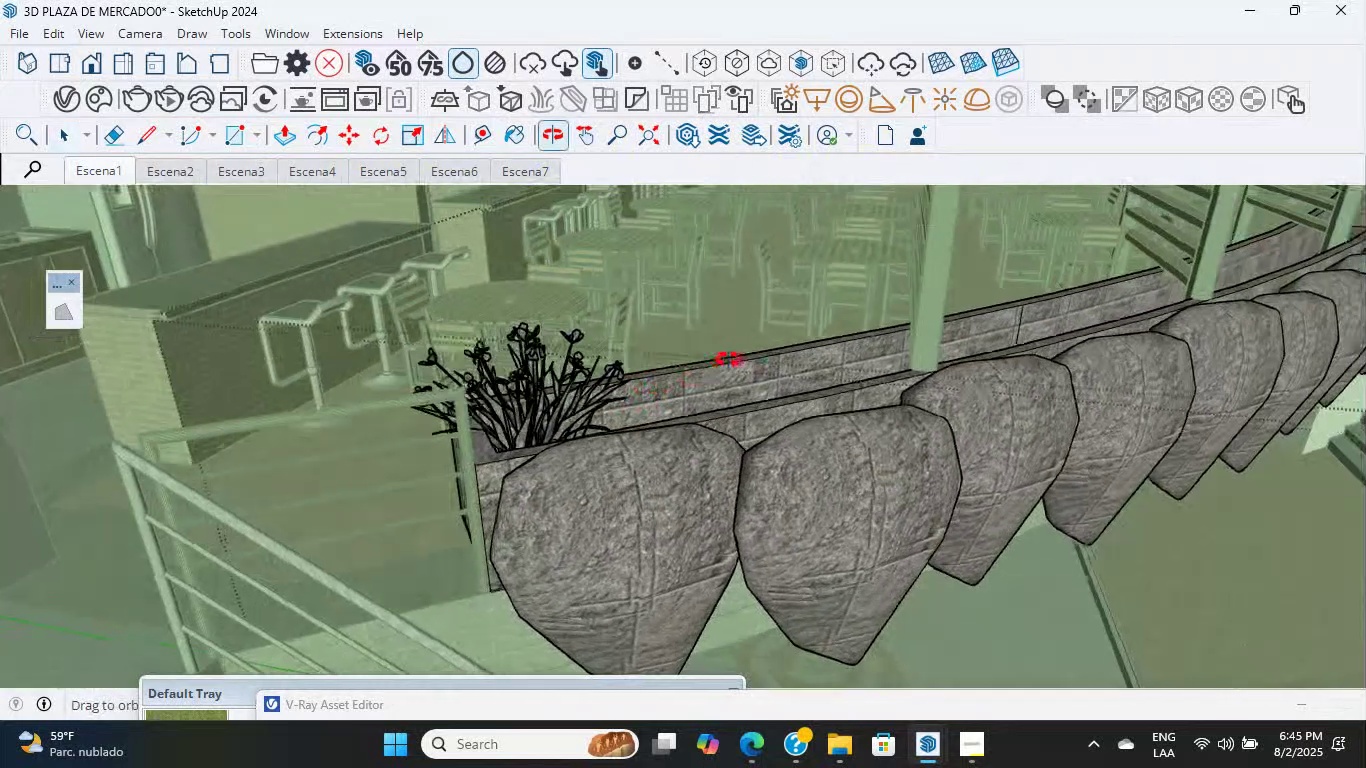 
key(Delete)
 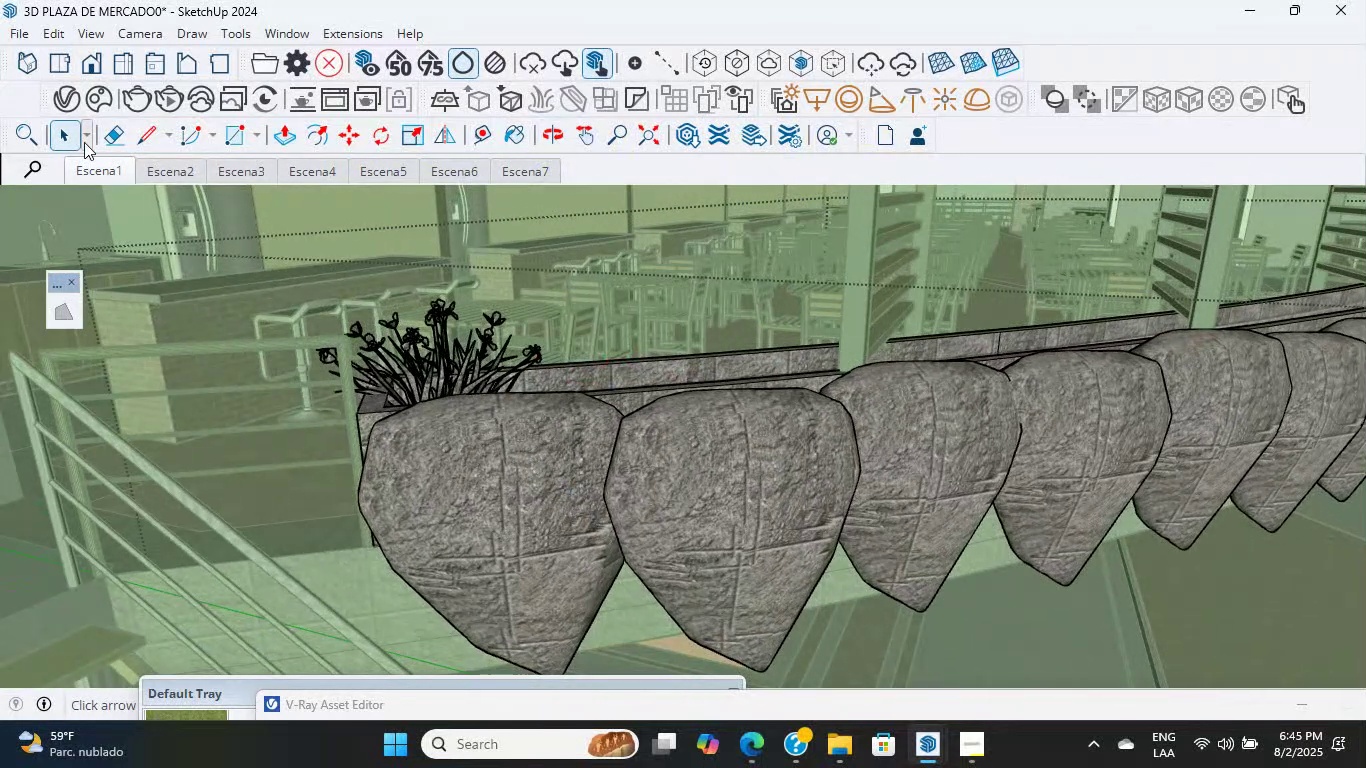 
left_click([175, 105])
 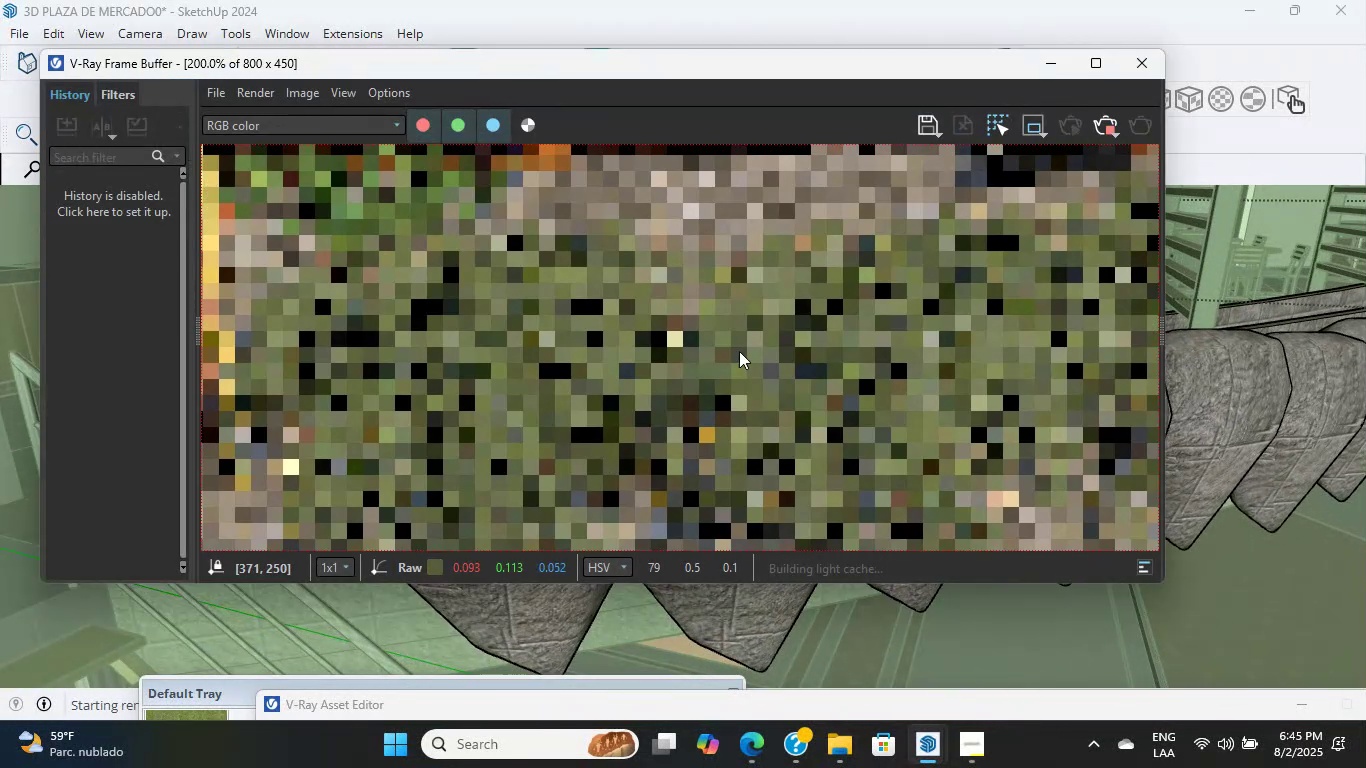 
scroll: coordinate [708, 309], scroll_direction: down, amount: 4.0
 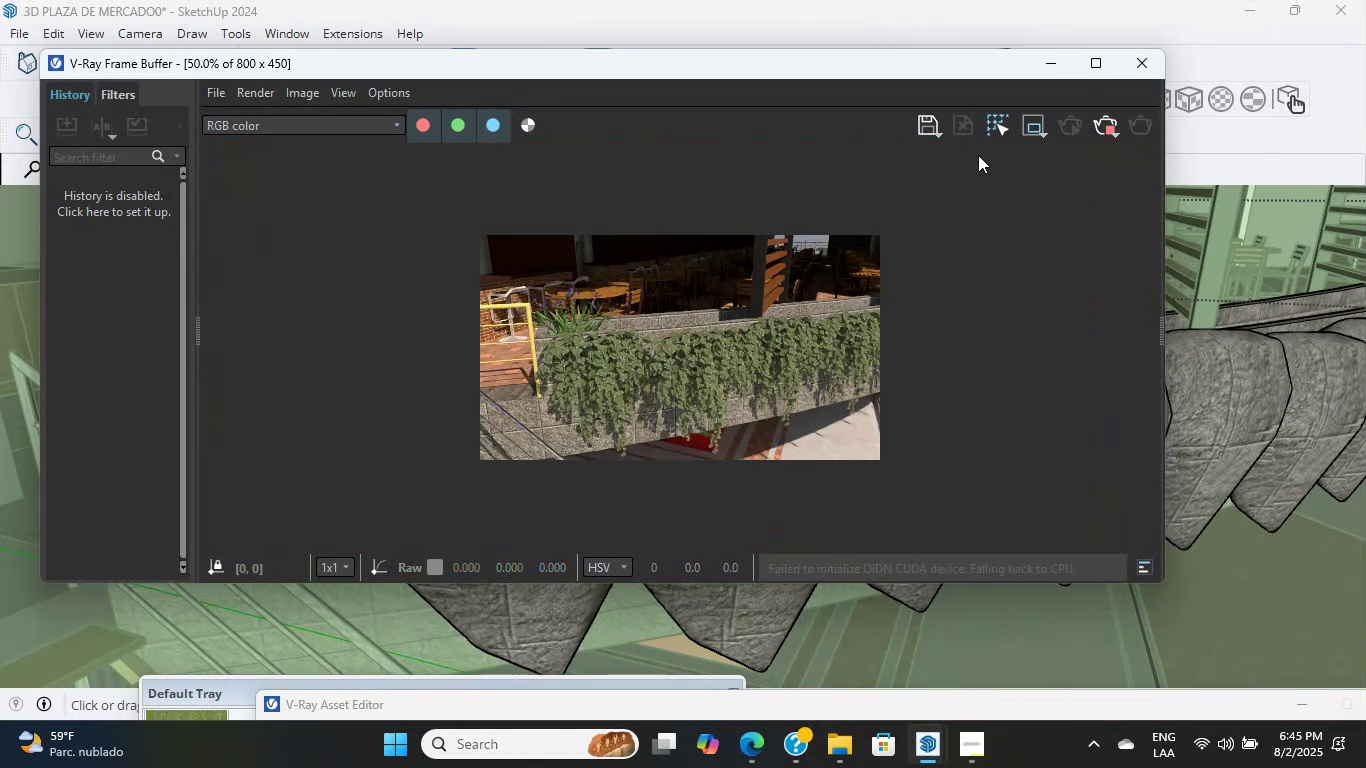 
left_click([1146, 67])
 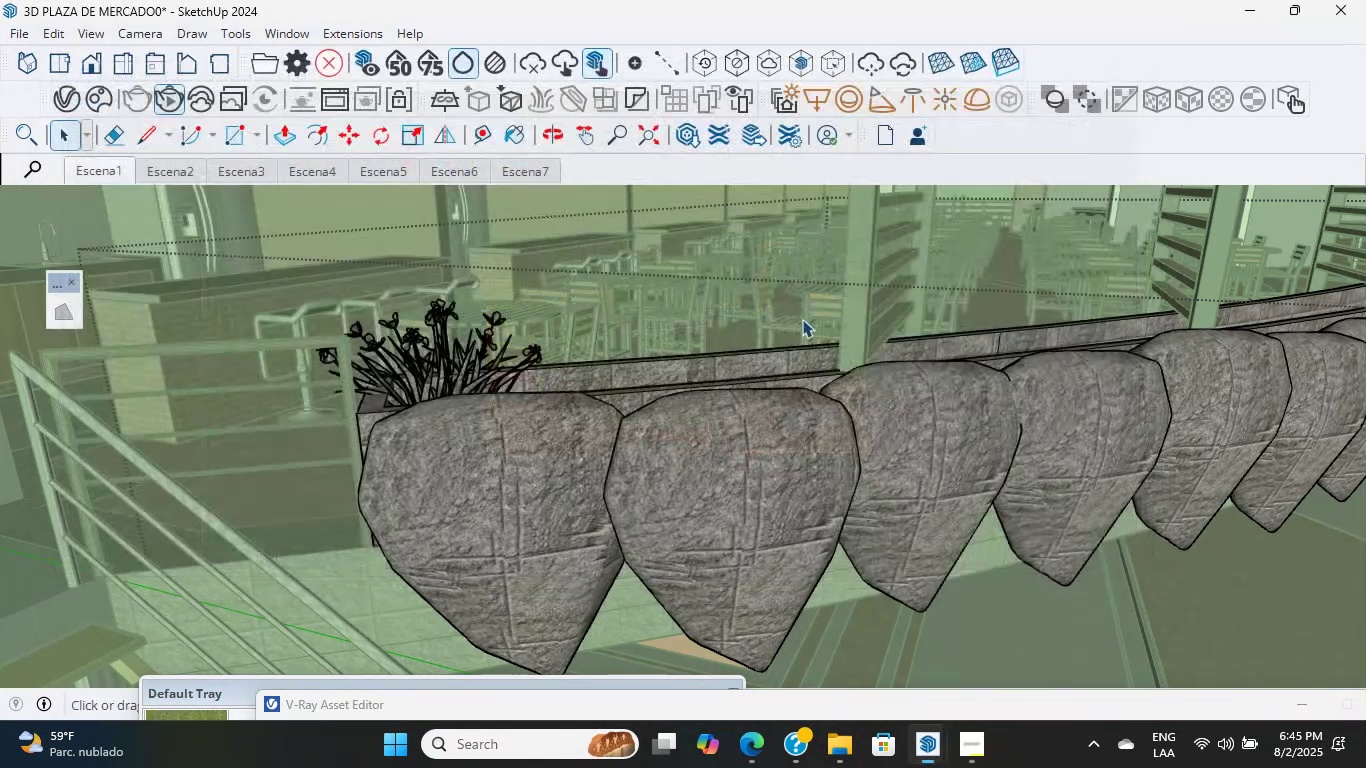 
scroll: coordinate [750, 360], scroll_direction: up, amount: 2.0
 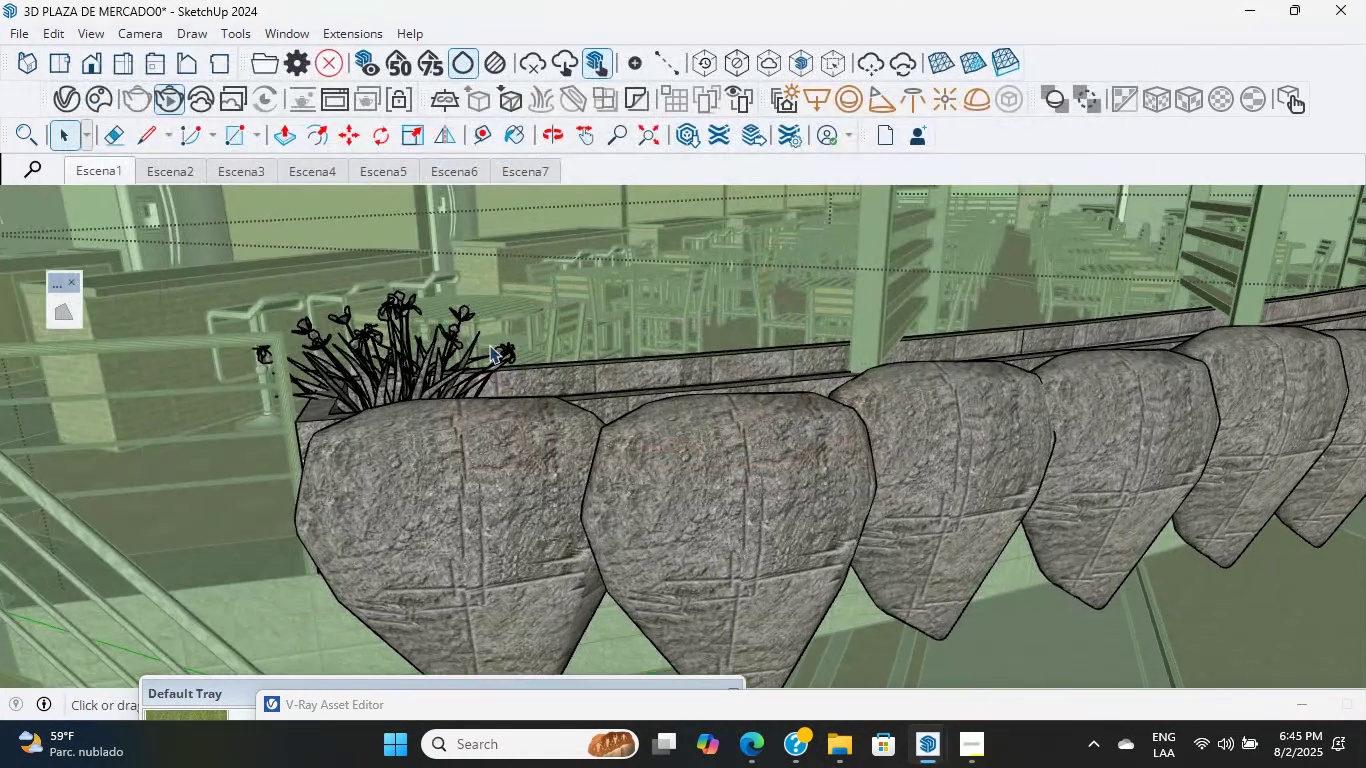 
left_click([391, 376])
 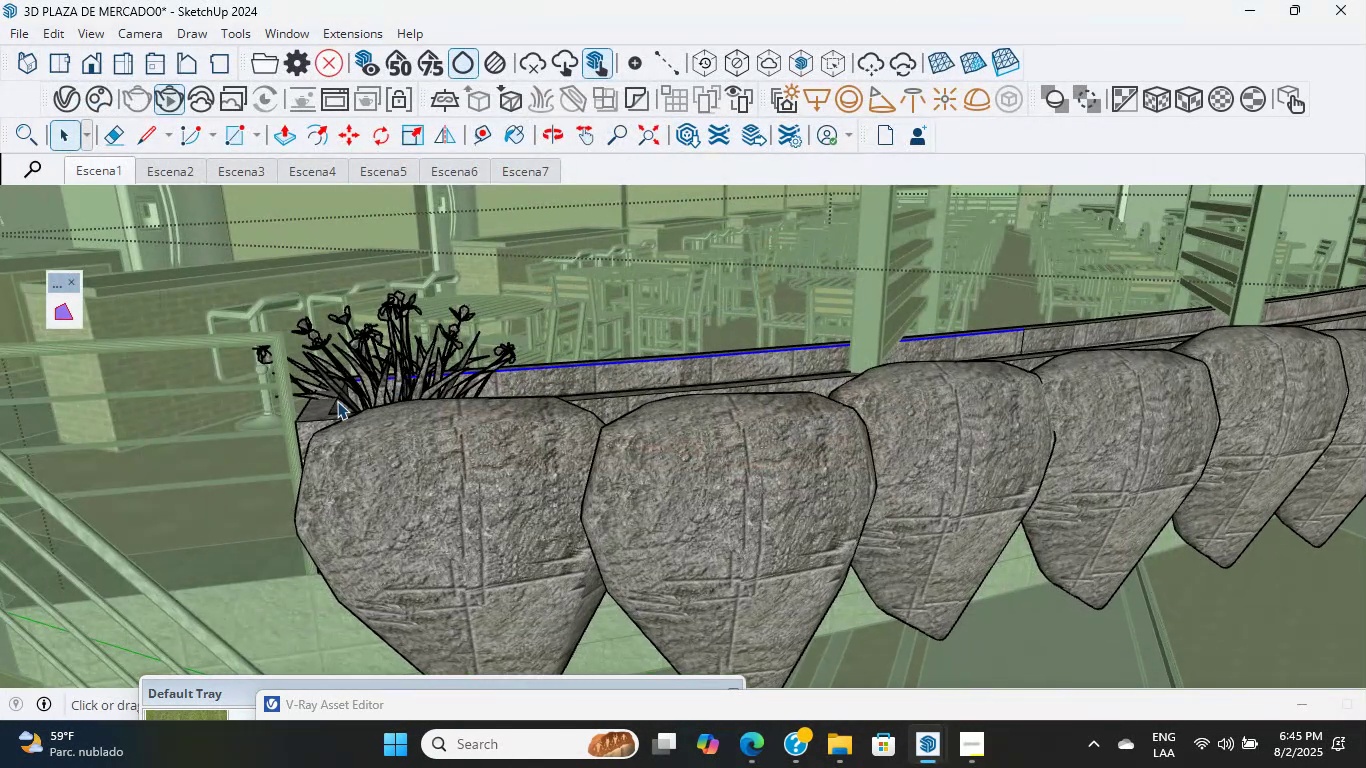 
scroll: coordinate [438, 416], scroll_direction: up, amount: 11.0
 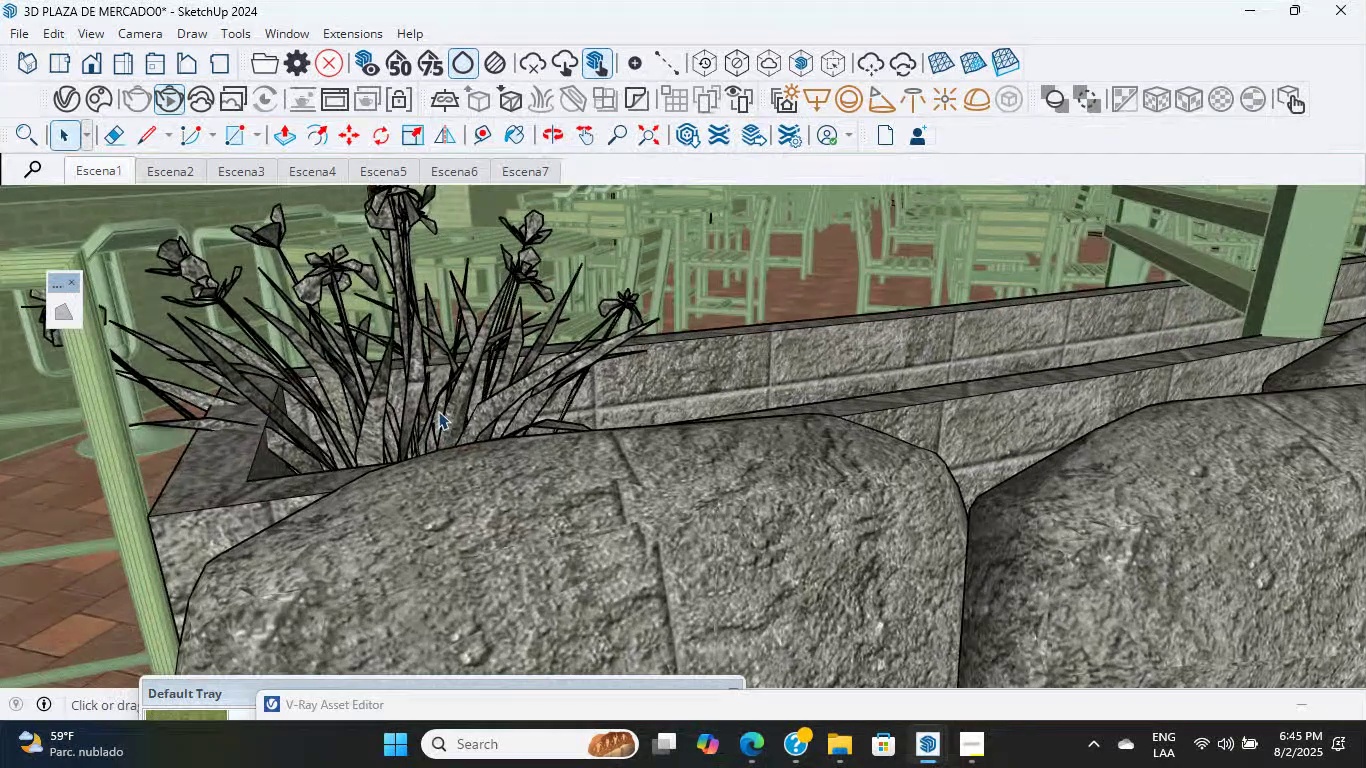 
key(Escape)
 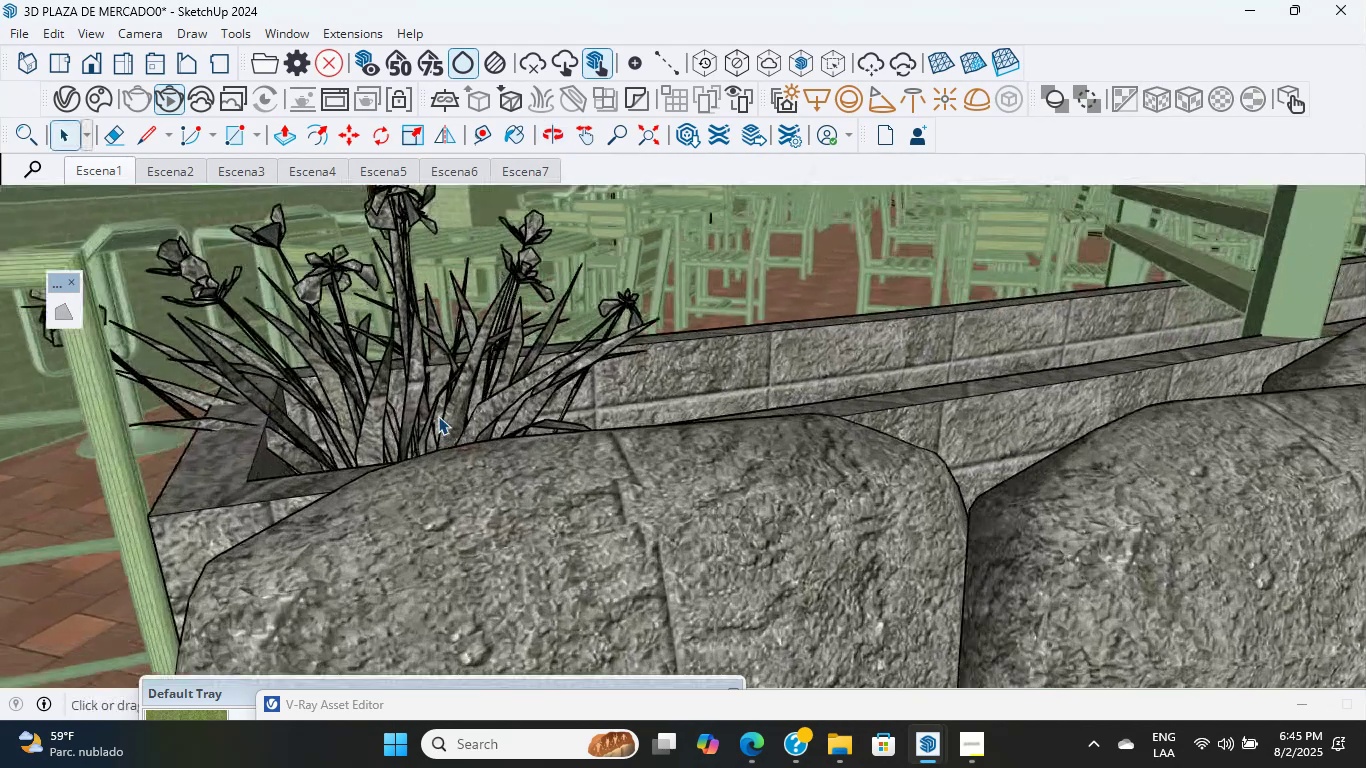 
scroll: coordinate [438, 411], scroll_direction: up, amount: 2.0
 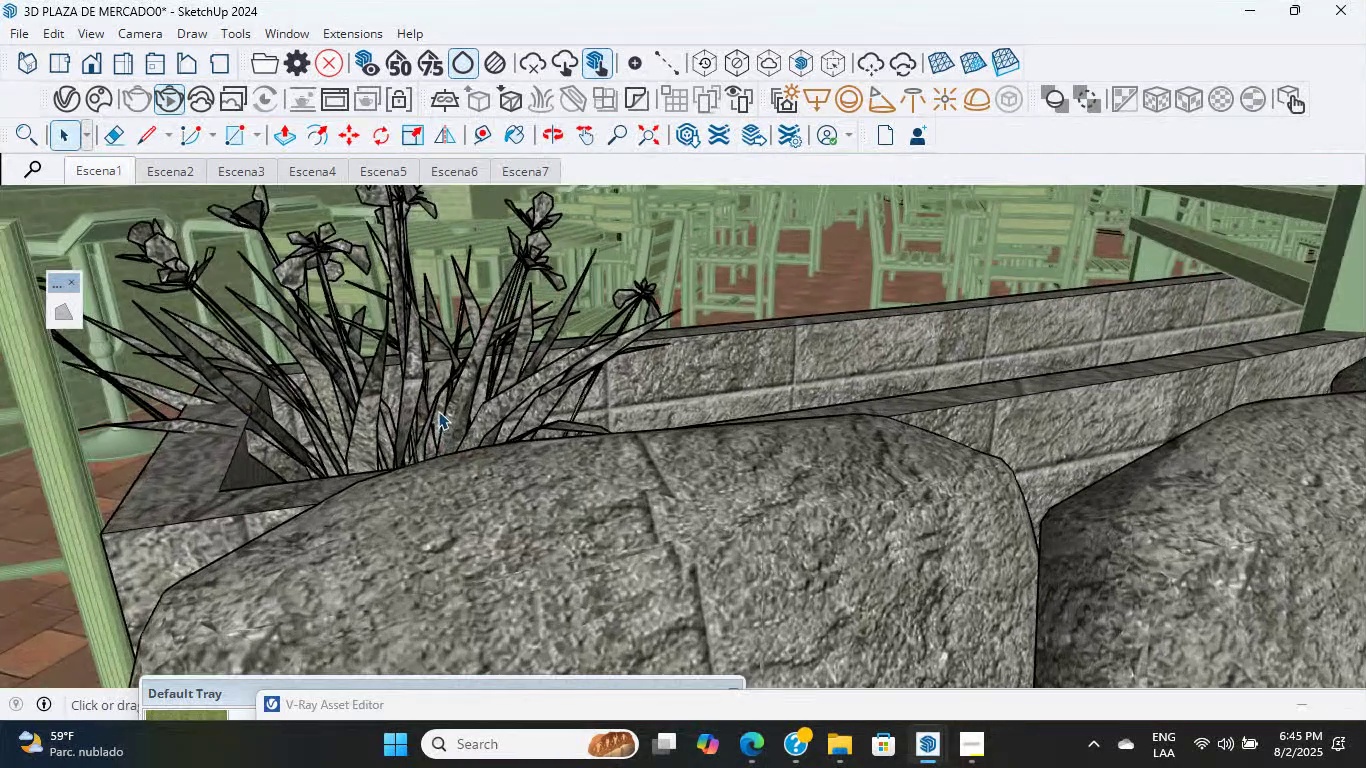 
hold_key(key=ShiftLeft, duration=0.48)
 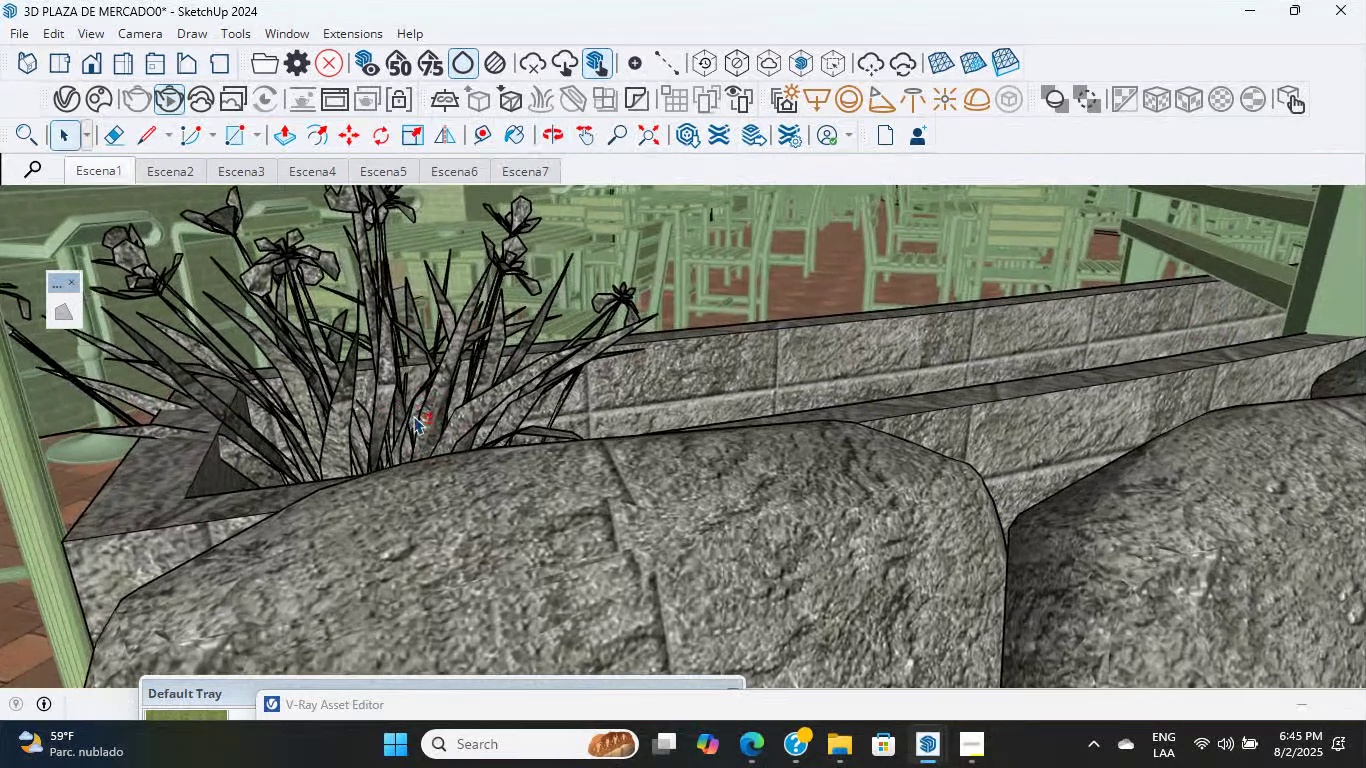 
scroll: coordinate [413, 416], scroll_direction: up, amount: 2.0
 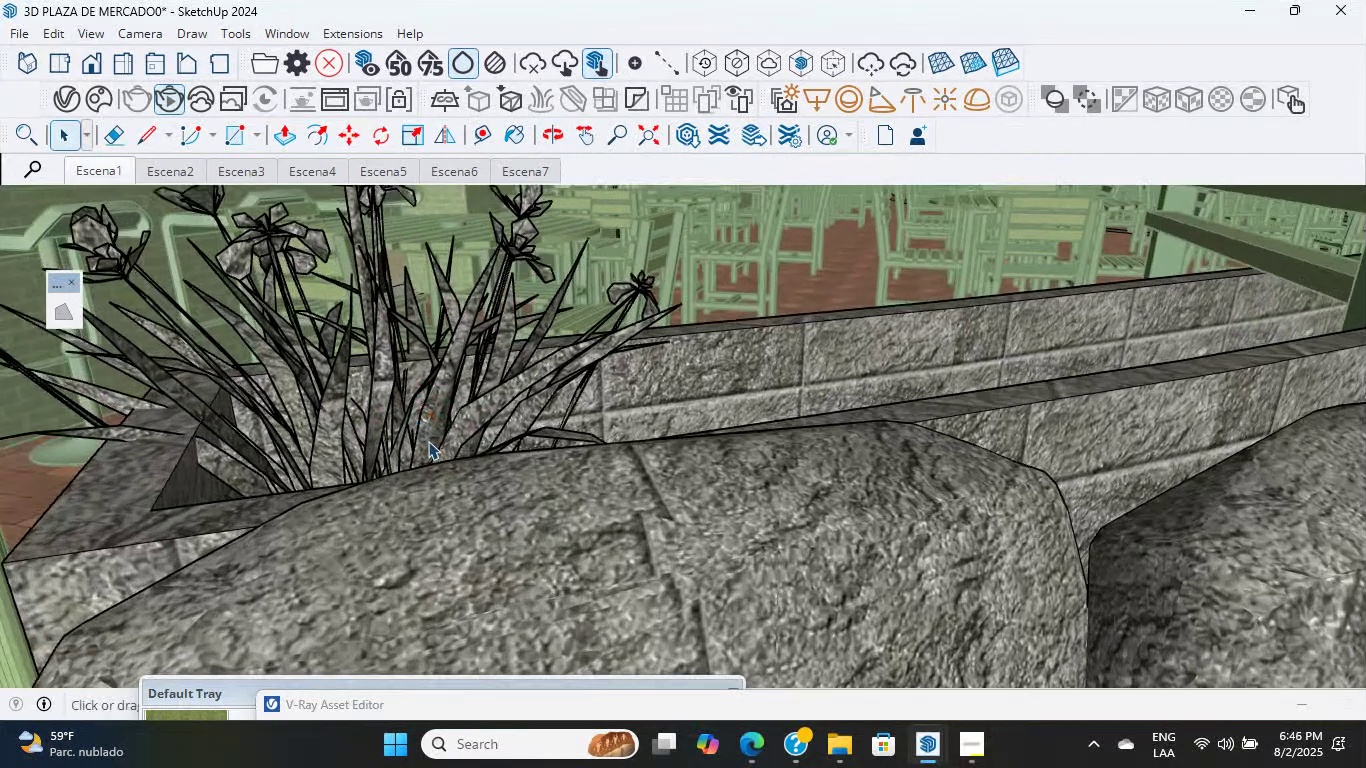 
scroll: coordinate [425, 434], scroll_direction: down, amount: 12.0
 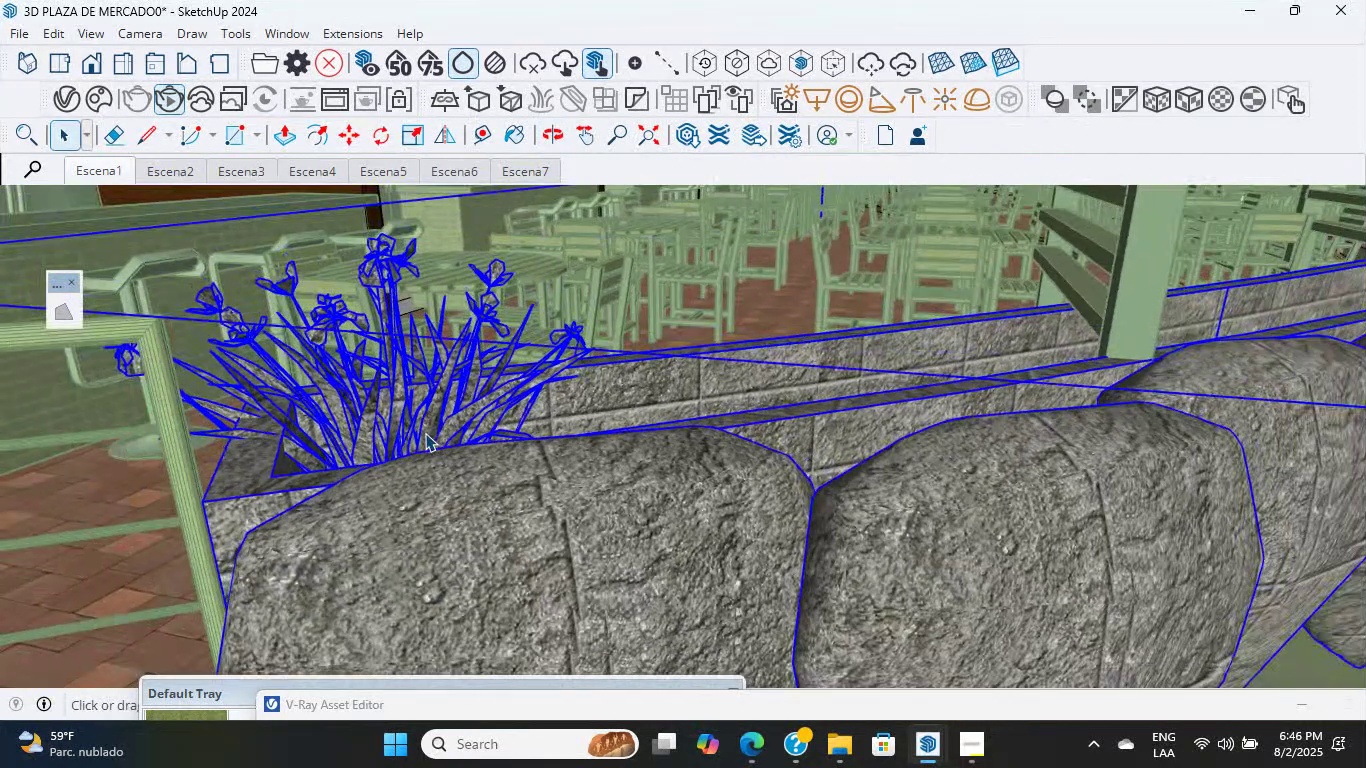 
double_click([425, 433])
 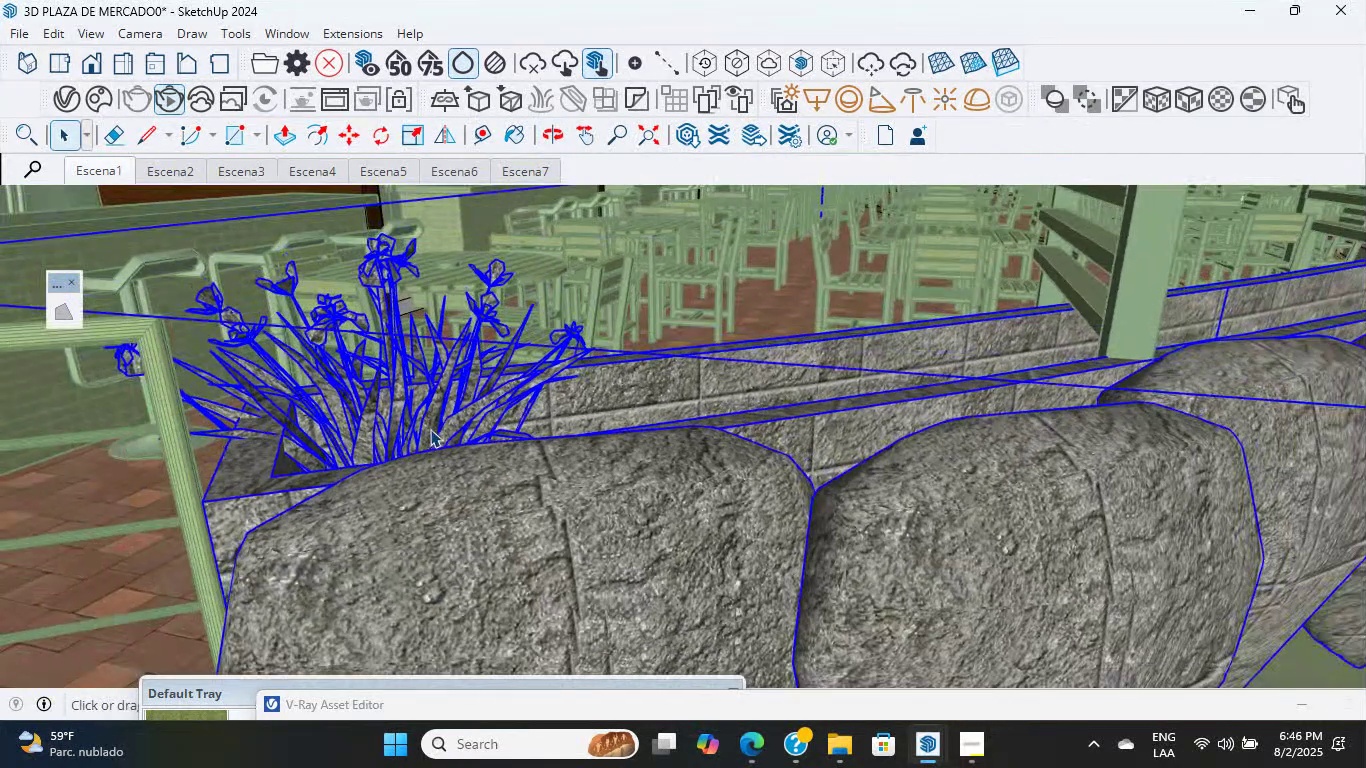 
triple_click([434, 427])
 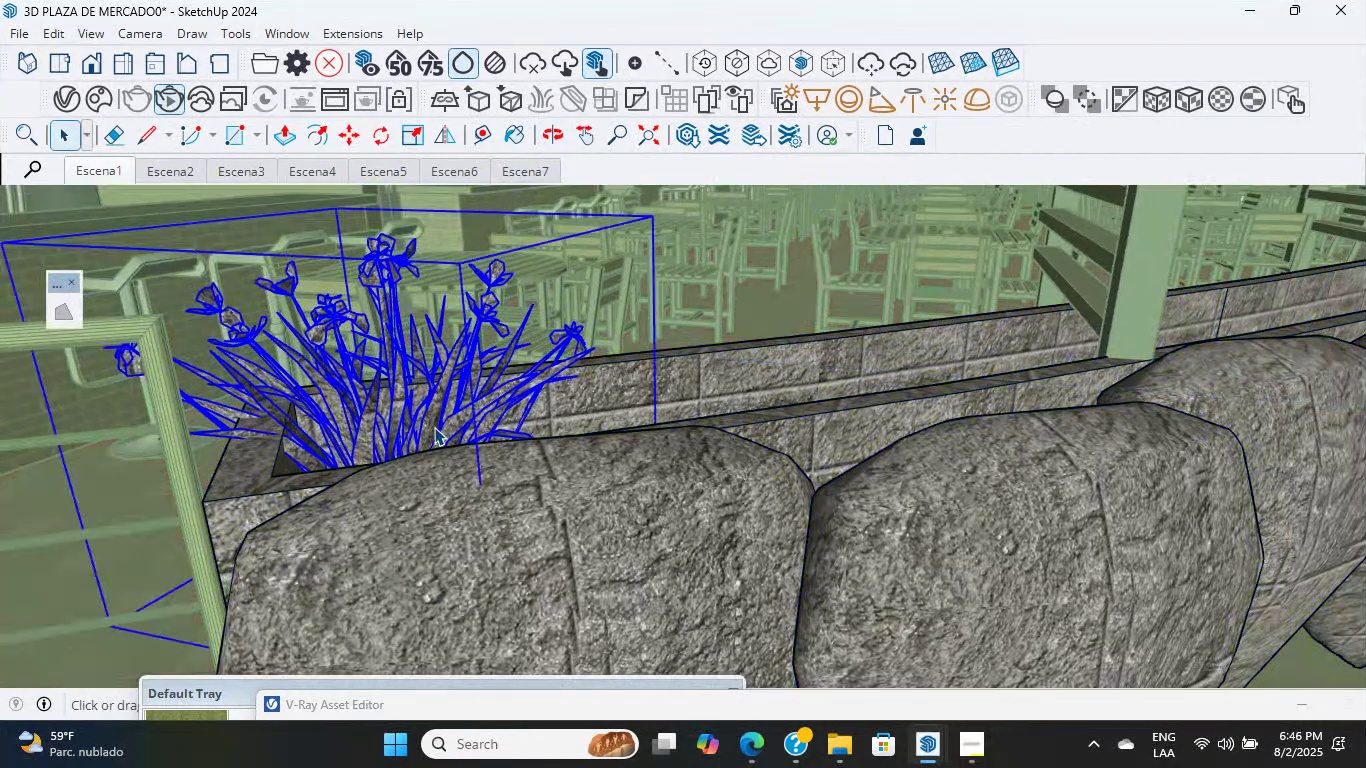 
scroll: coordinate [419, 423], scroll_direction: down, amount: 3.0
 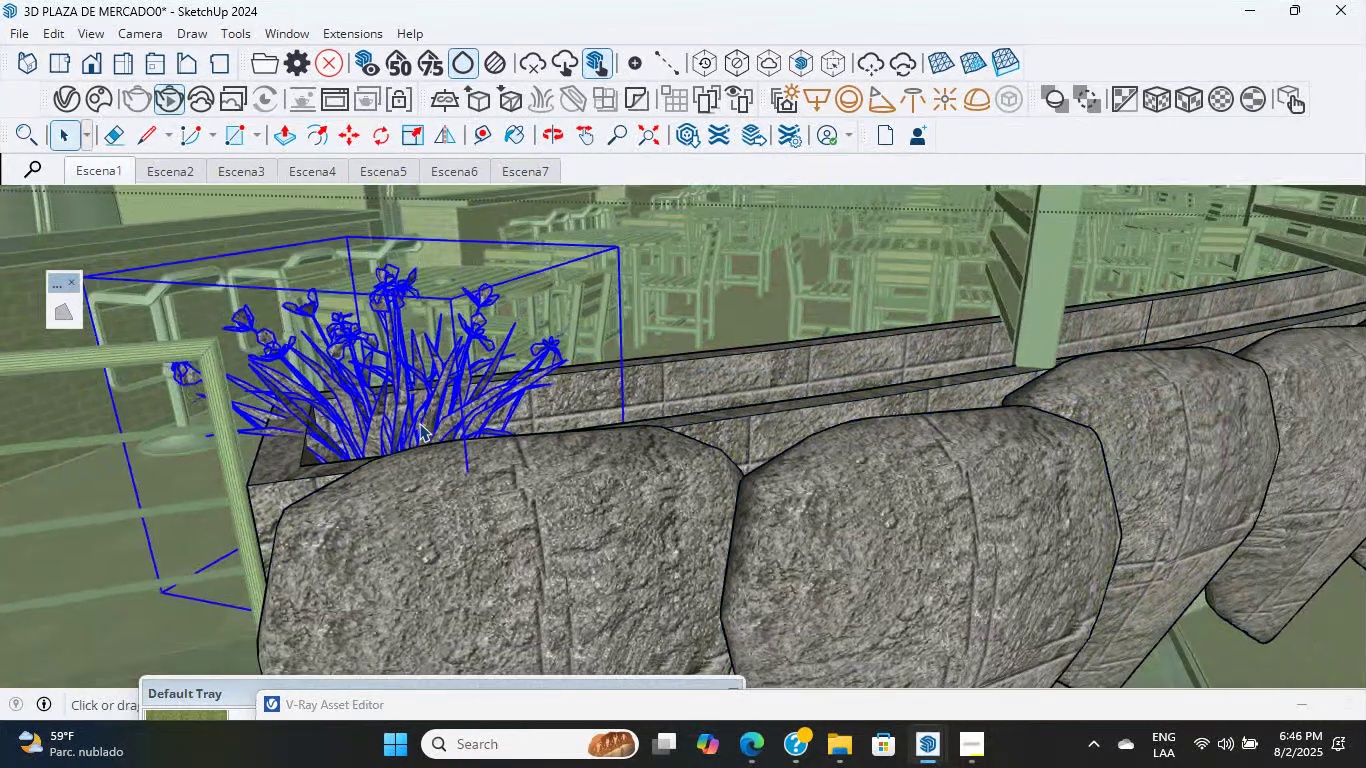 
key(Delete)
 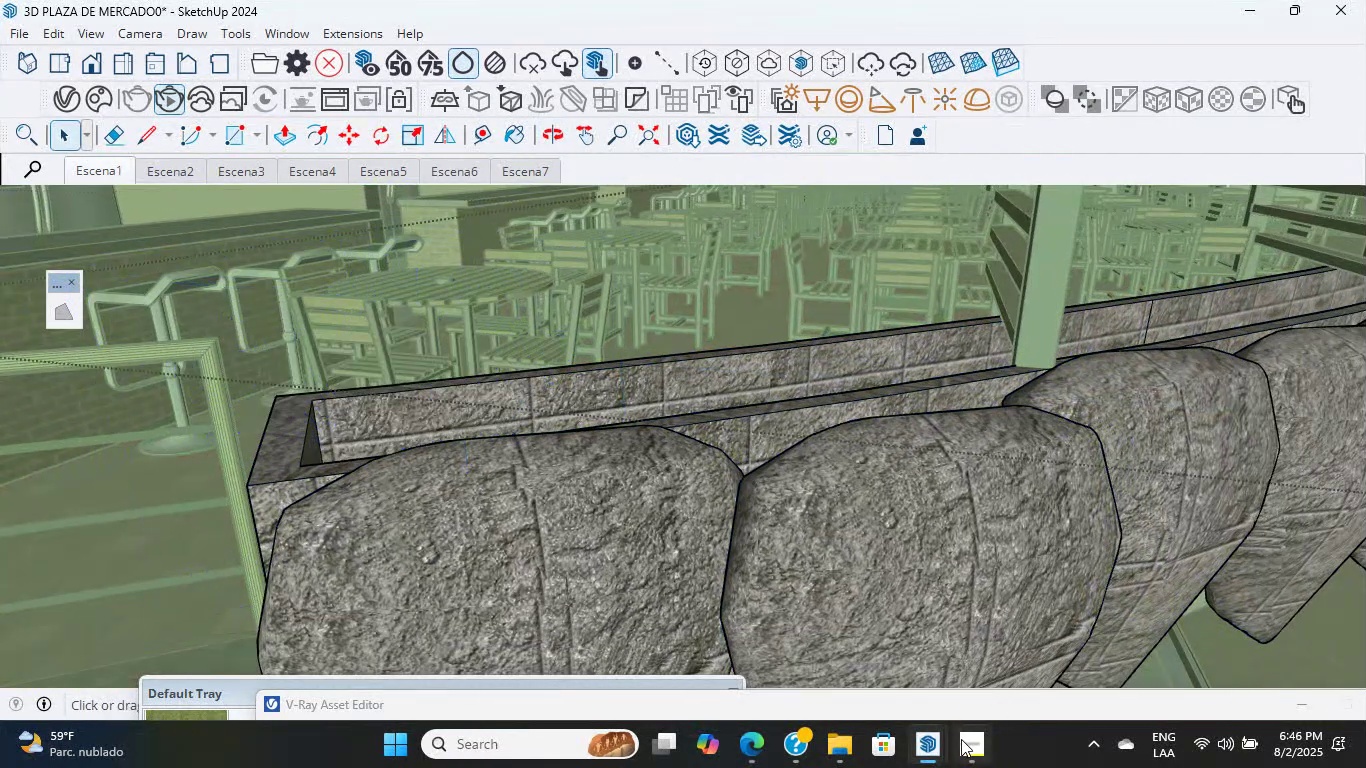 
left_click([933, 735])
 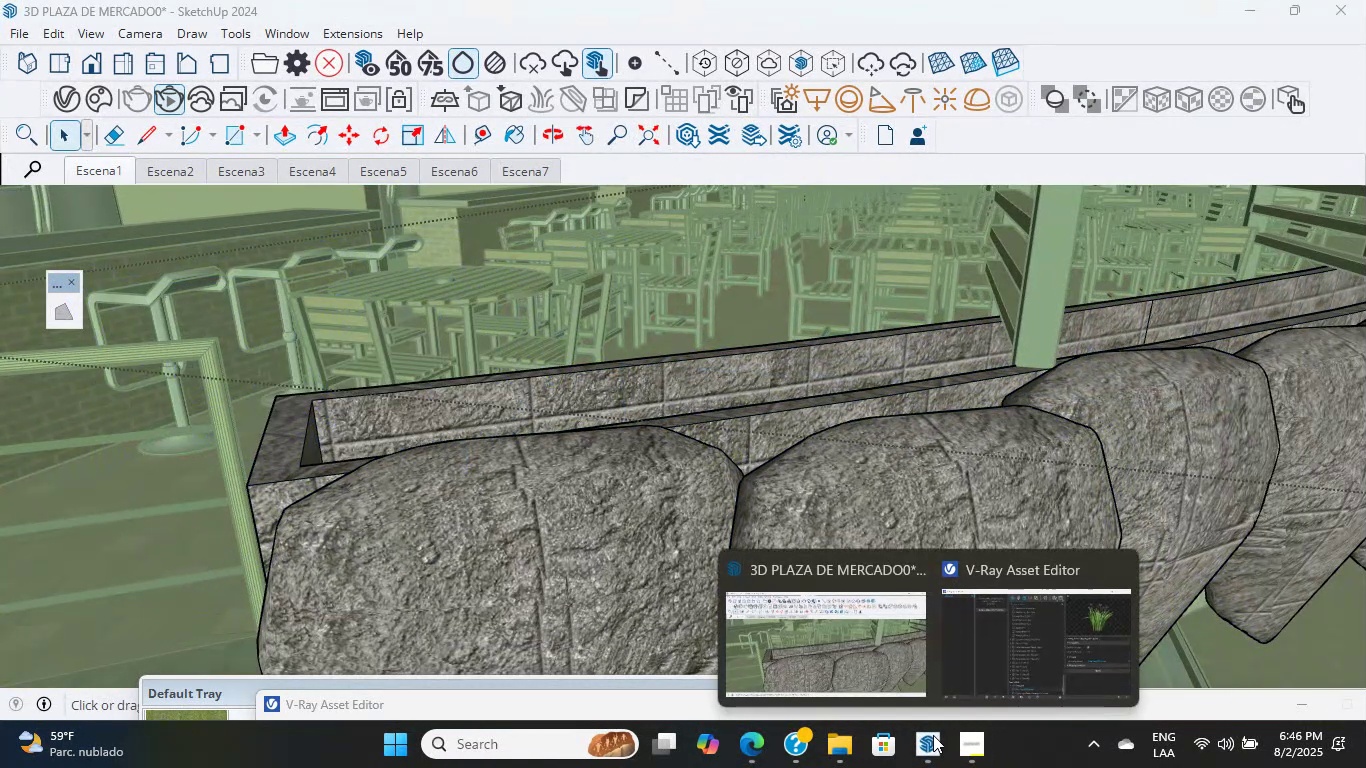 
left_click([1030, 605])
 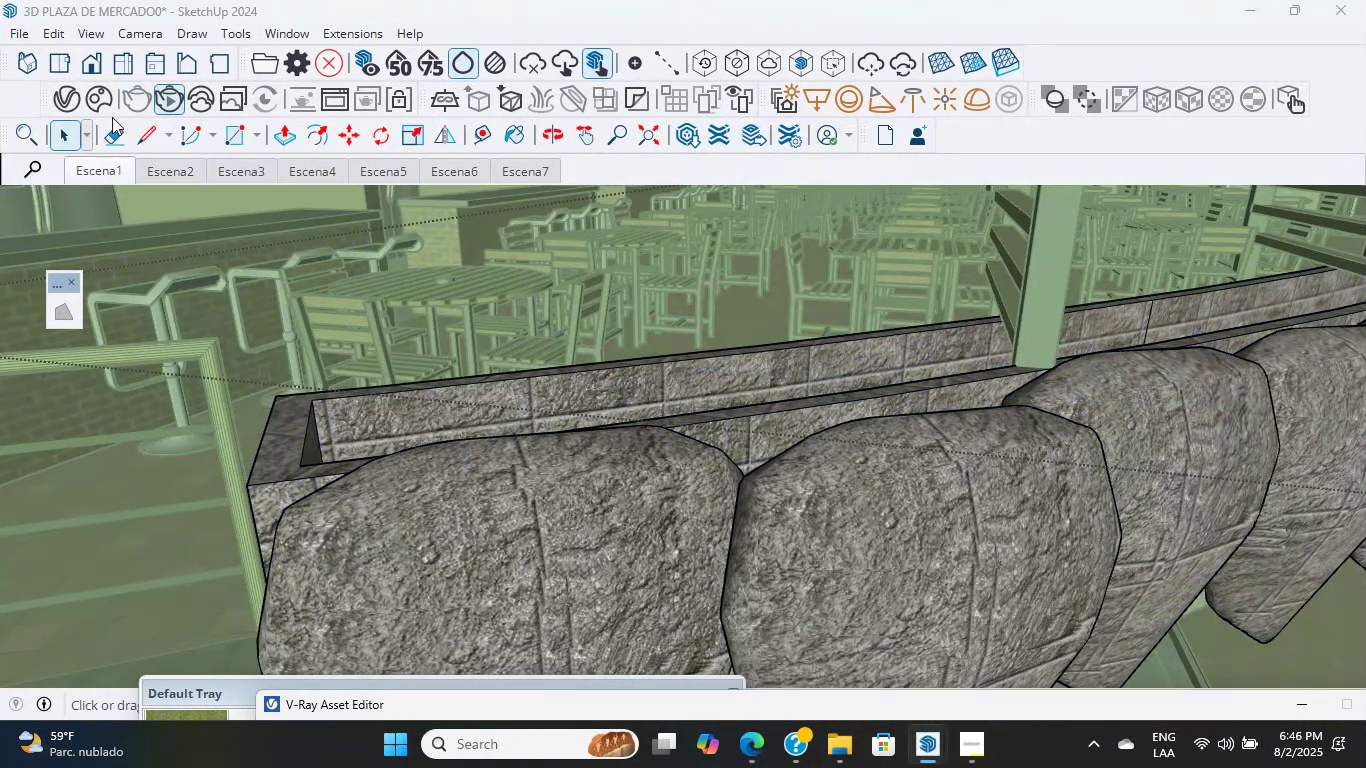 
left_click([75, 102])
 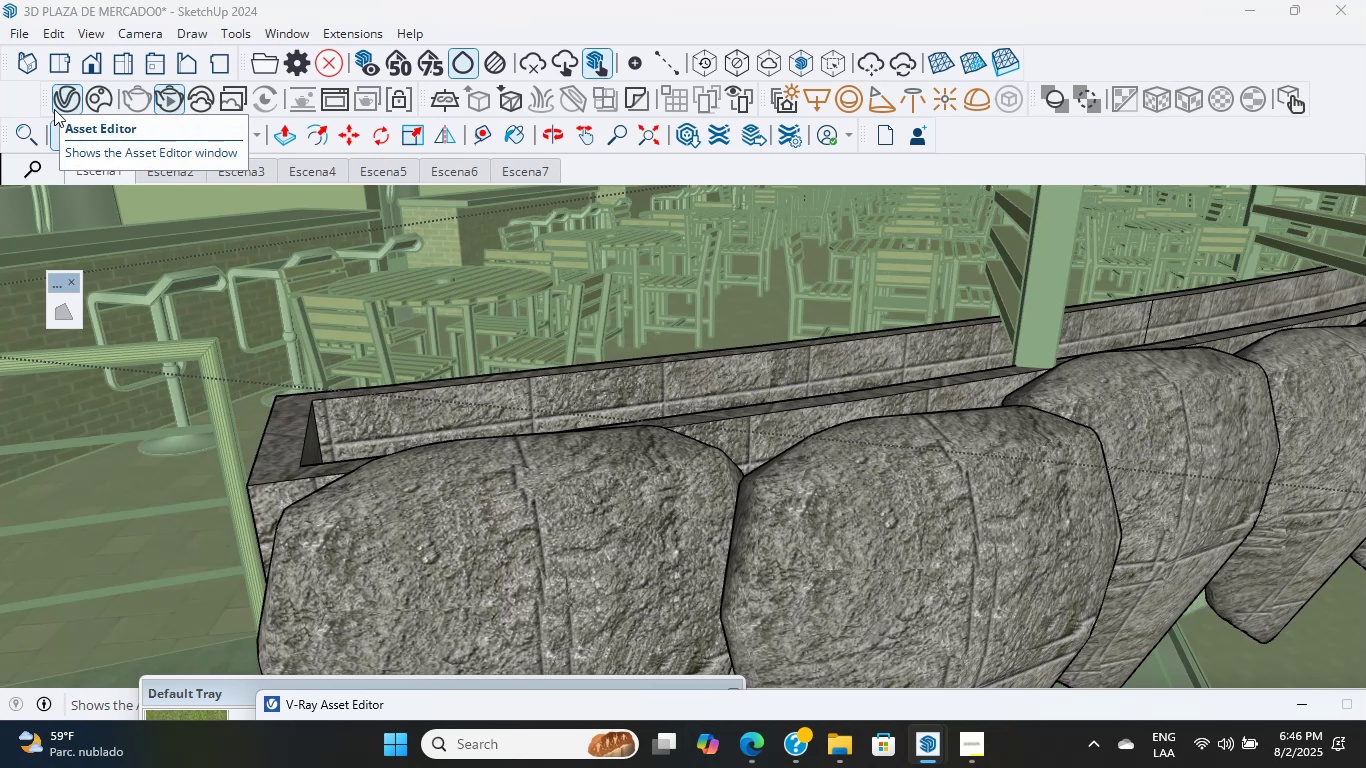 
wait(9.51)
 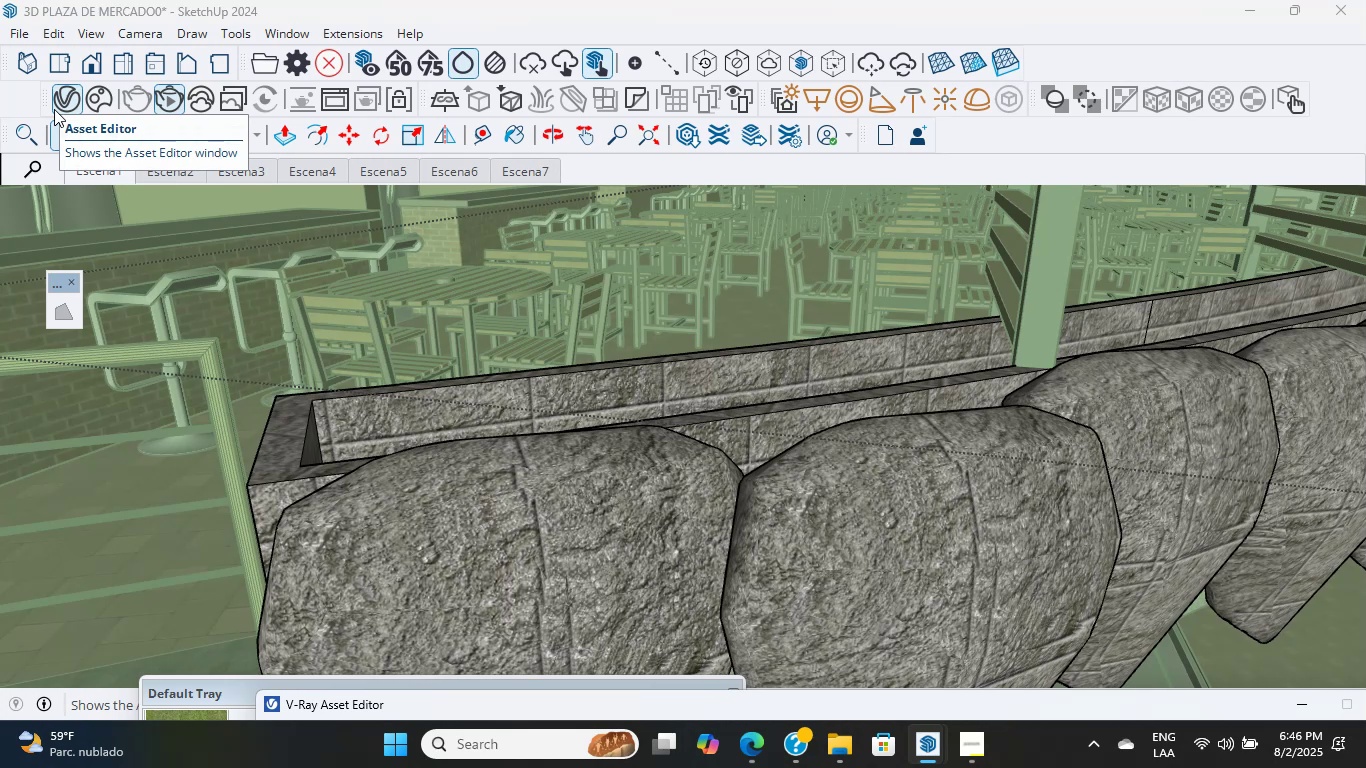 
left_click([934, 747])
 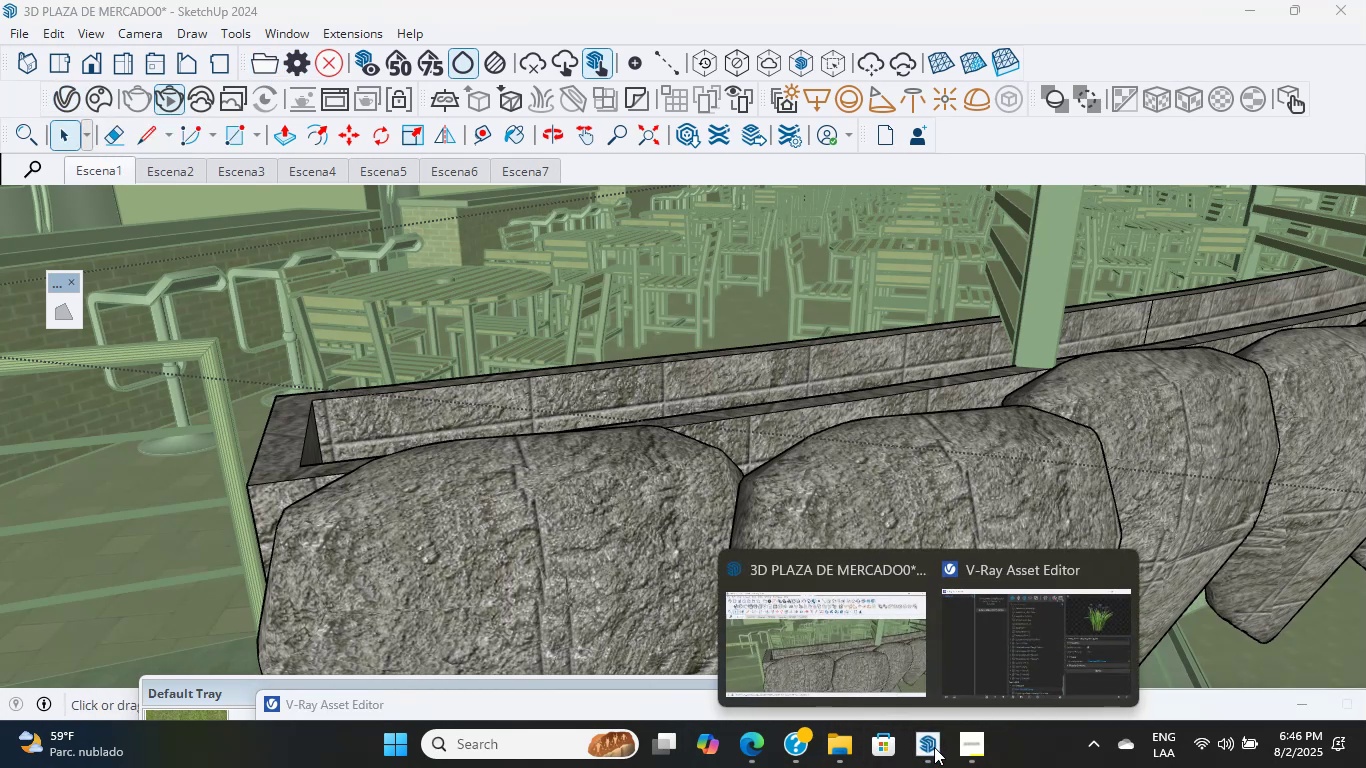 
left_click([1023, 646])
 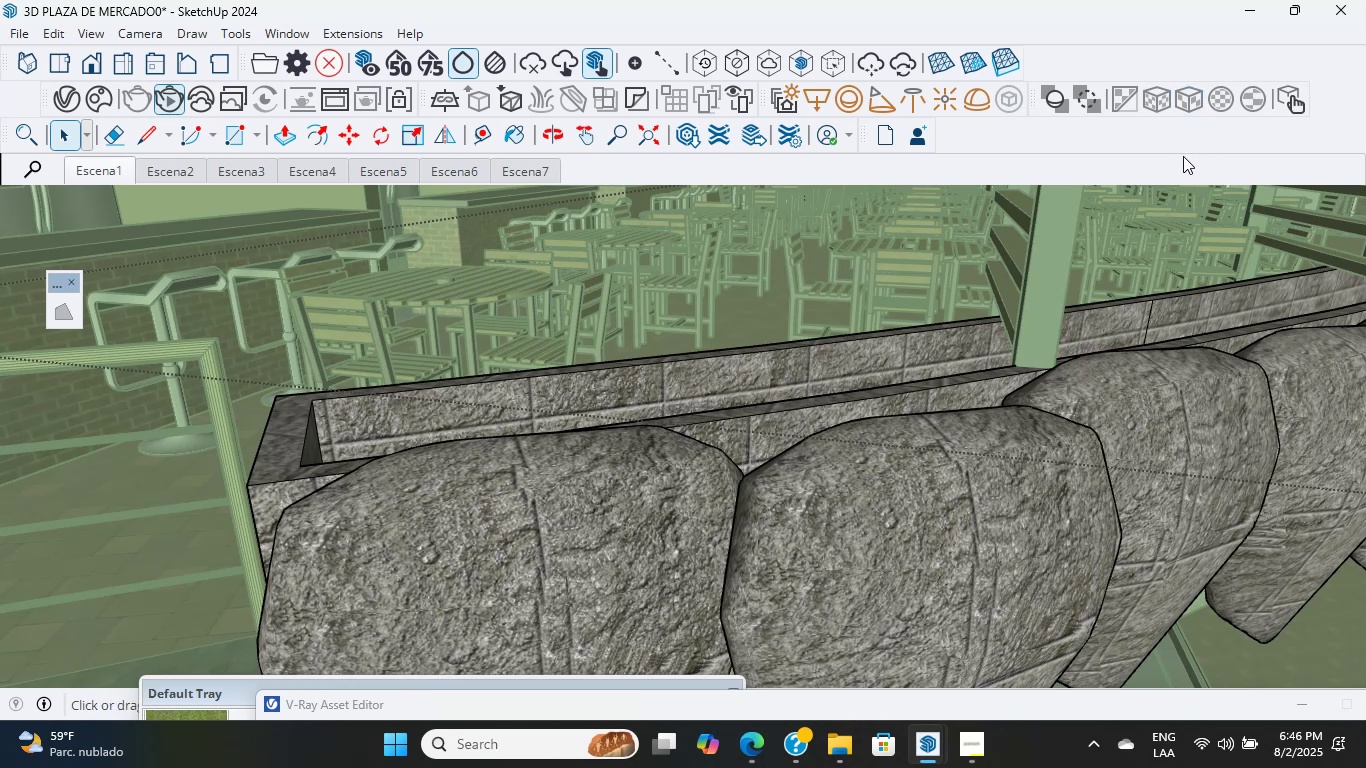 
wait(12.78)
 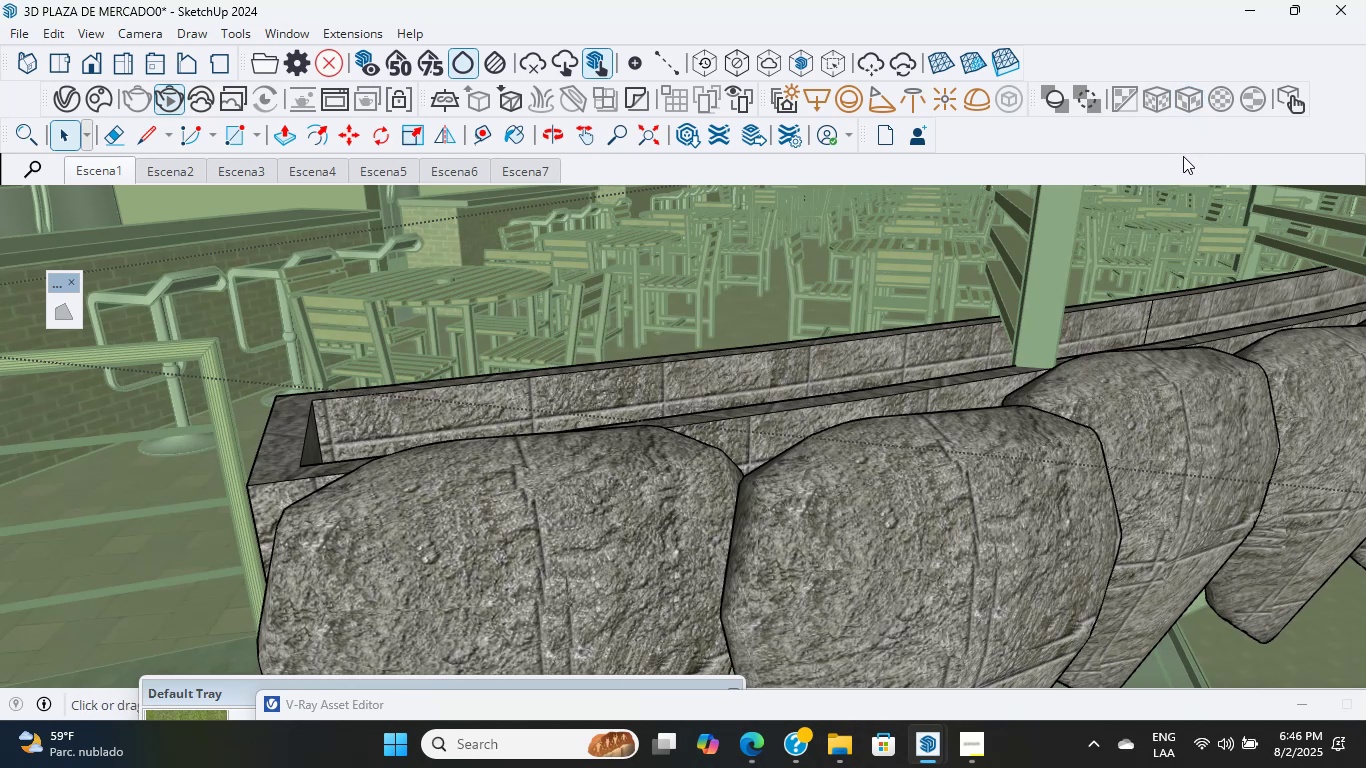 
left_click([921, 755])
 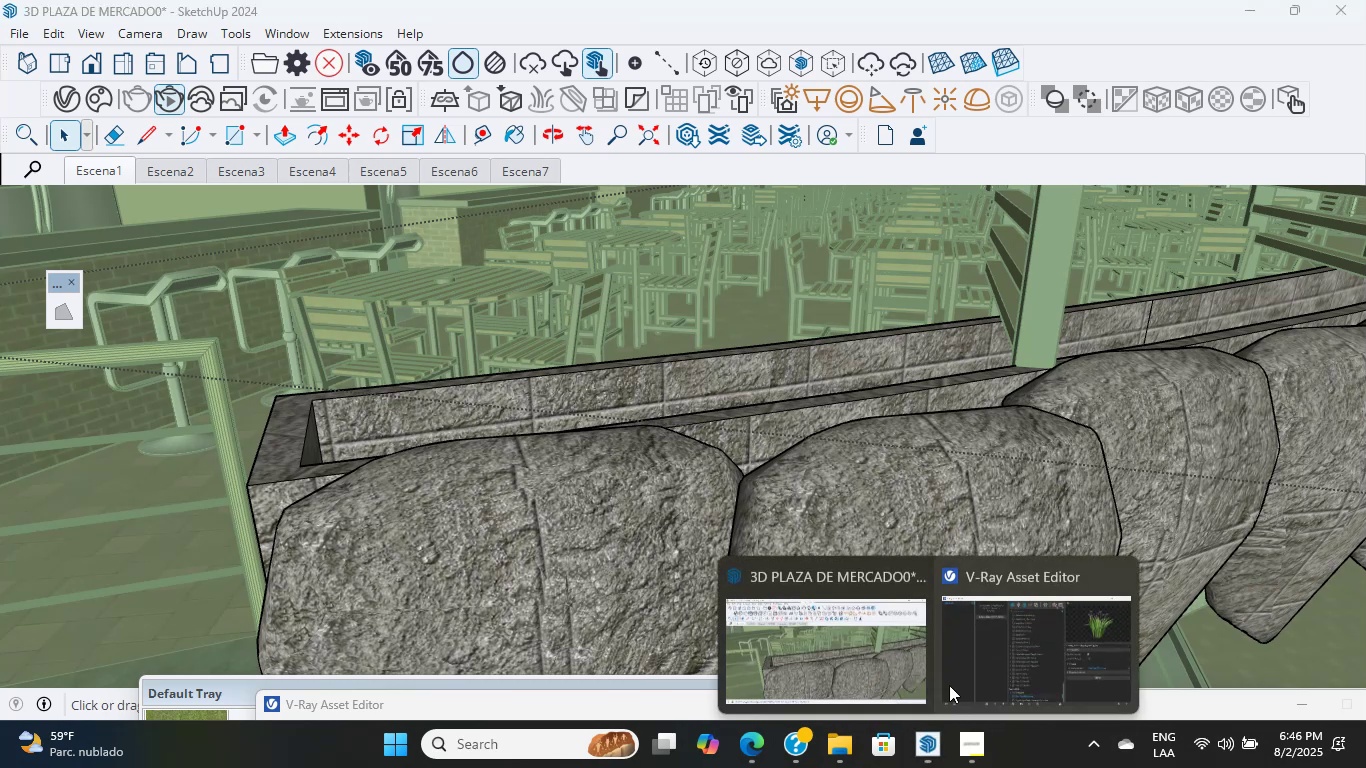 
left_click([1029, 610])
 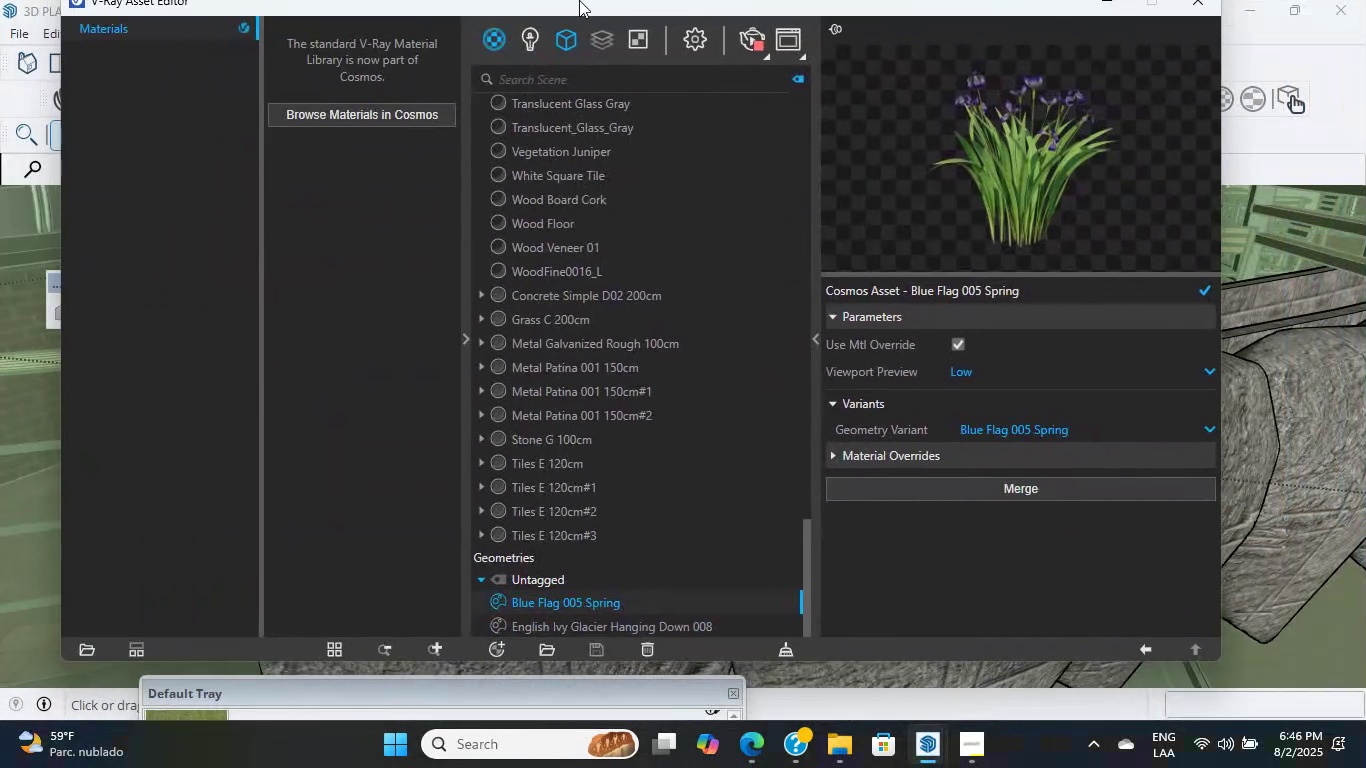 
wait(5.86)
 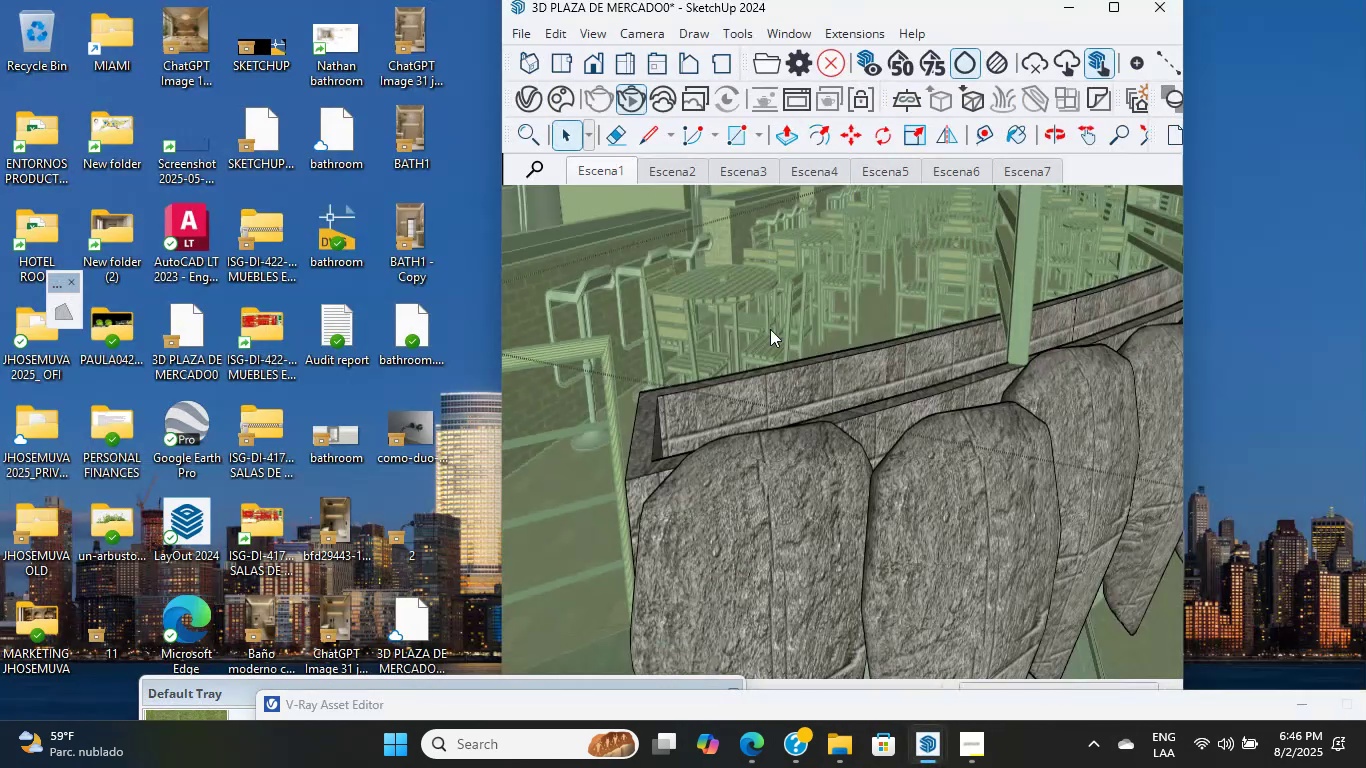 
mouse_move([562, 304])
 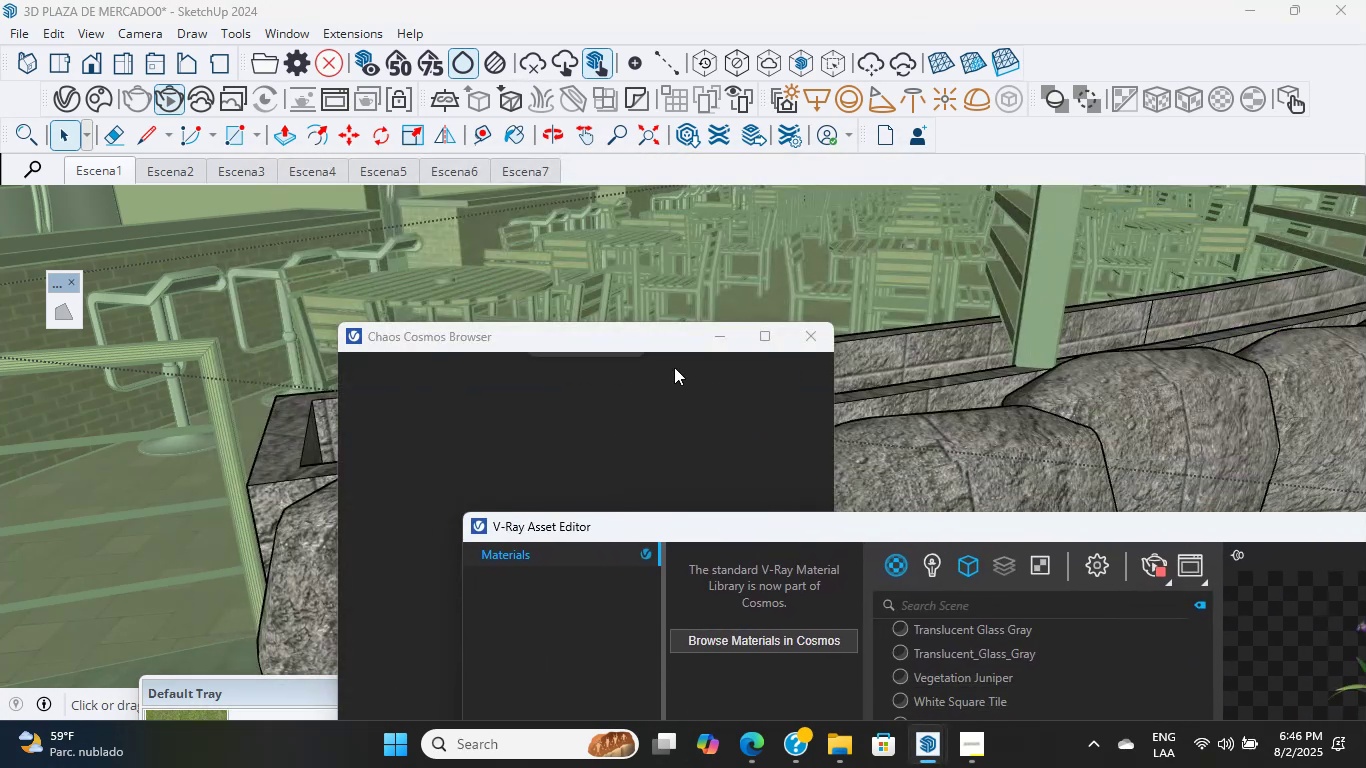 
scroll: coordinate [464, 209], scroll_direction: up, amount: 4.0
 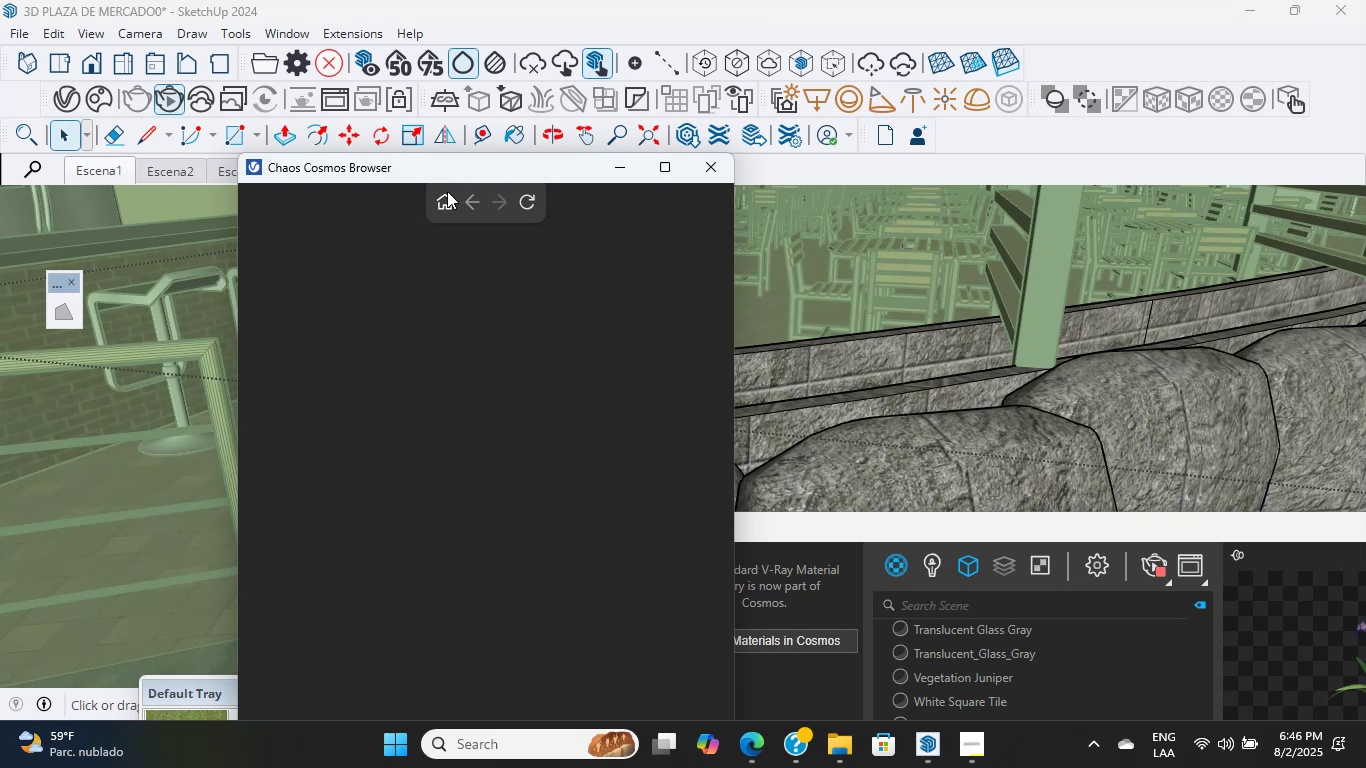 
double_click([444, 198])
 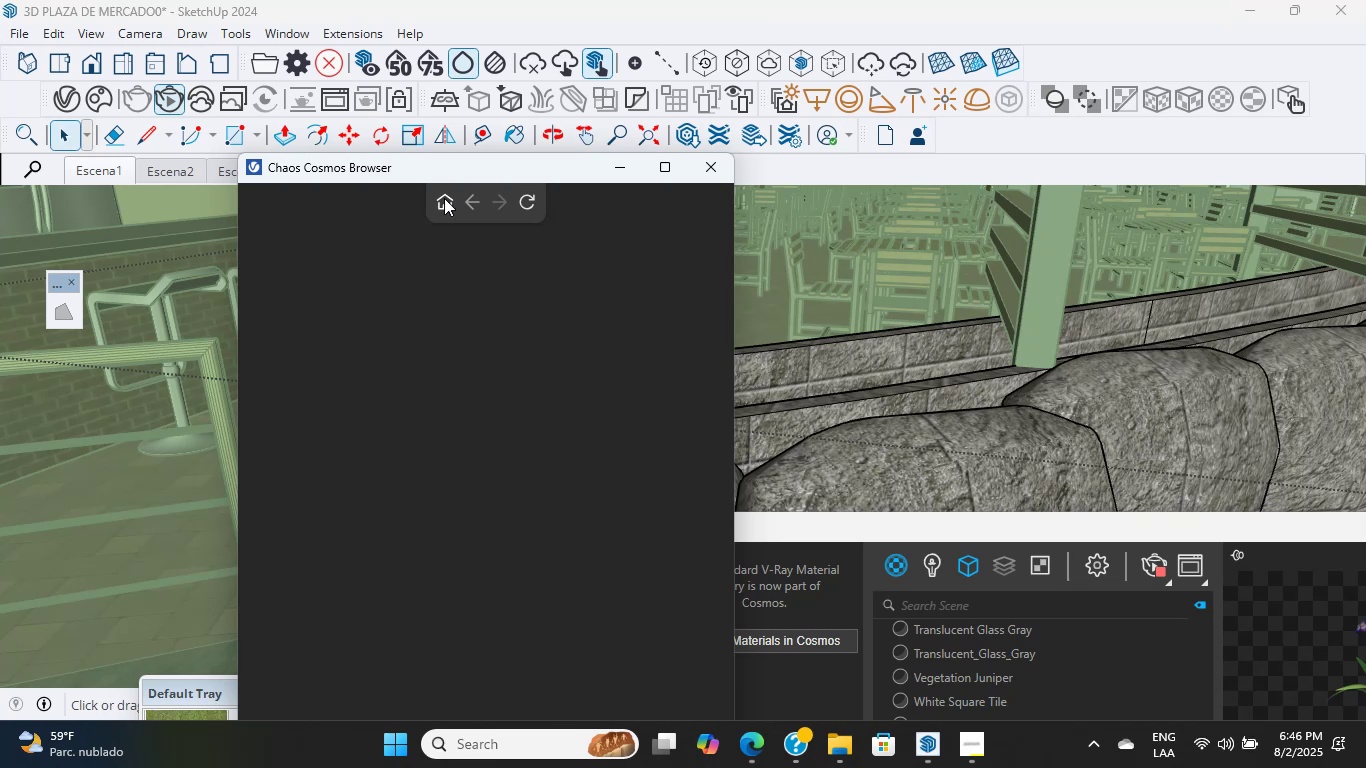 
triple_click([444, 198])
 